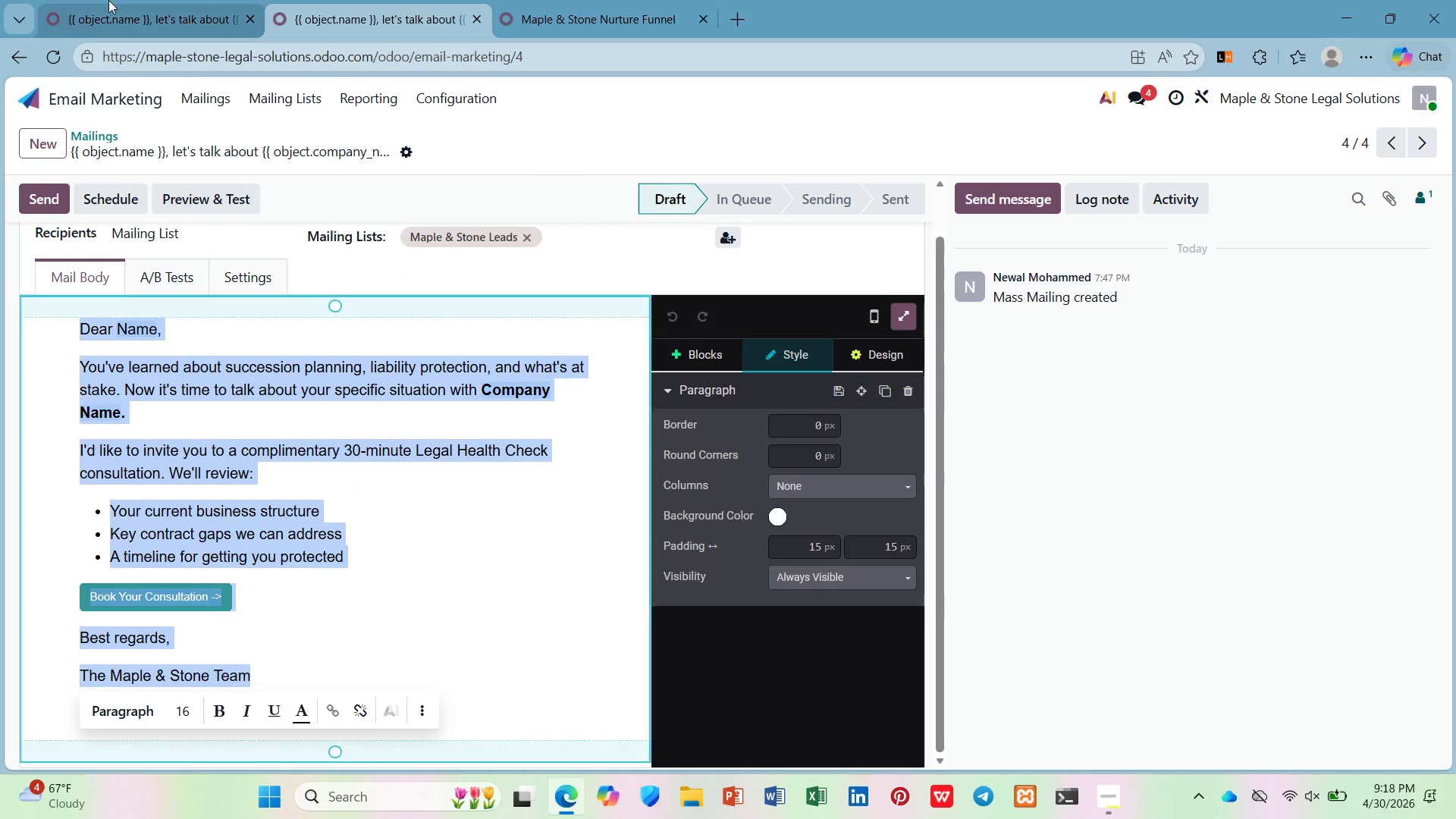 
left_click([112, 0])
 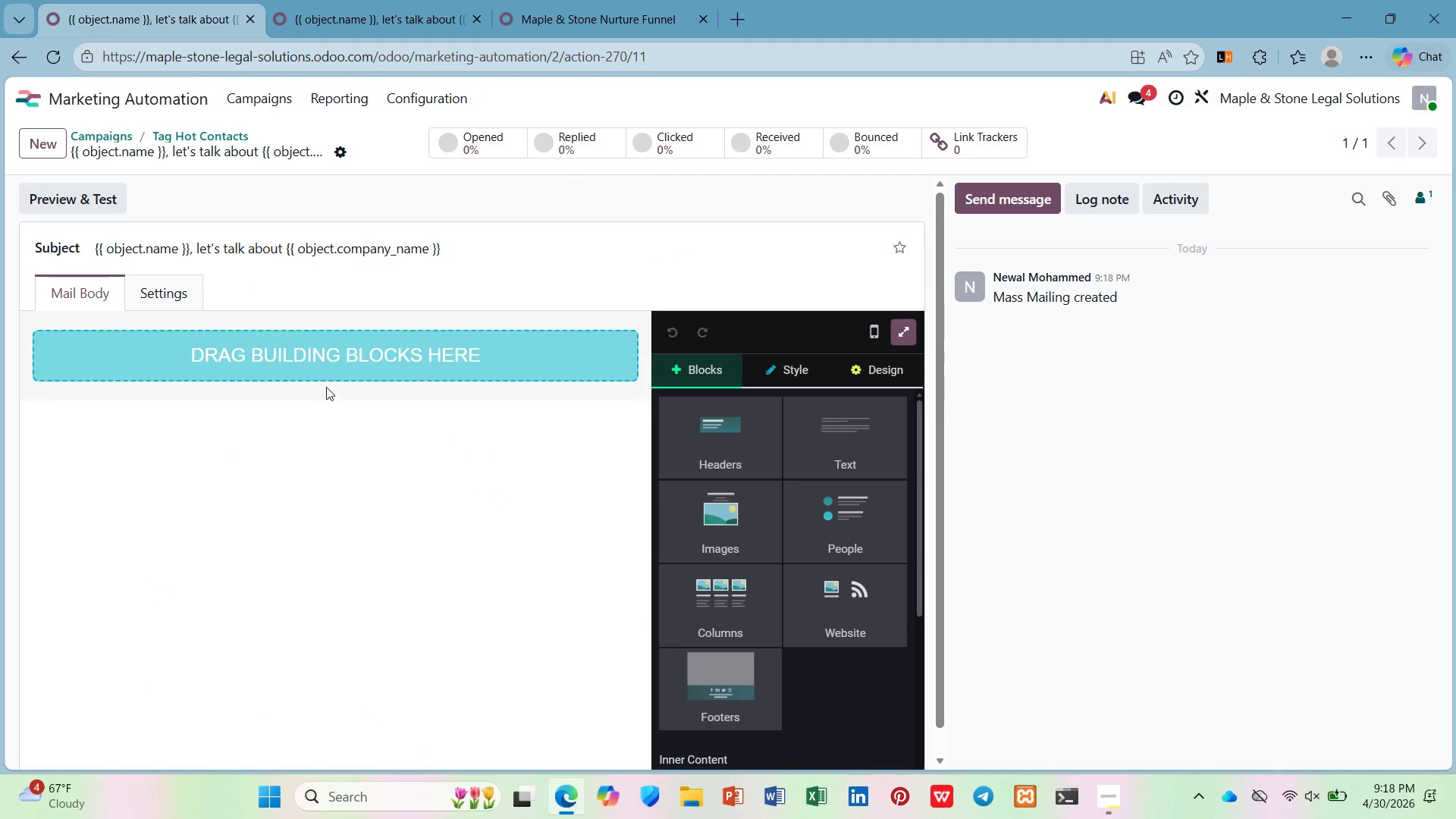 
left_click([333, 378])
 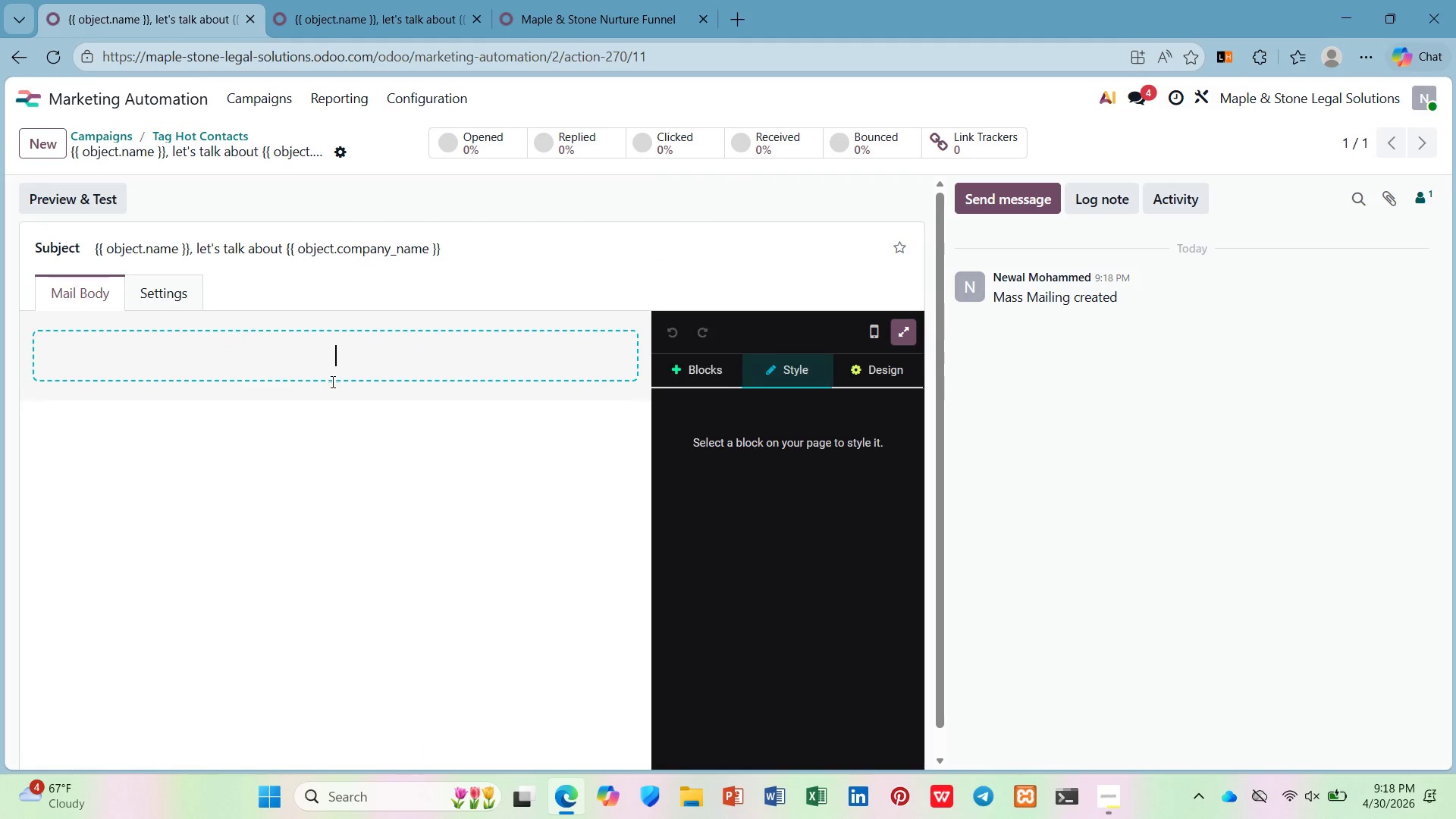 
key(Shift+D)
 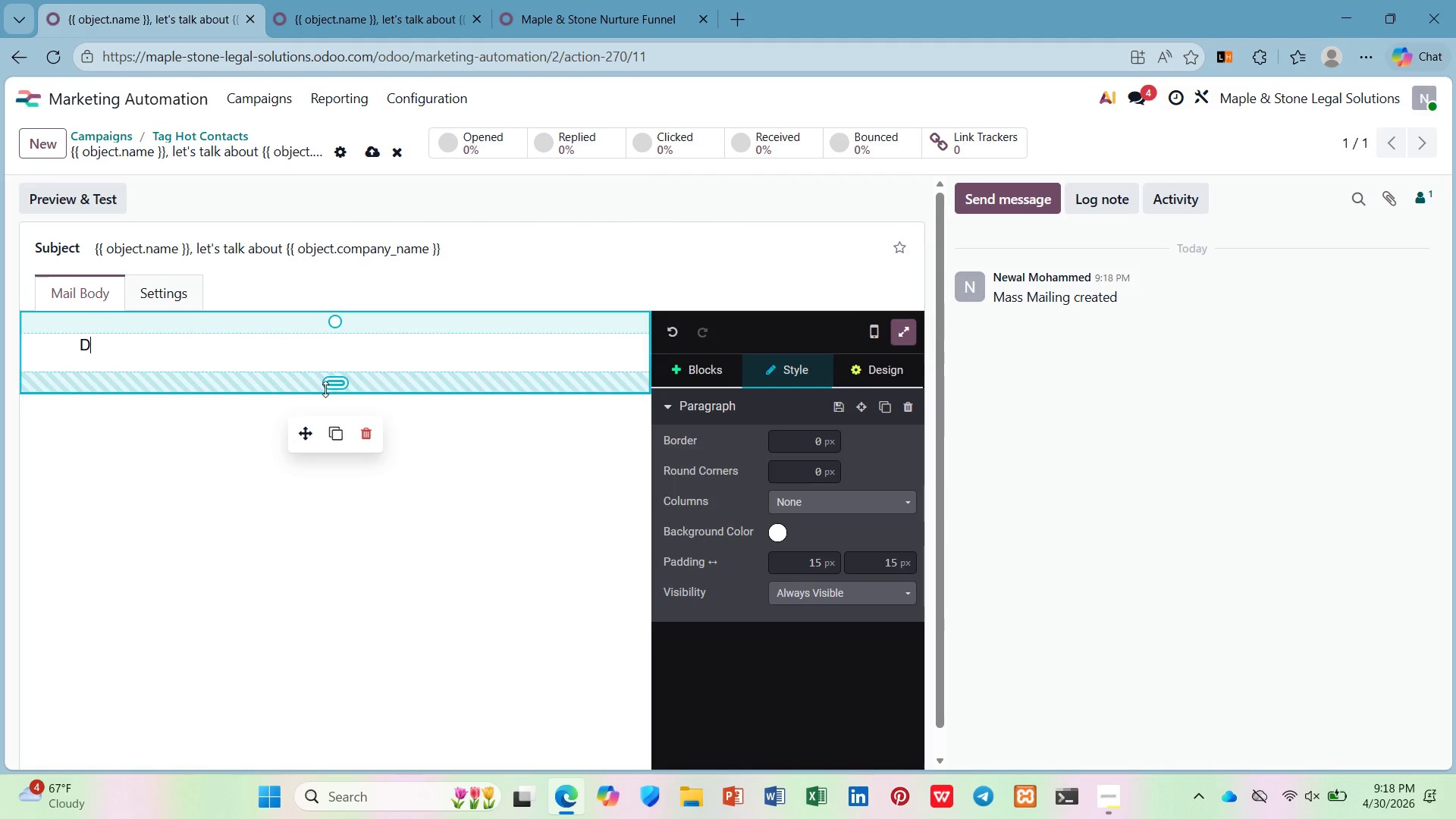 
key(Control+V)
 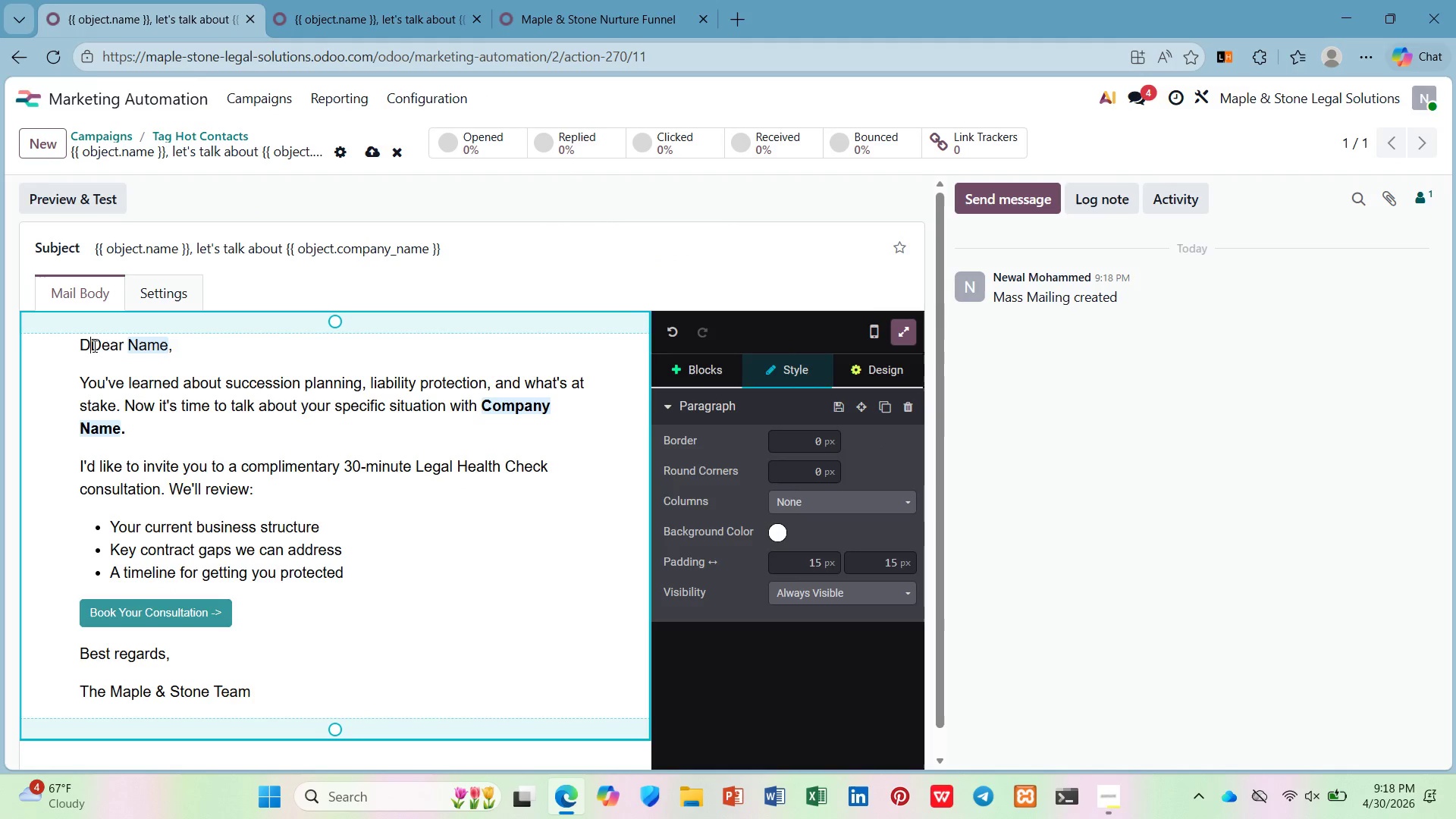 
key(Backspace)
 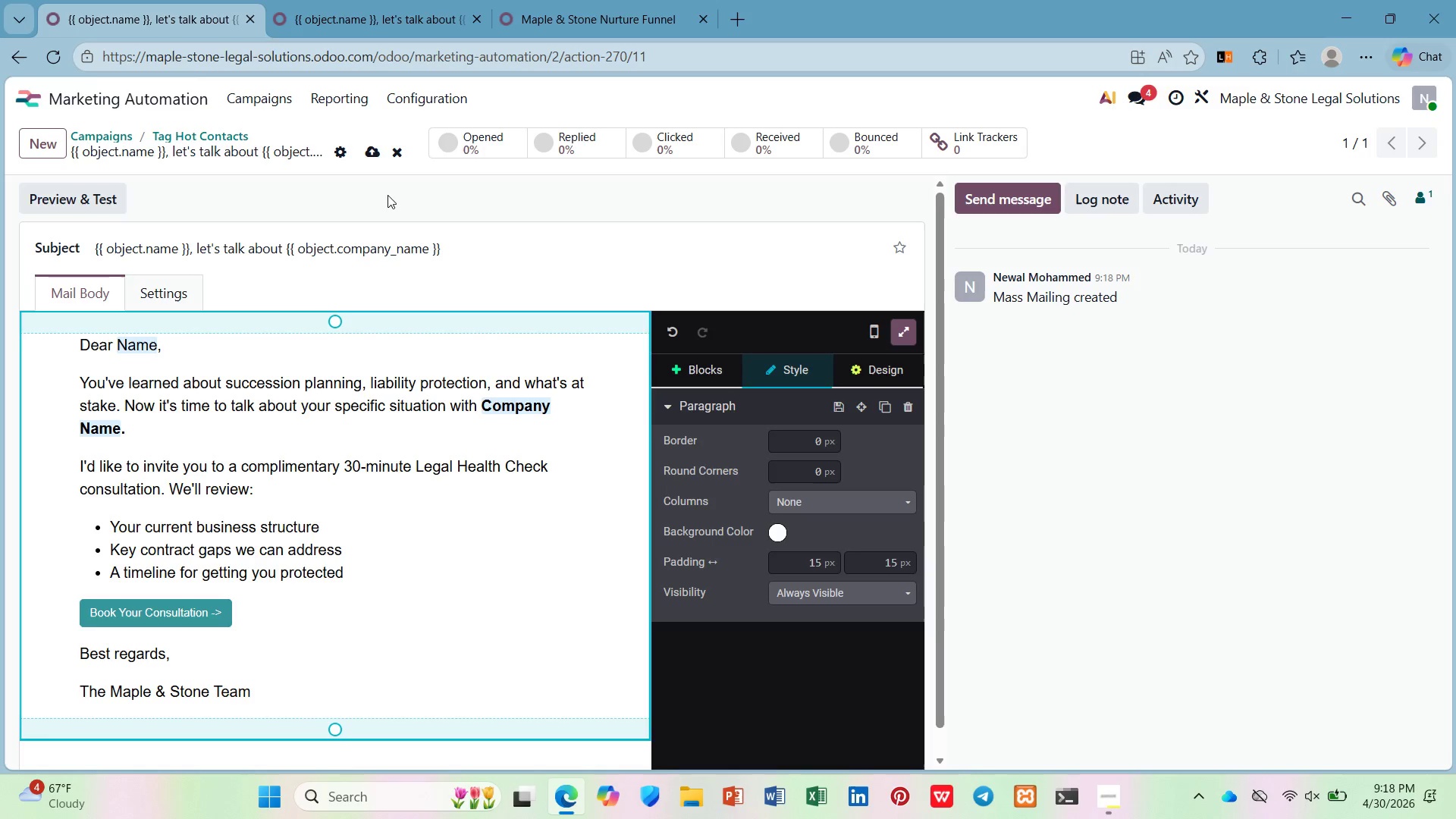 
left_click([363, 153])
 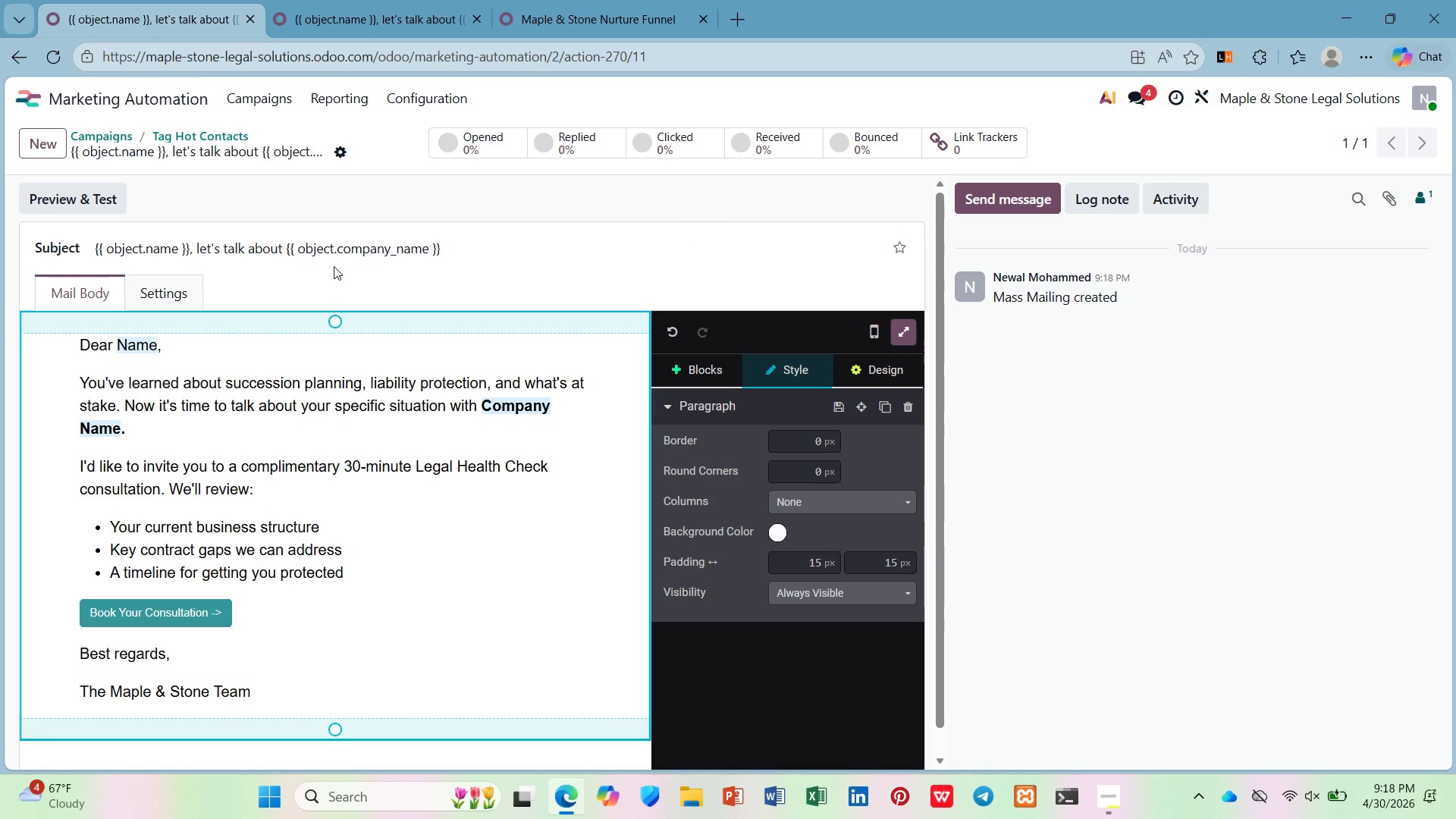 
scroll: coordinate [1006, 450], scroll_direction: down, amount: 30.0
 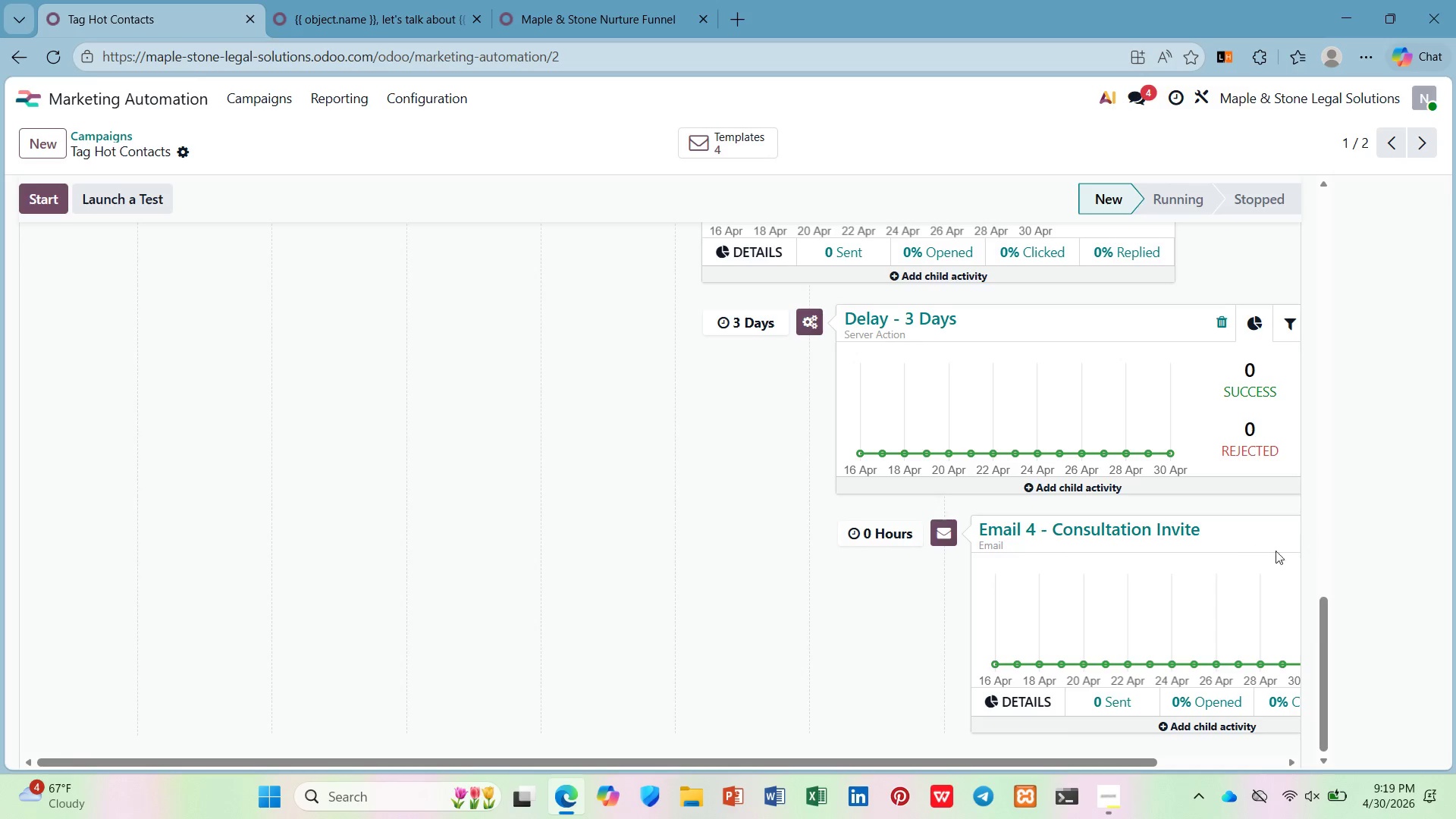 
left_click([1147, 524])
 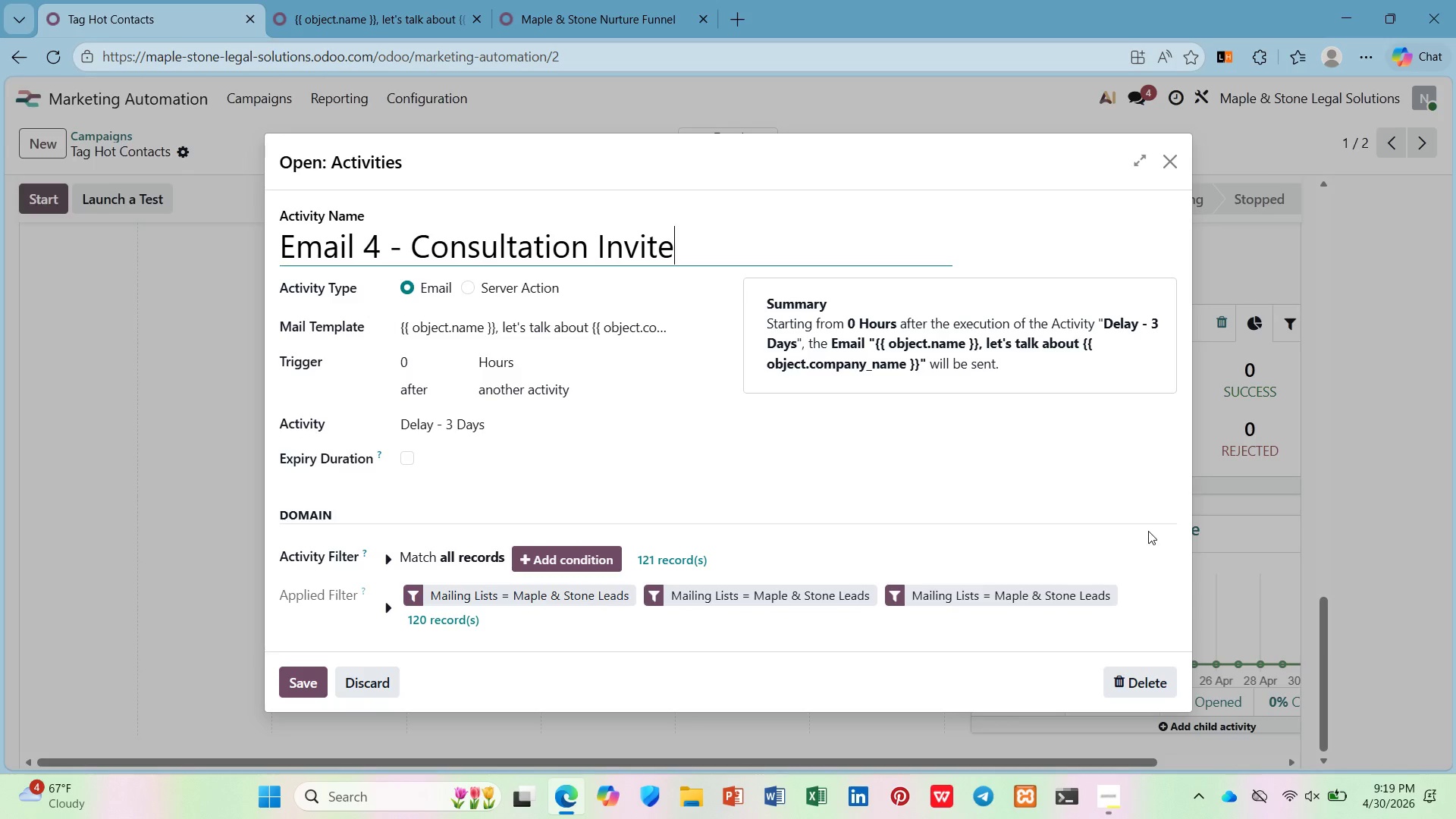 
wait(26.53)
 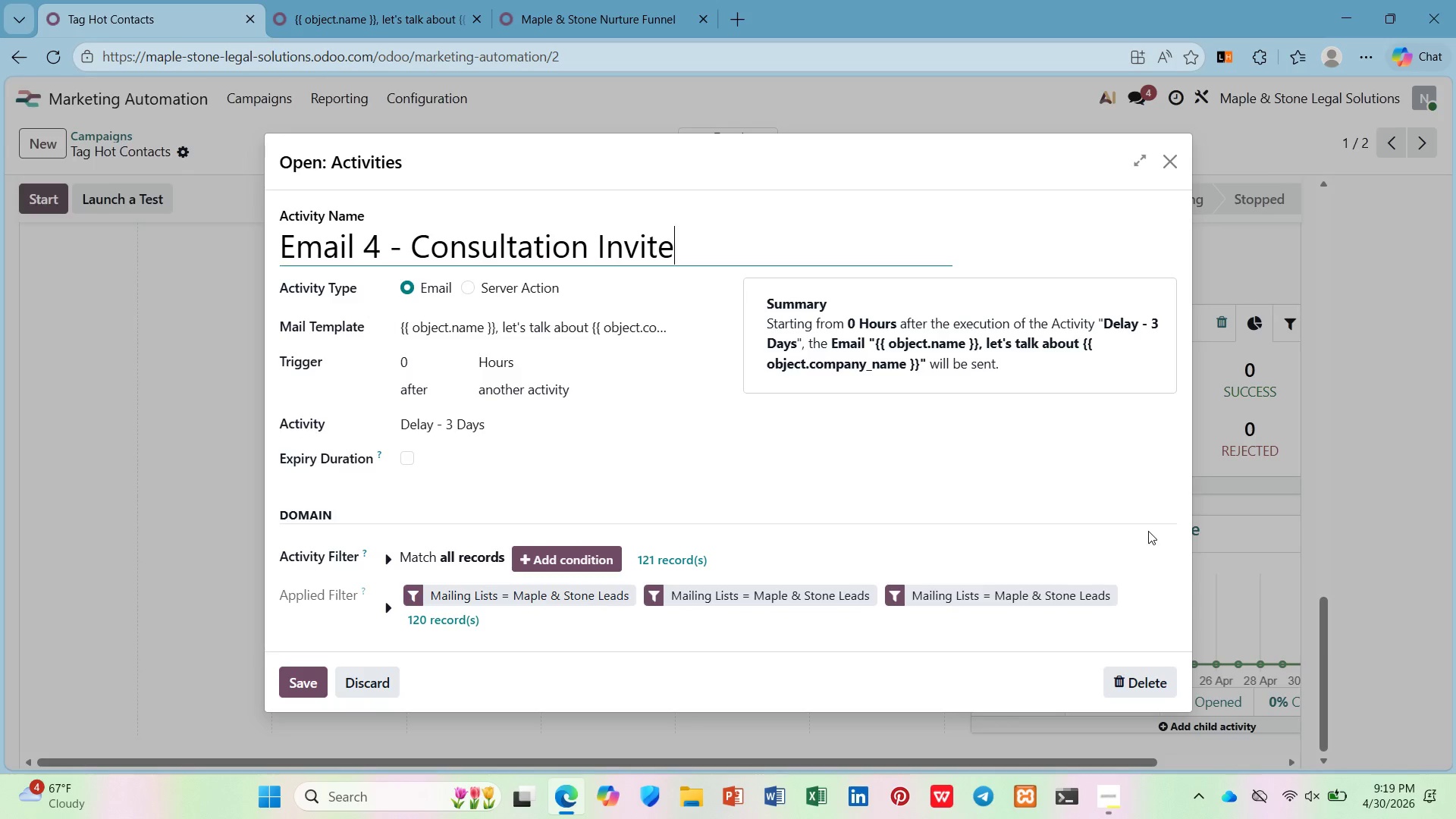 
left_click([513, 0])
 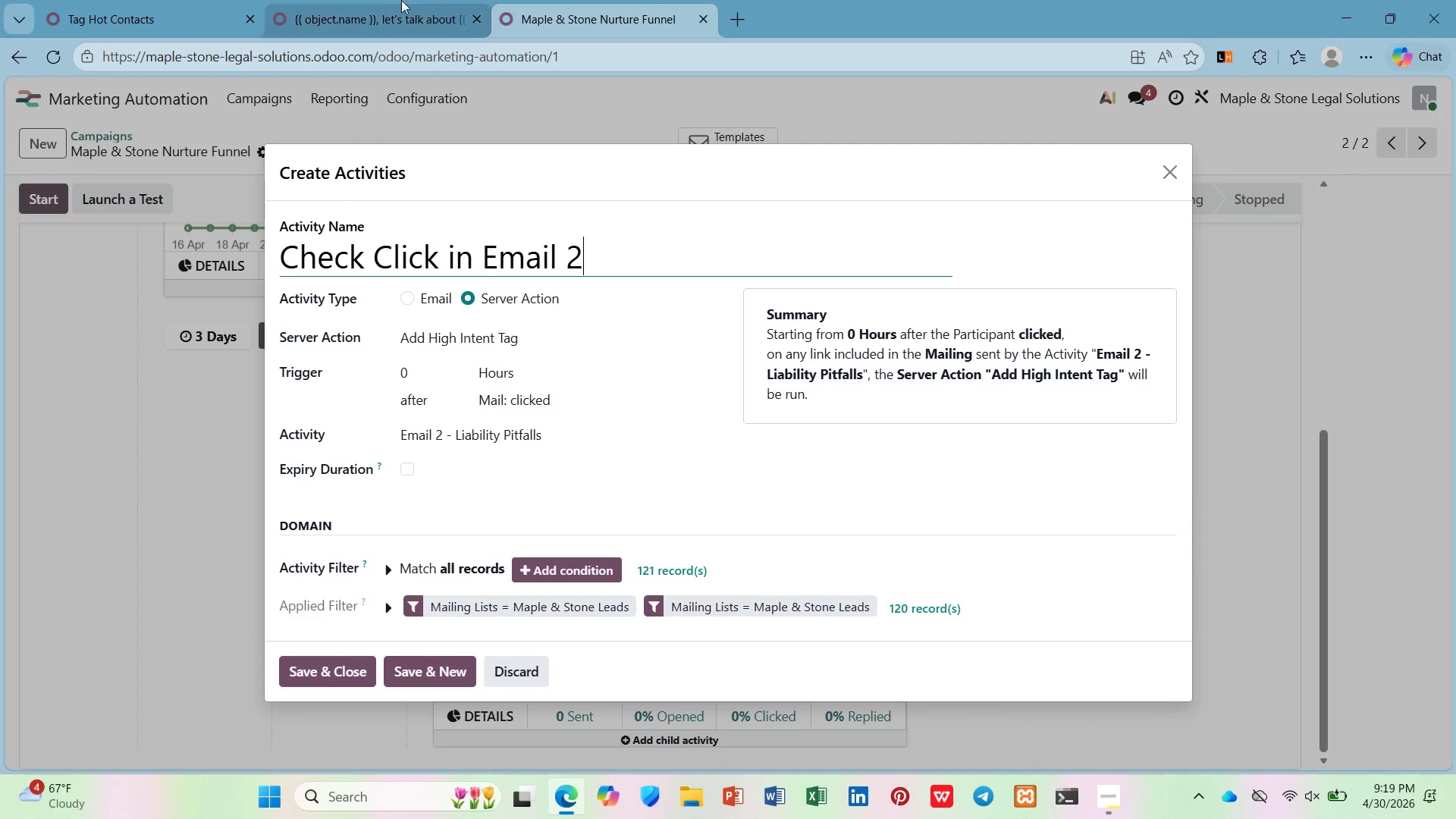 
left_click([390, 0])
 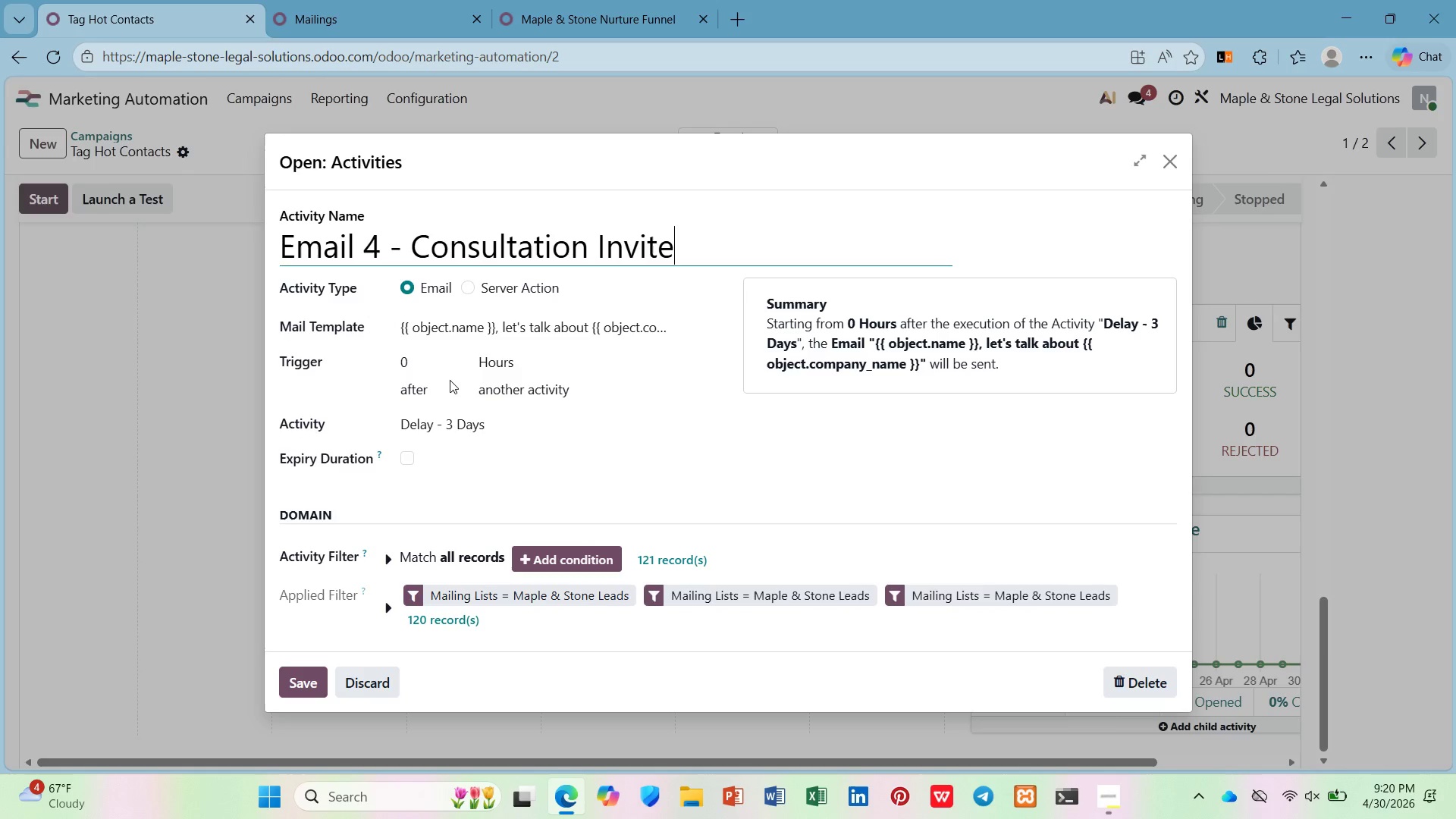 
wait(39.97)
 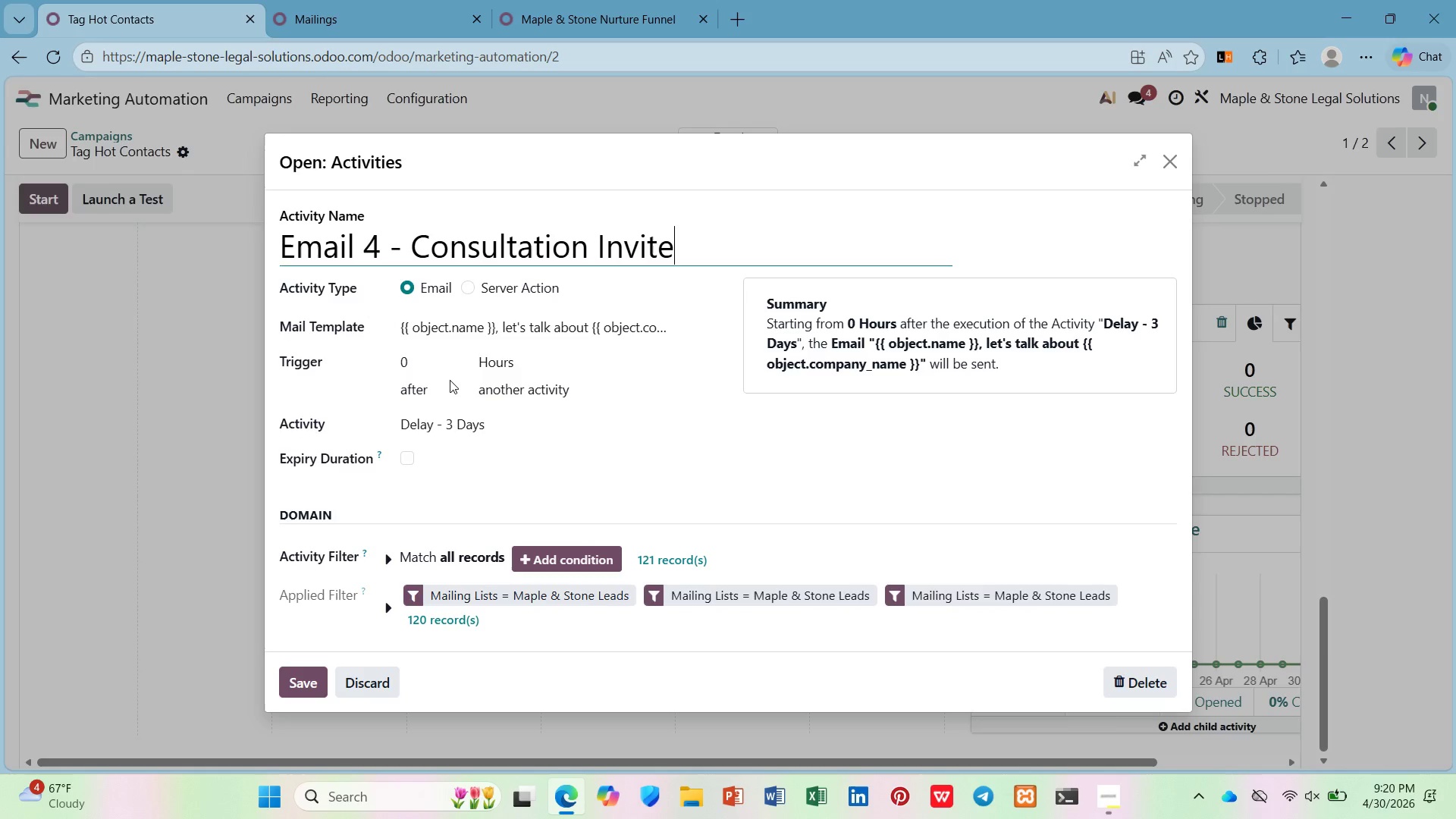 
left_click([544, 369])
 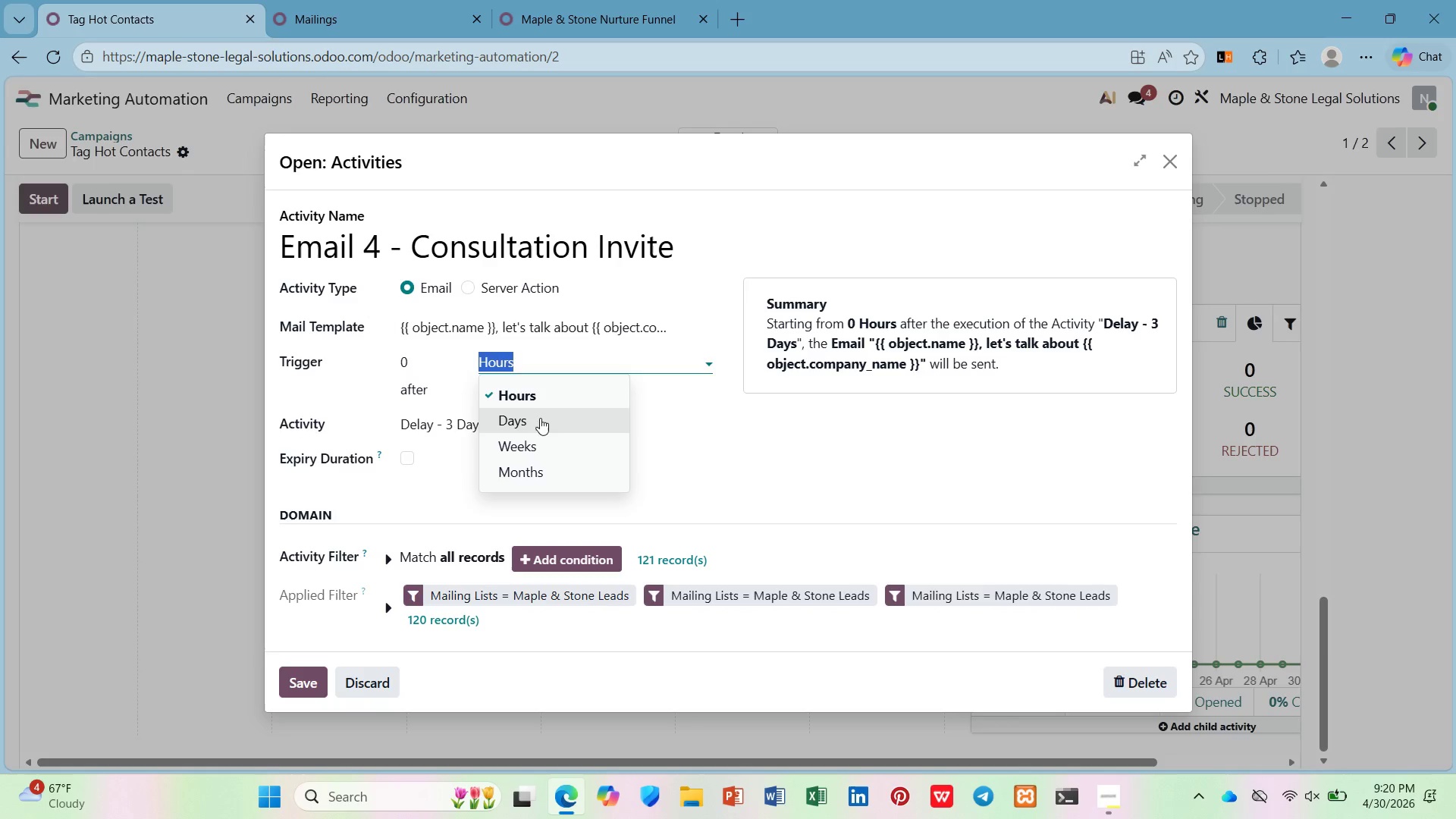 
left_click([538, 419])
 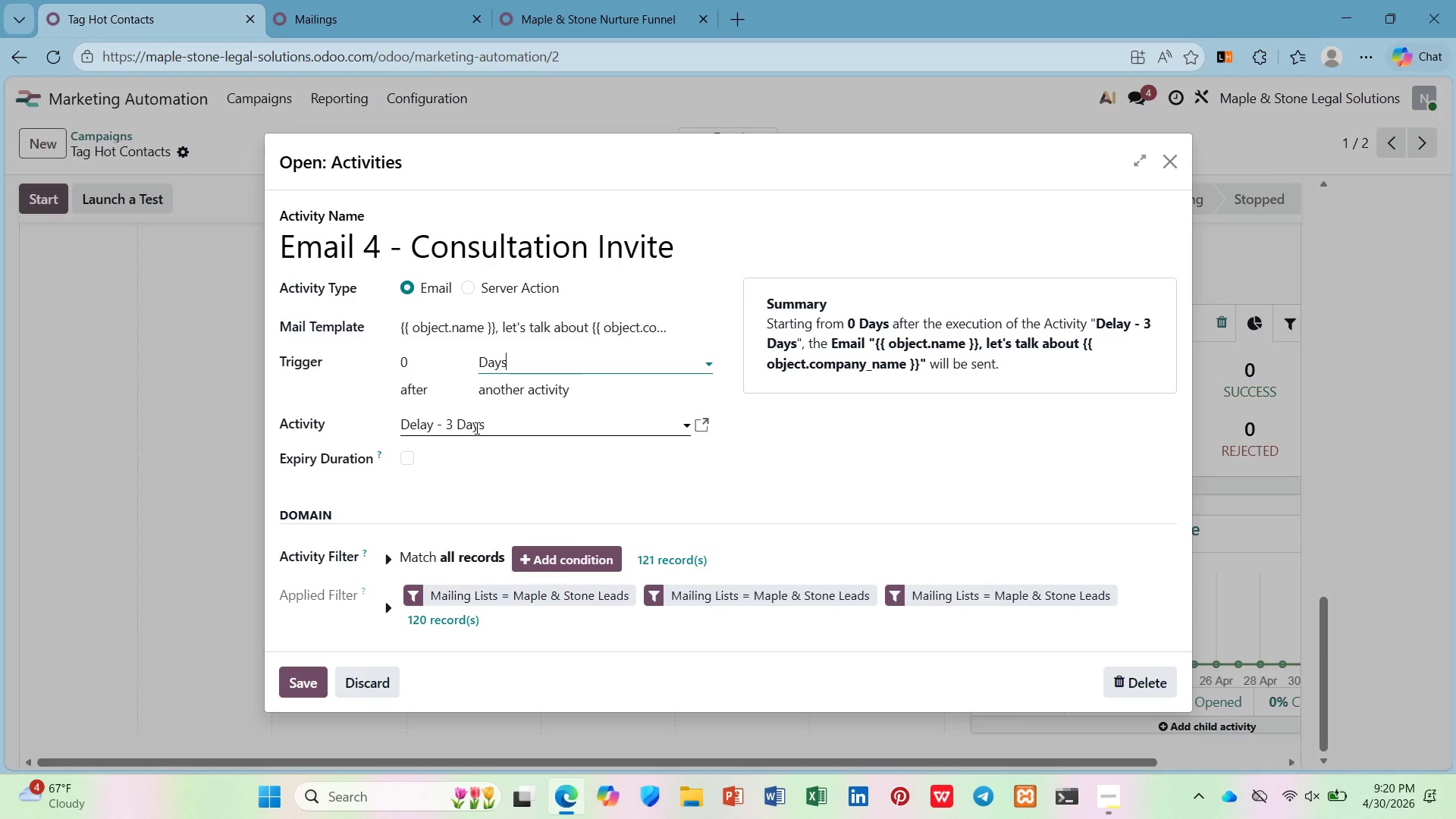 
wait(13.64)
 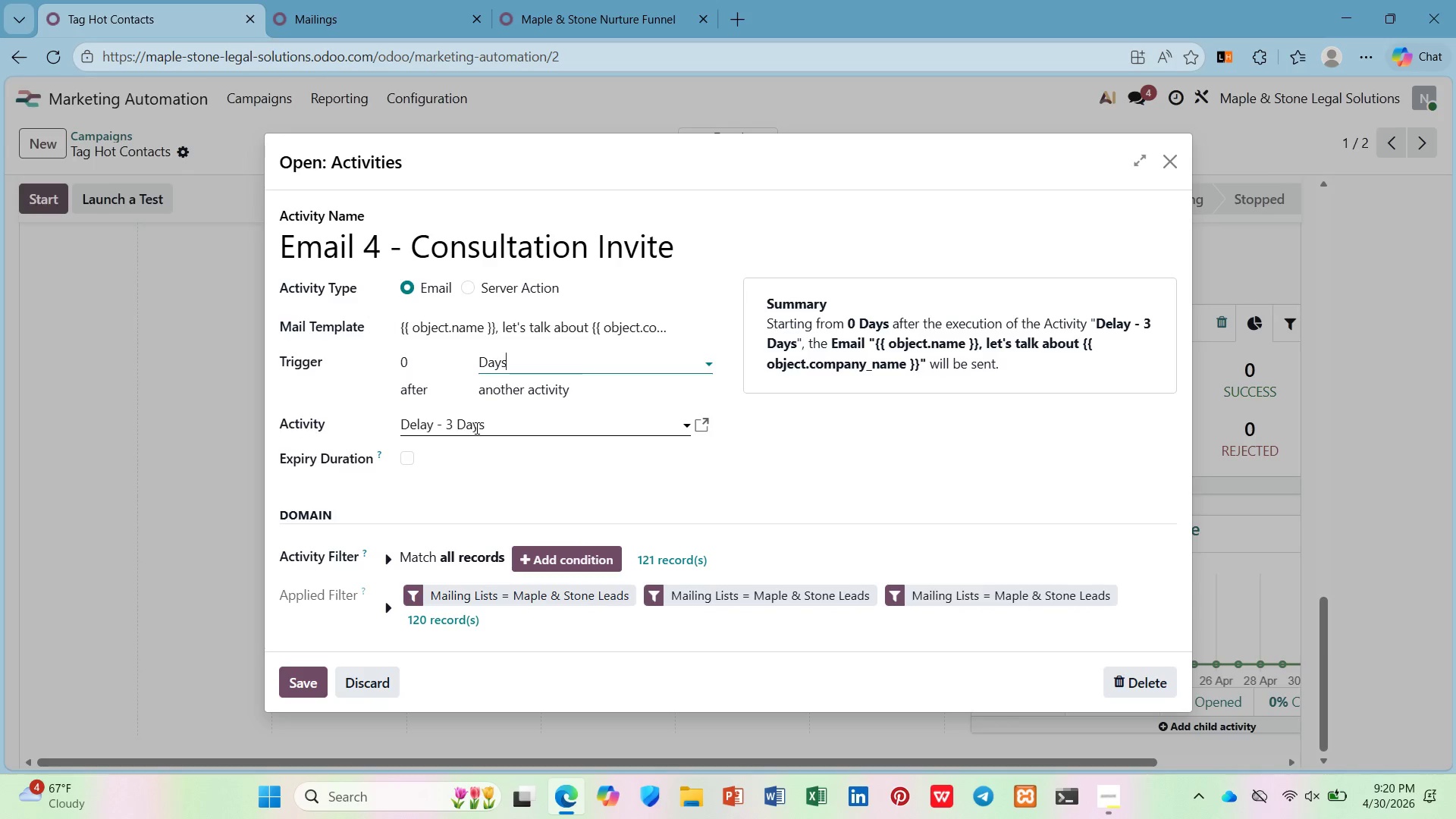 
scroll: coordinate [479, 430], scroll_direction: down, amount: 2.0
 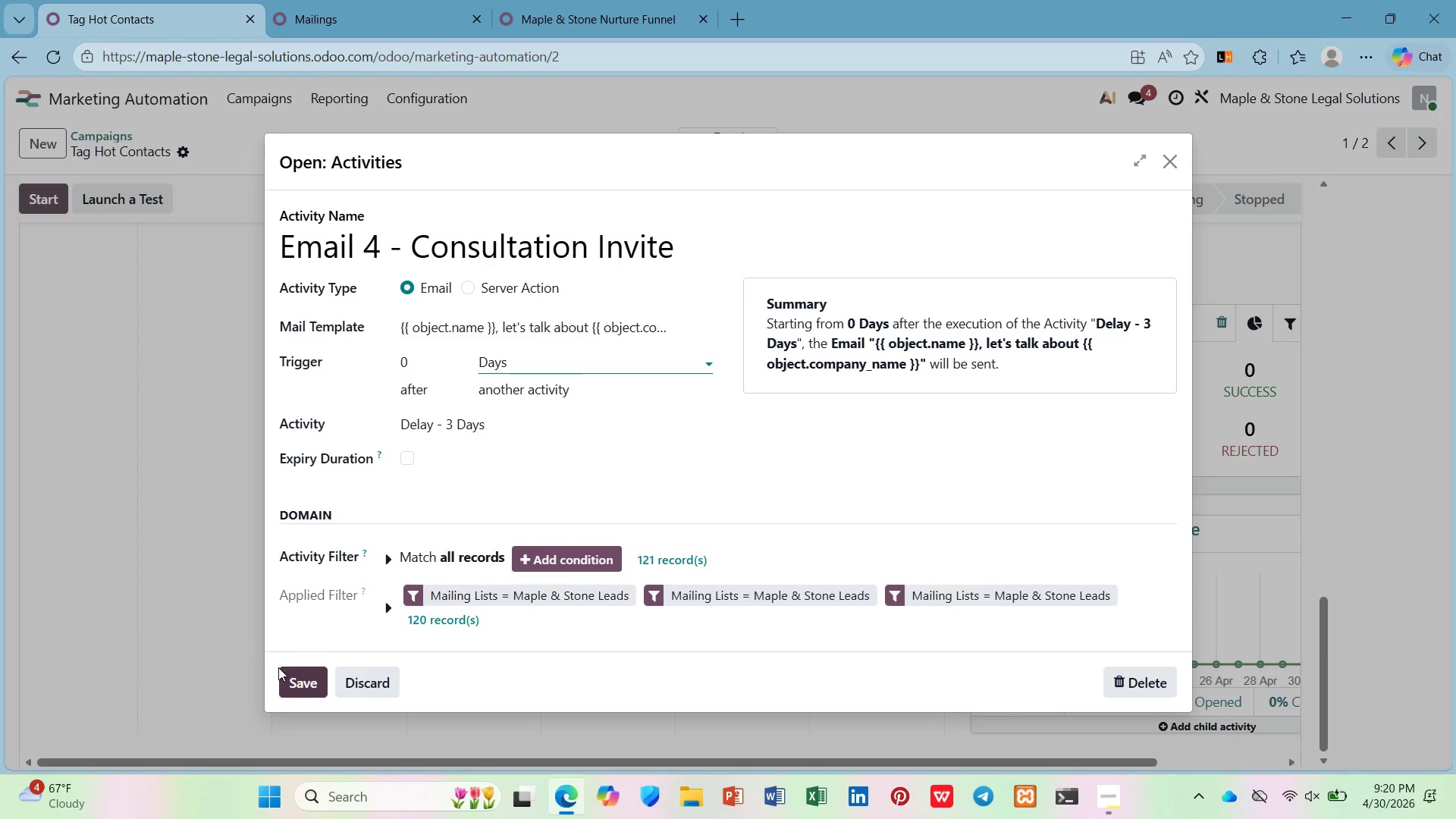 
wait(8.06)
 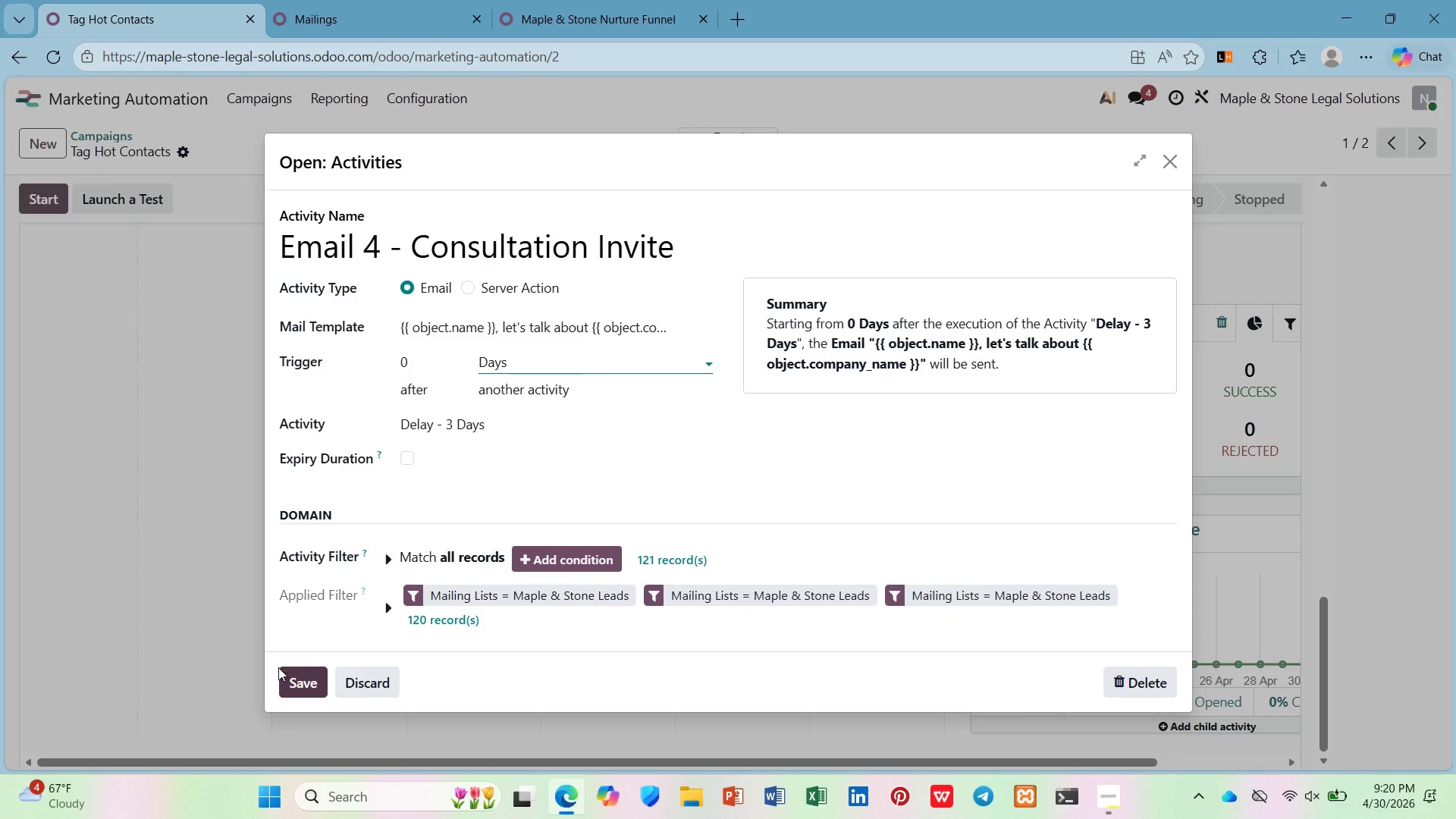 
left_click([309, 678])
 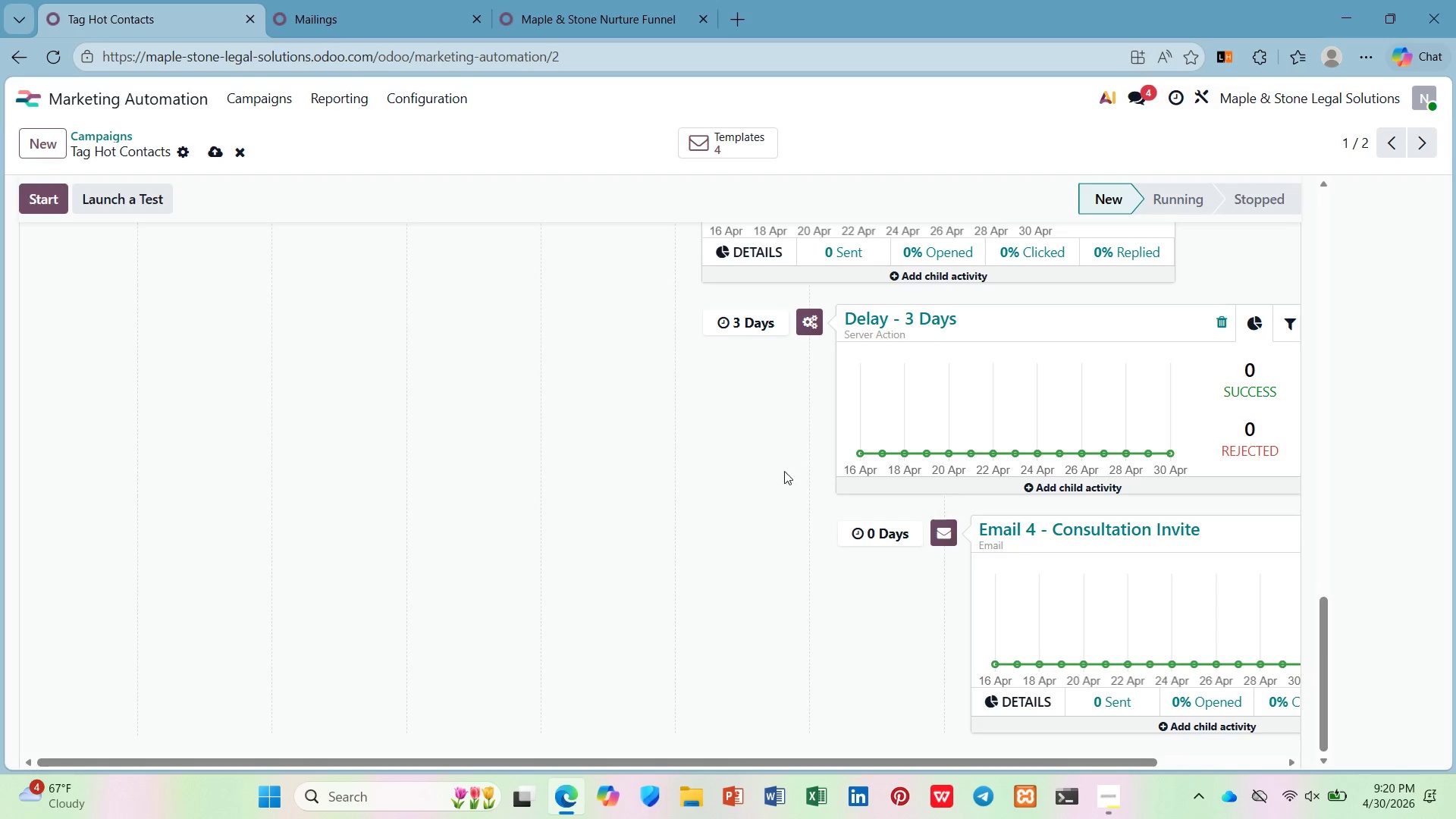 
scroll: coordinate [783, 480], scroll_direction: up, amount: 7.0
 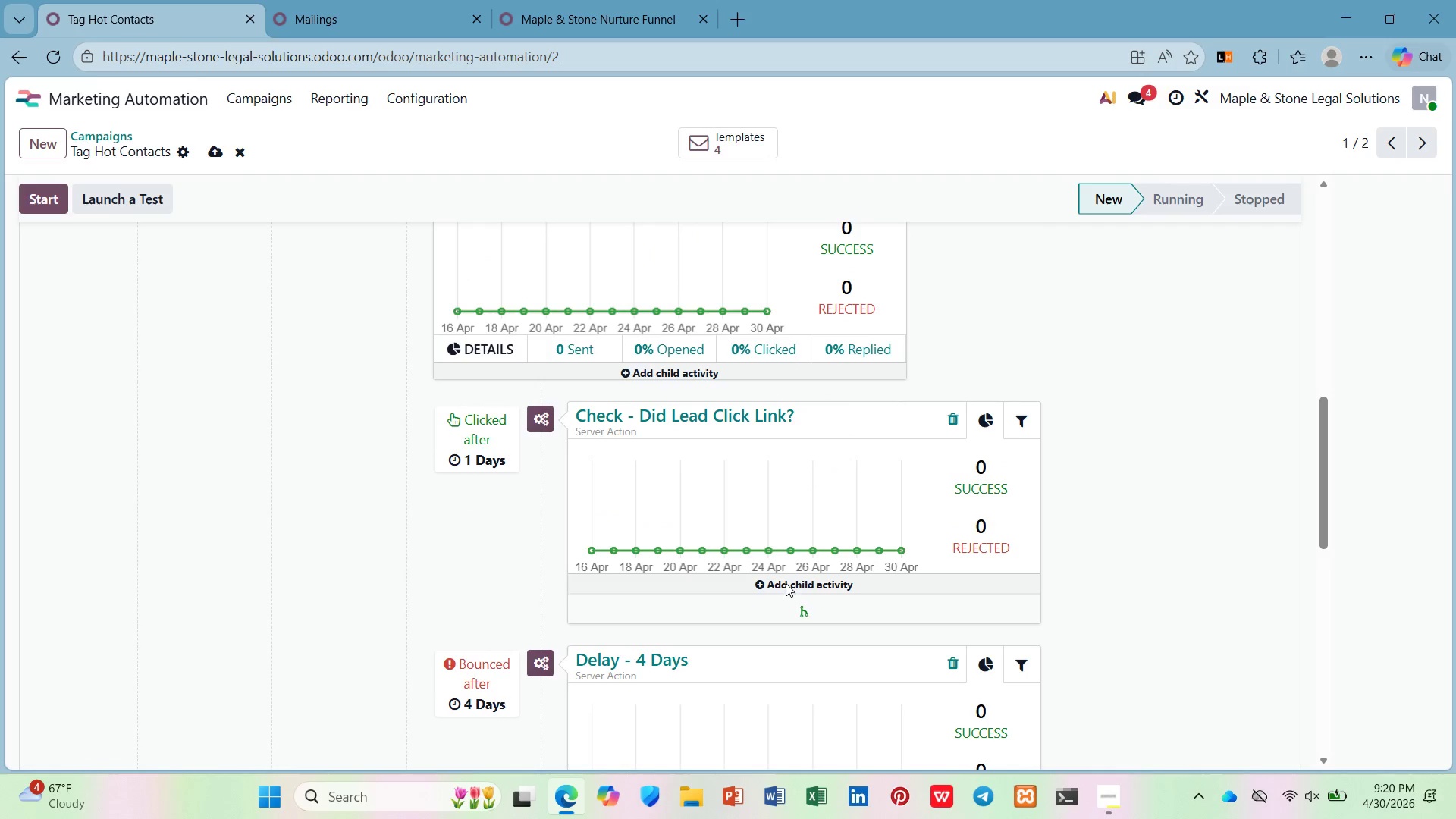 
left_click([803, 607])
 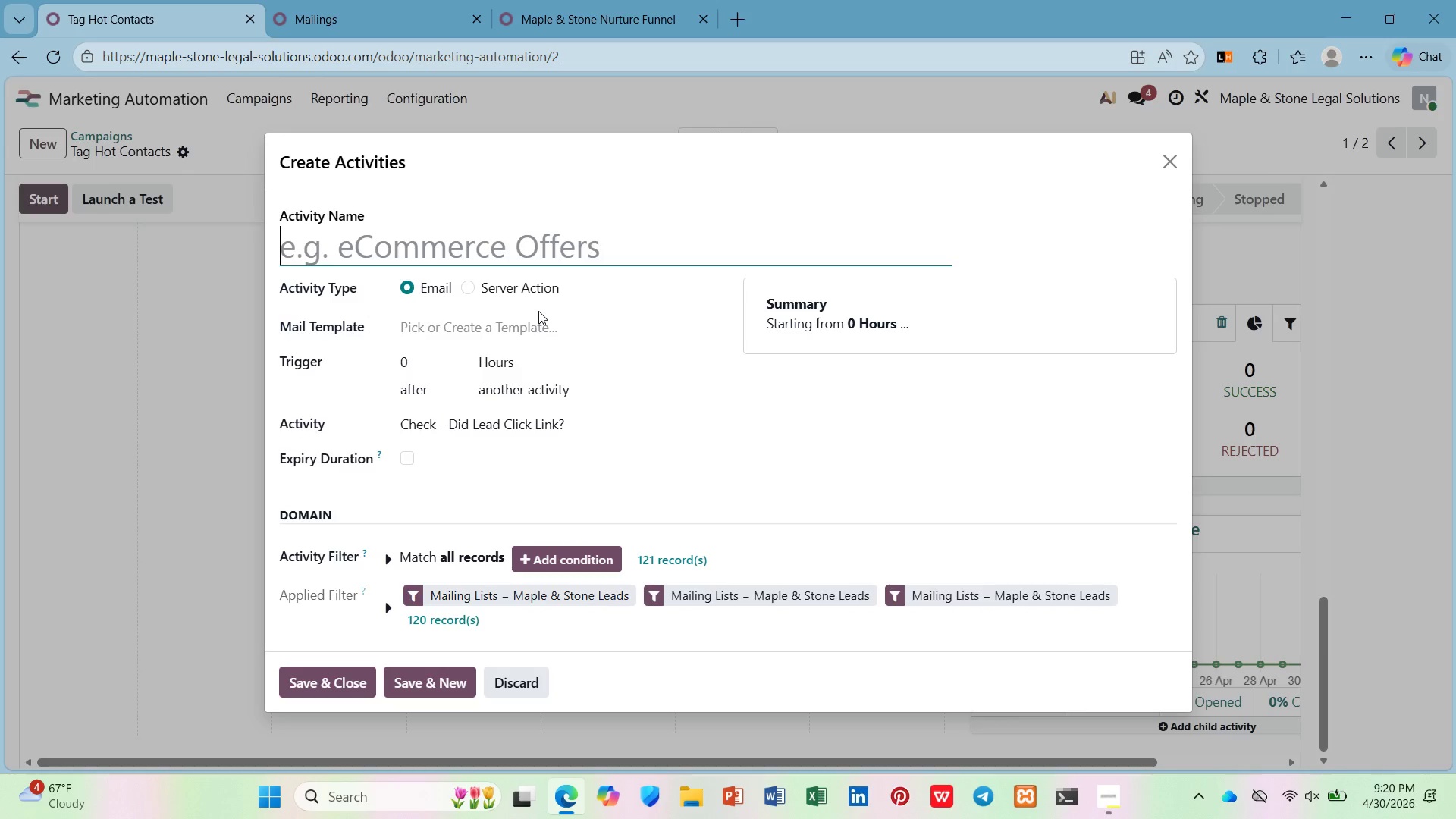 
wait(18.25)
 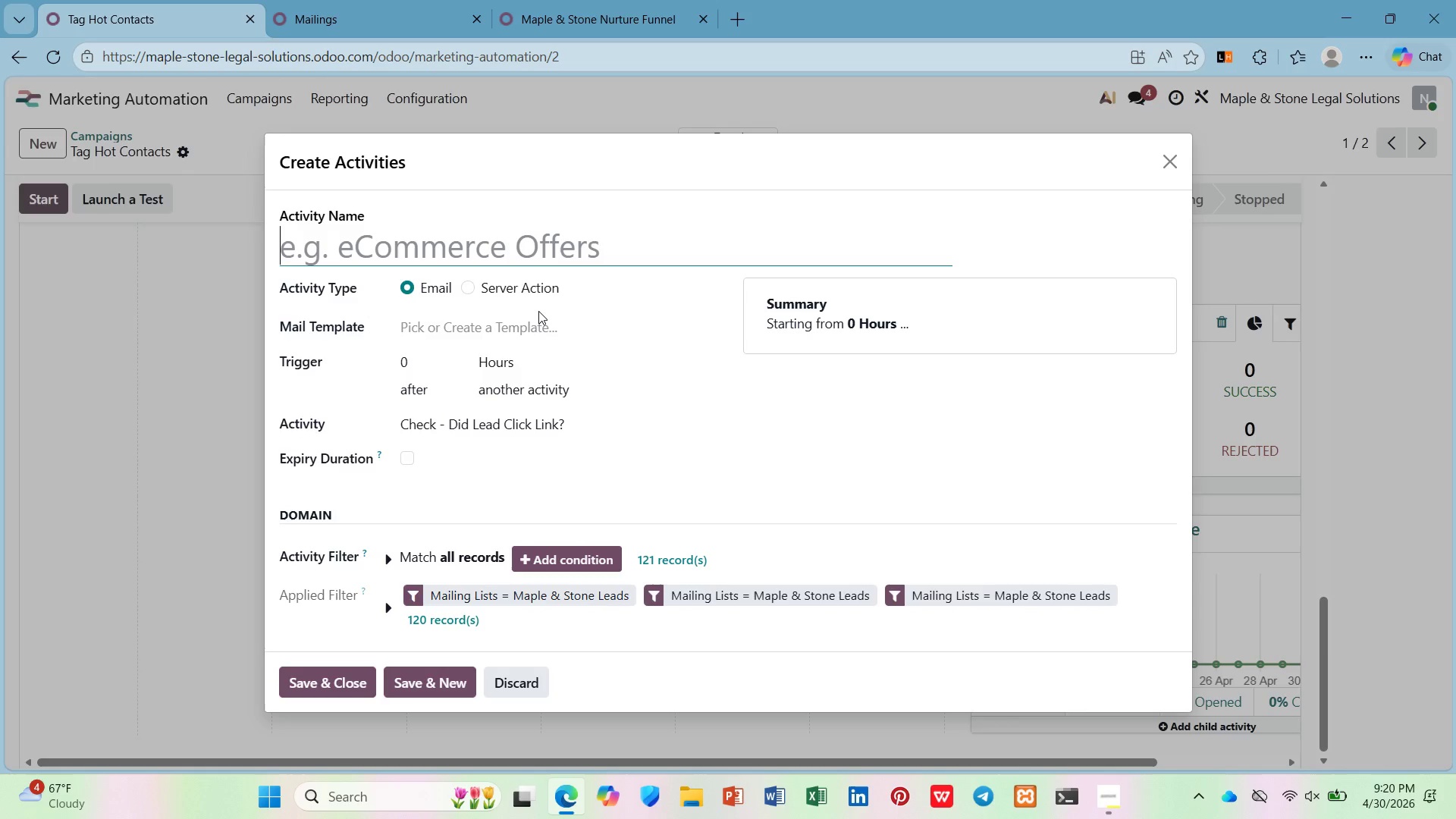 
type(Email 4 - Consil)
key(Backspace)
key(Backspace)
type(i)
key(Backspace)
type(ultation)
 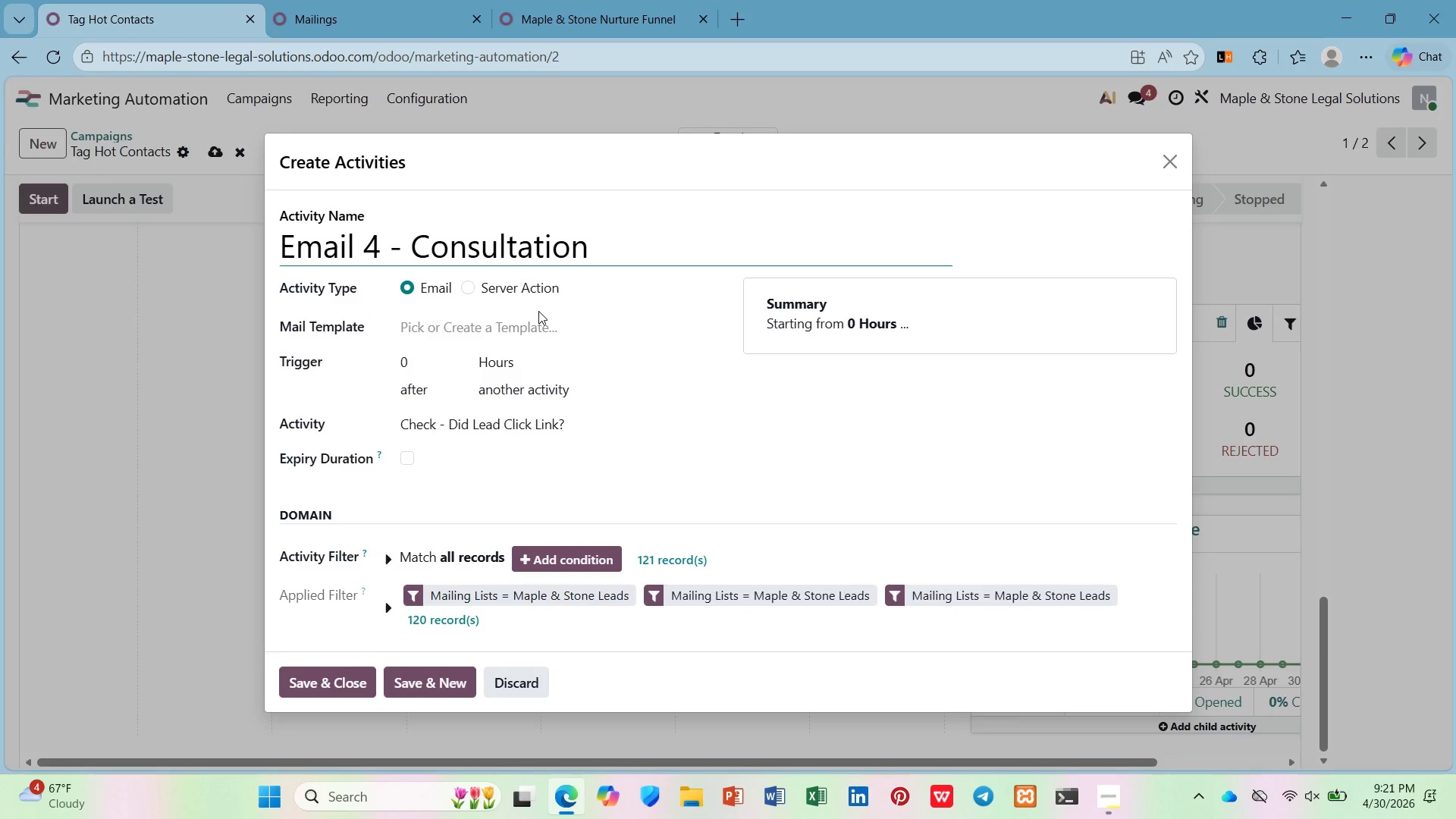 
left_click([449, 321])
 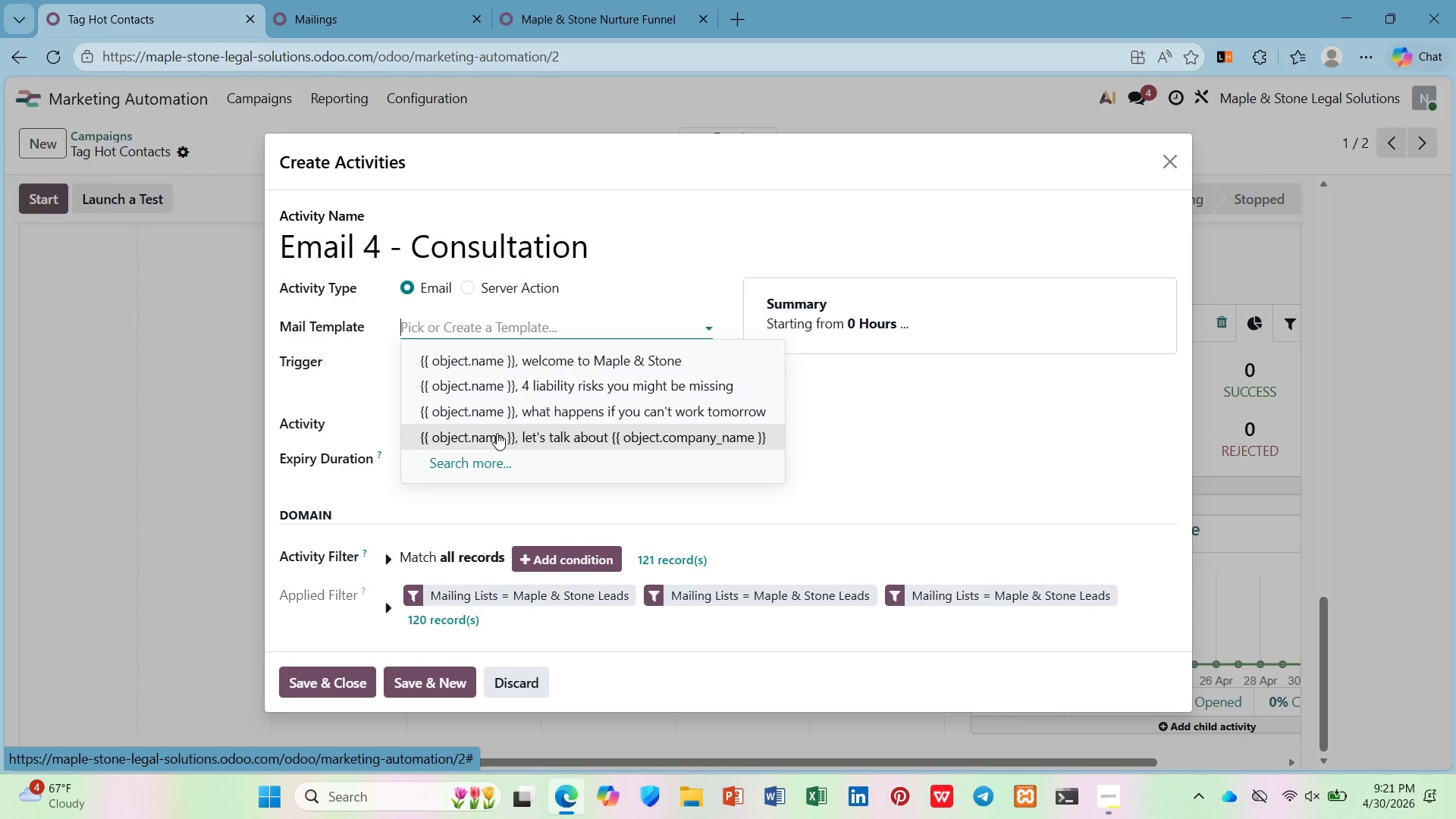 
left_click([497, 437])
 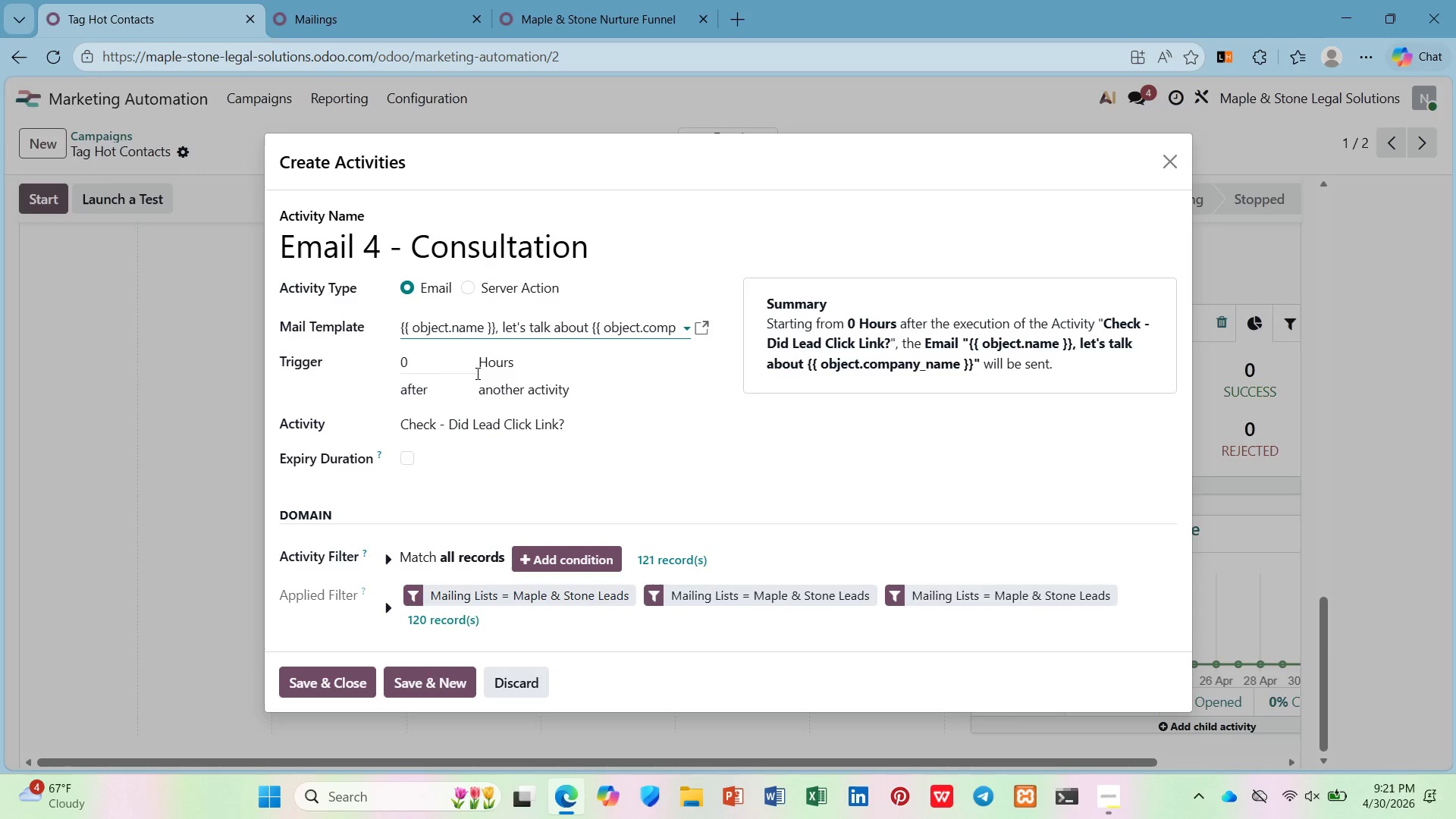 
left_click([509, 365])
 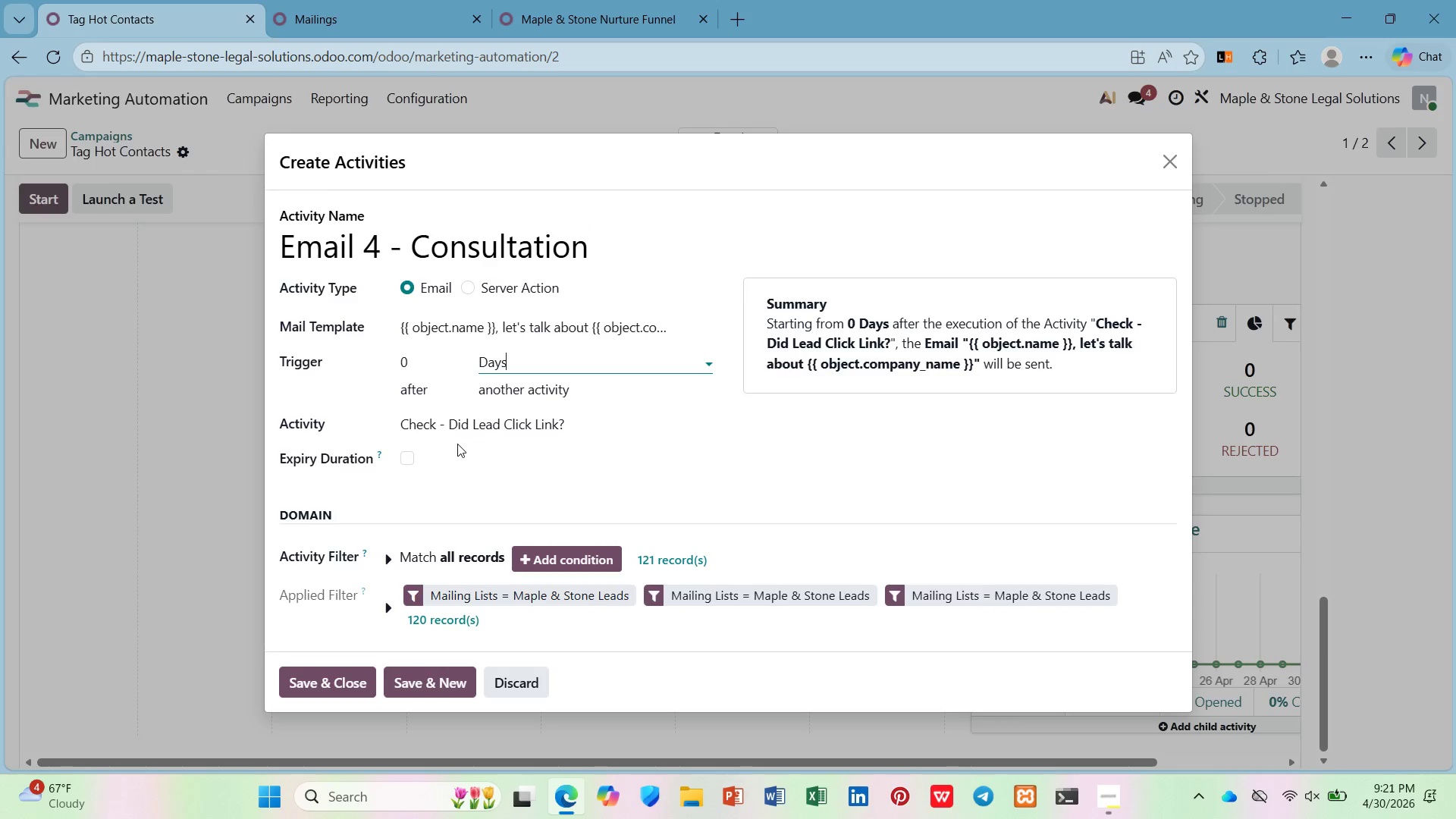 
scroll: coordinate [429, 463], scroll_direction: down, amount: 2.0
 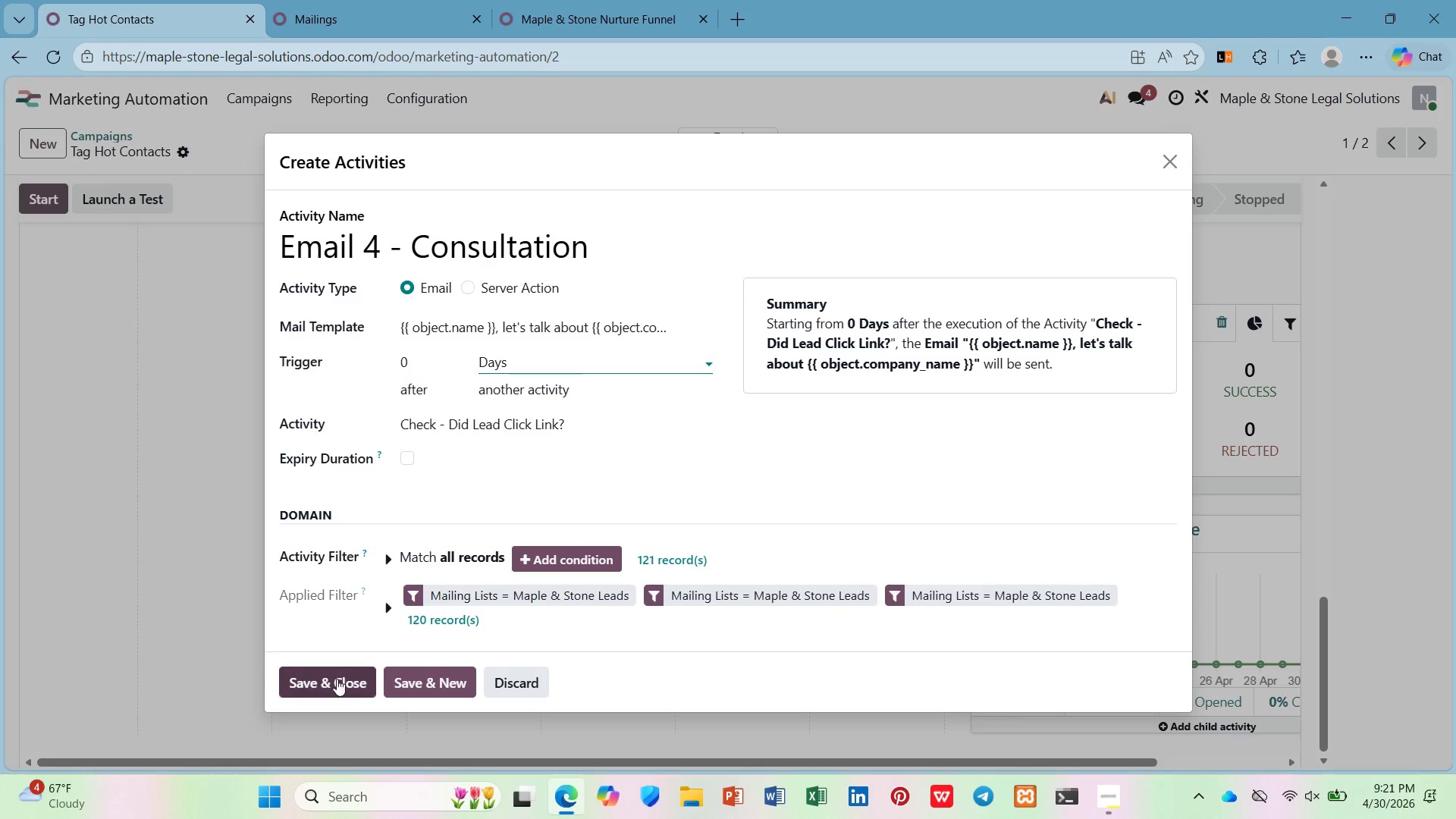 
left_click([333, 681])
 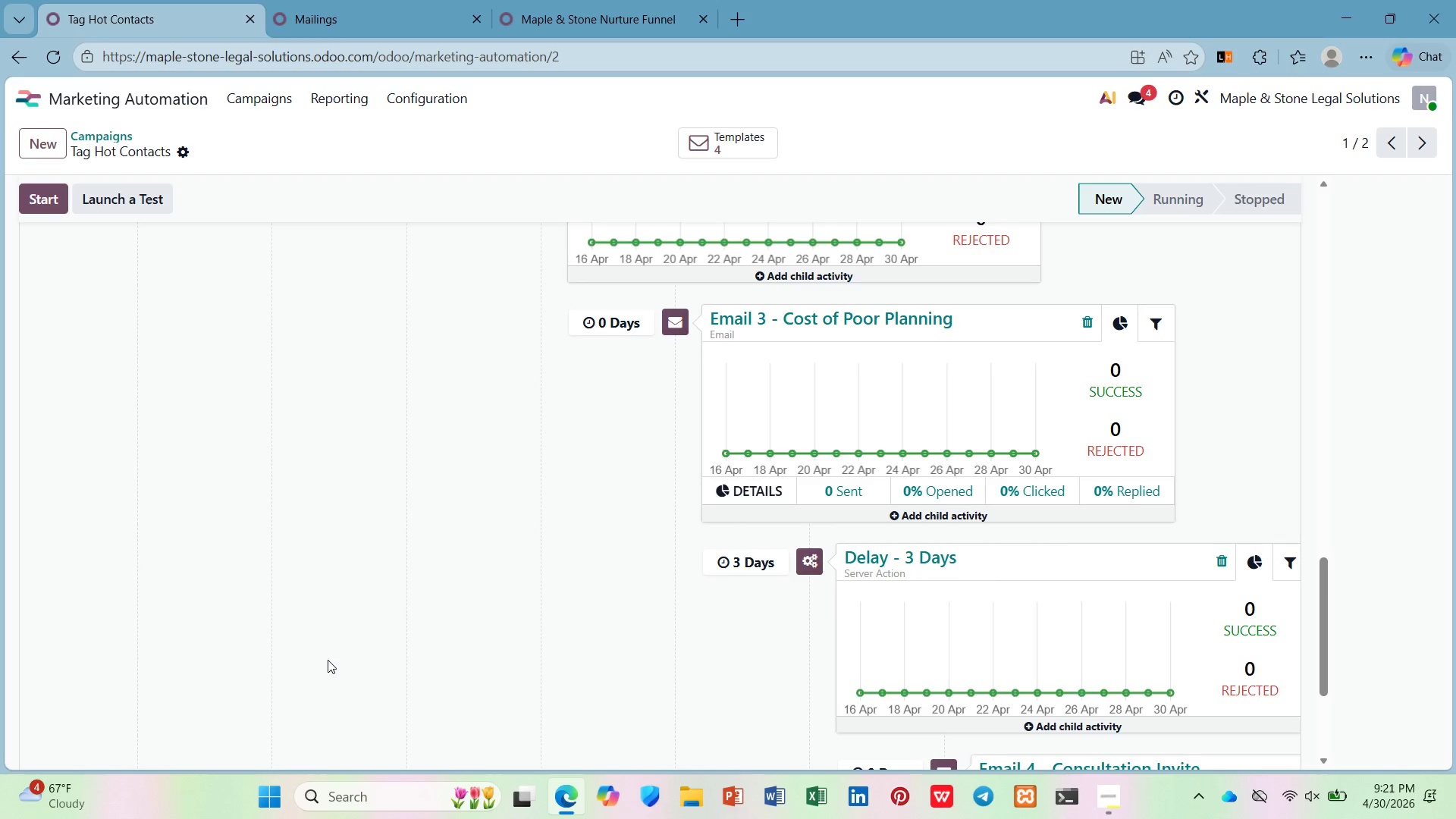 
scroll: coordinate [754, 362], scroll_direction: down, amount: 12.0
 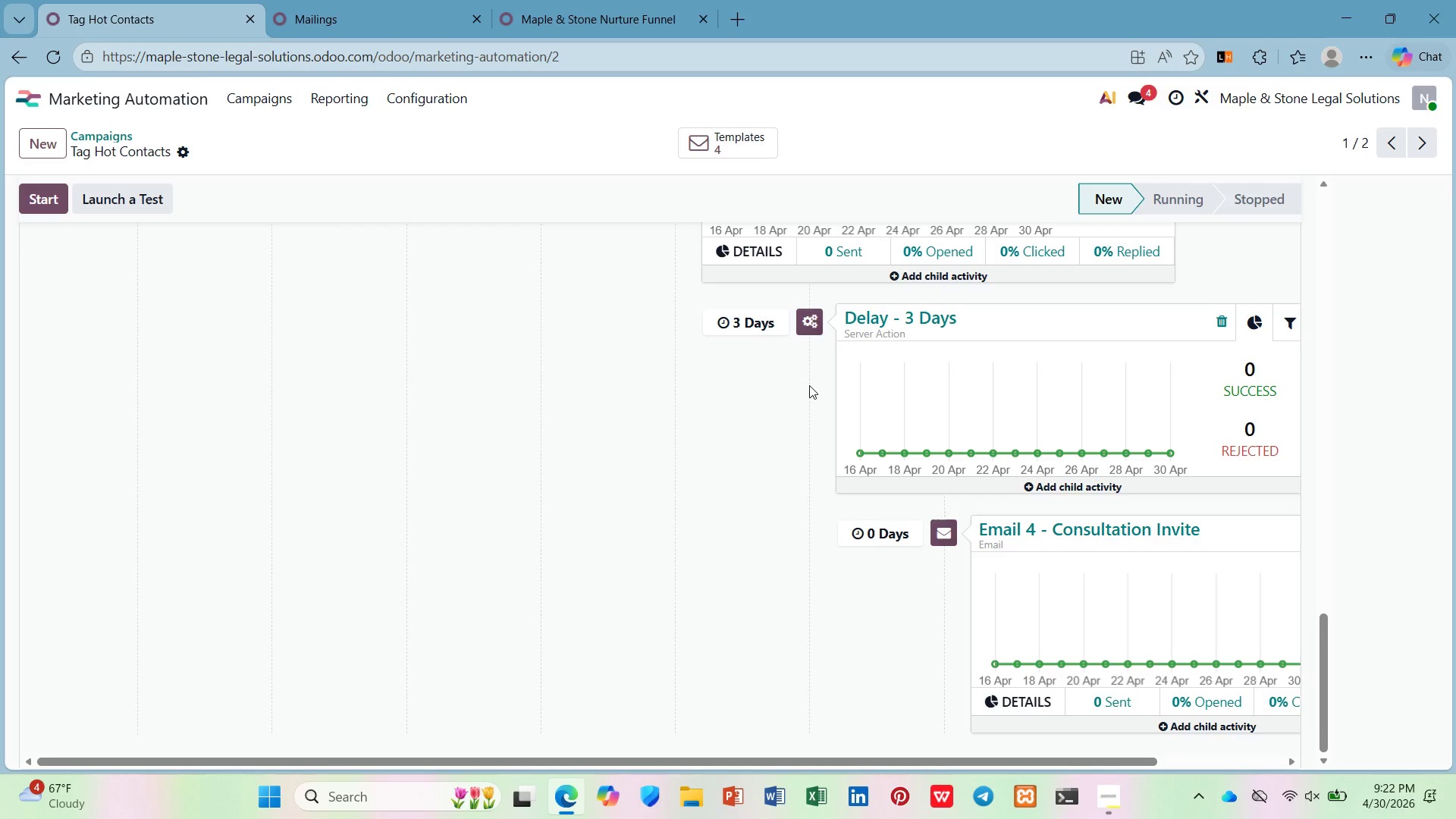 
wait(71.03)
 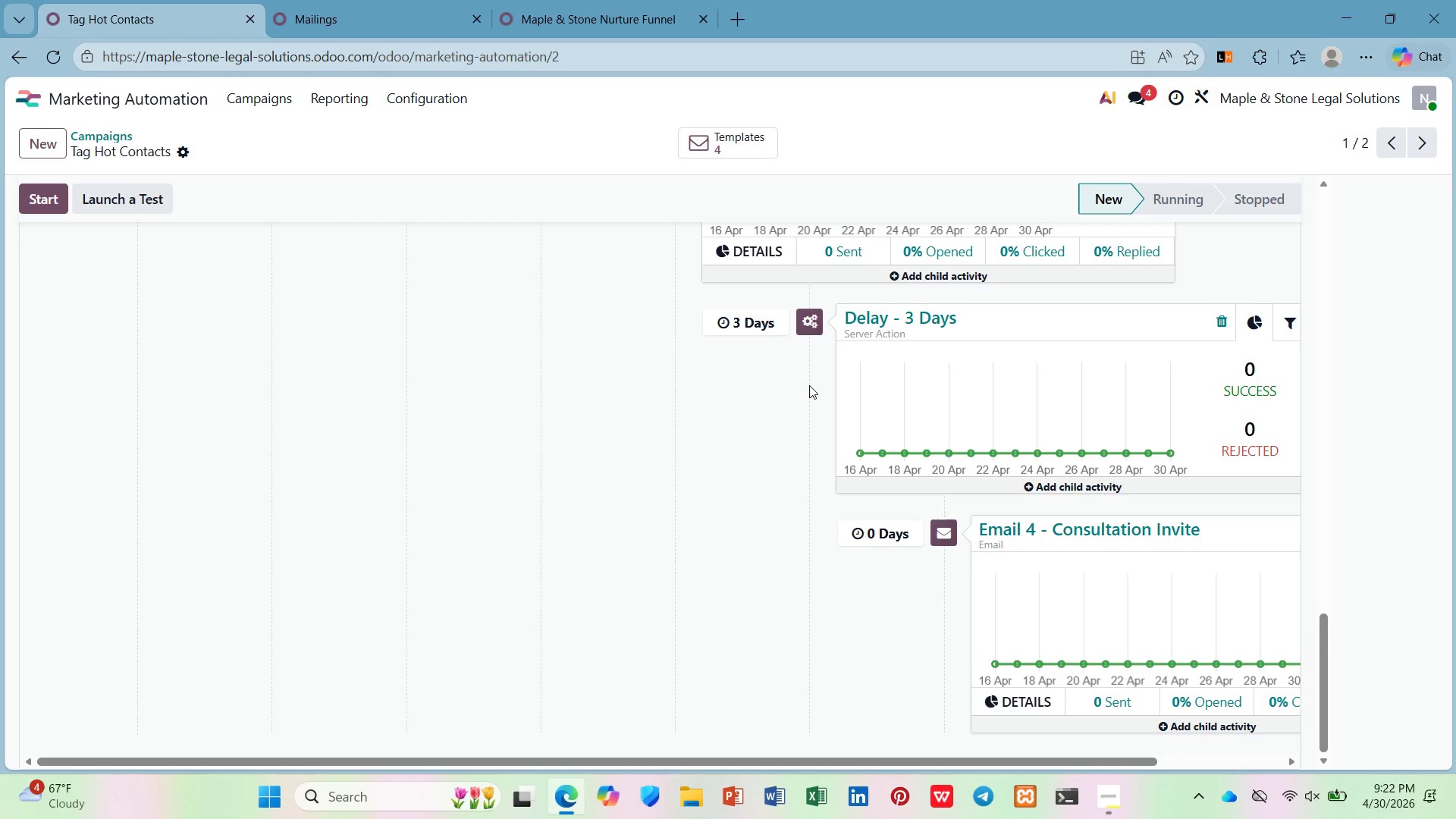 
left_click([39, 190])
 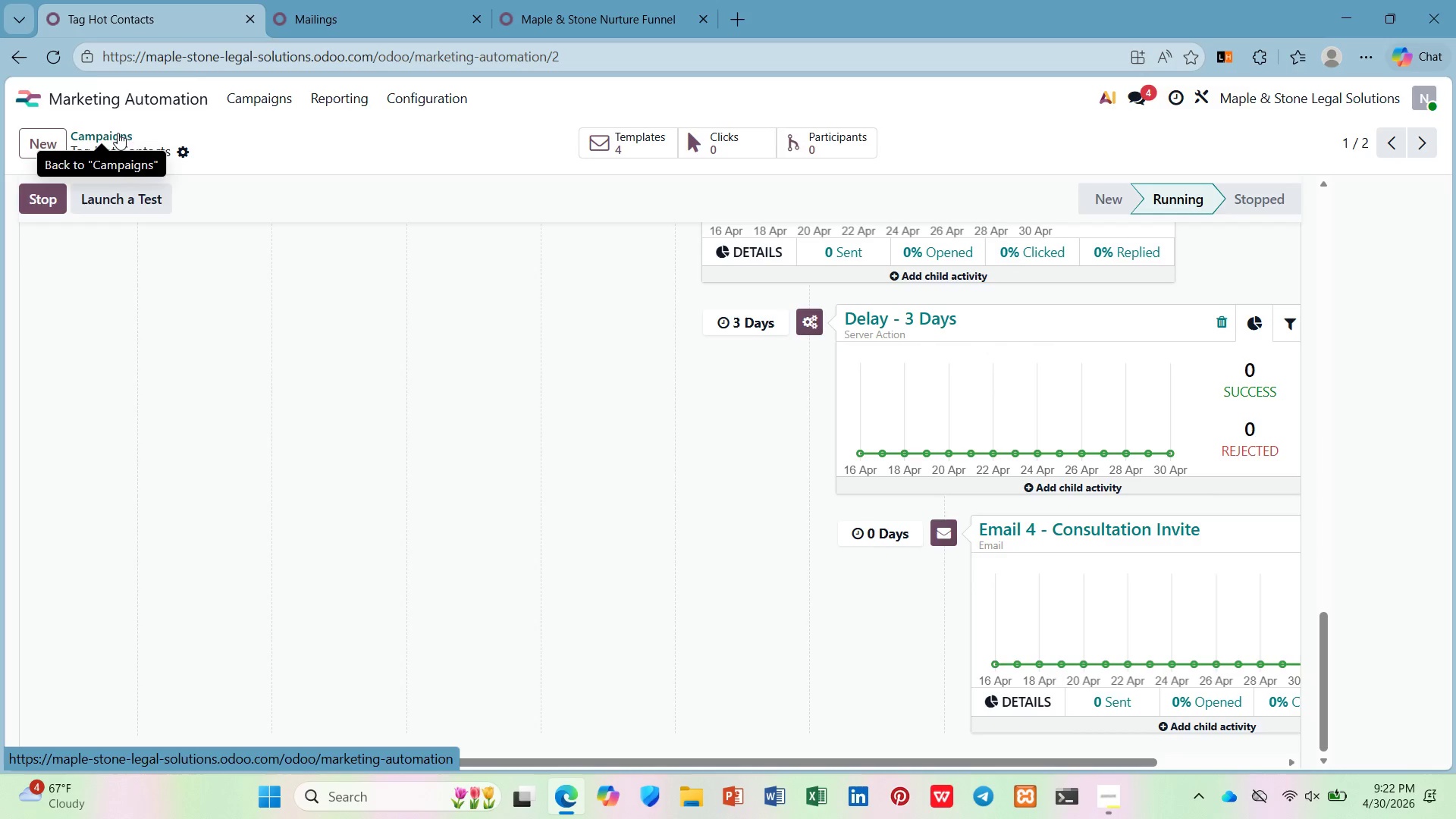 
left_click([118, 133])
 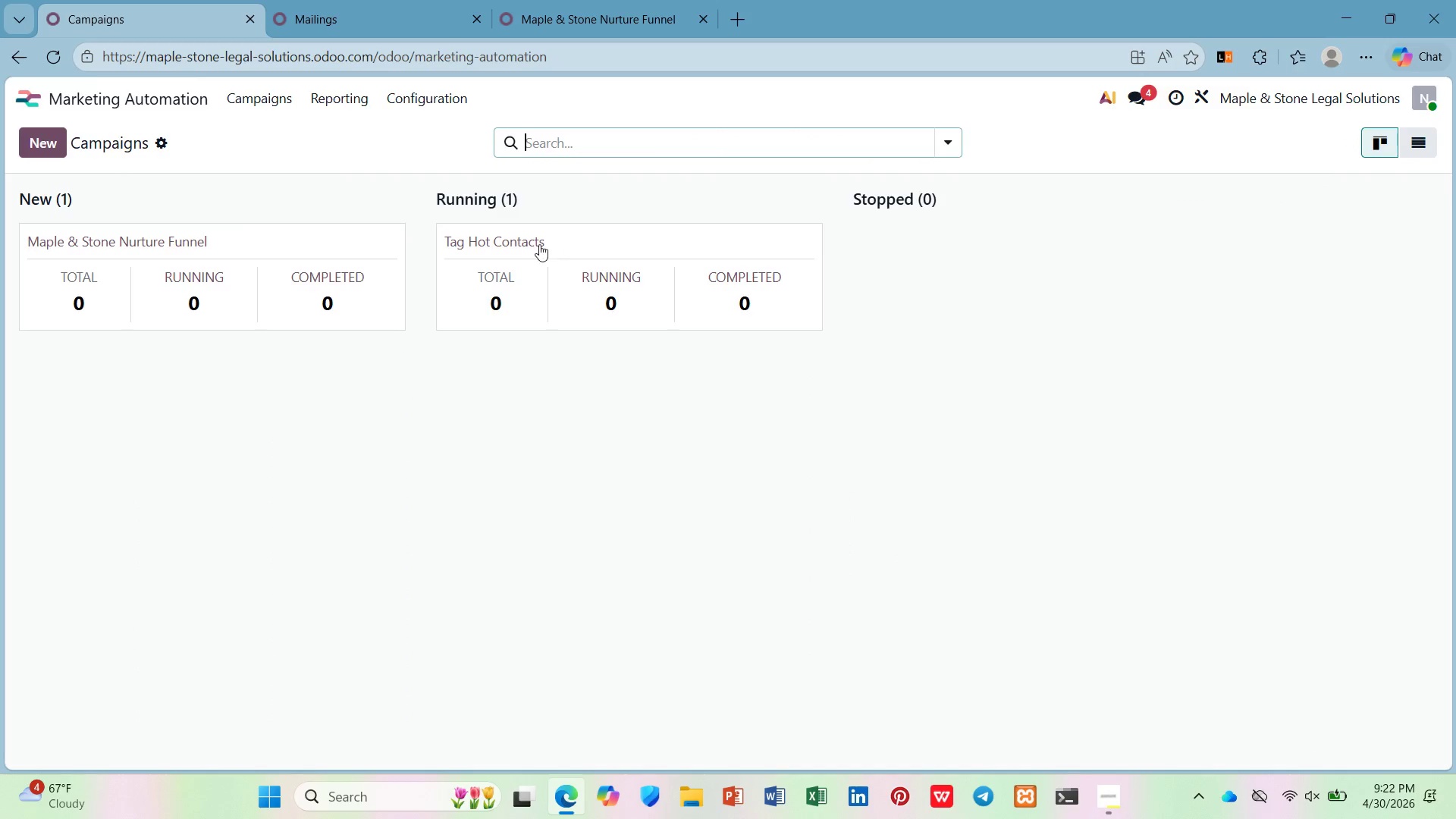 
left_click([537, 245])
 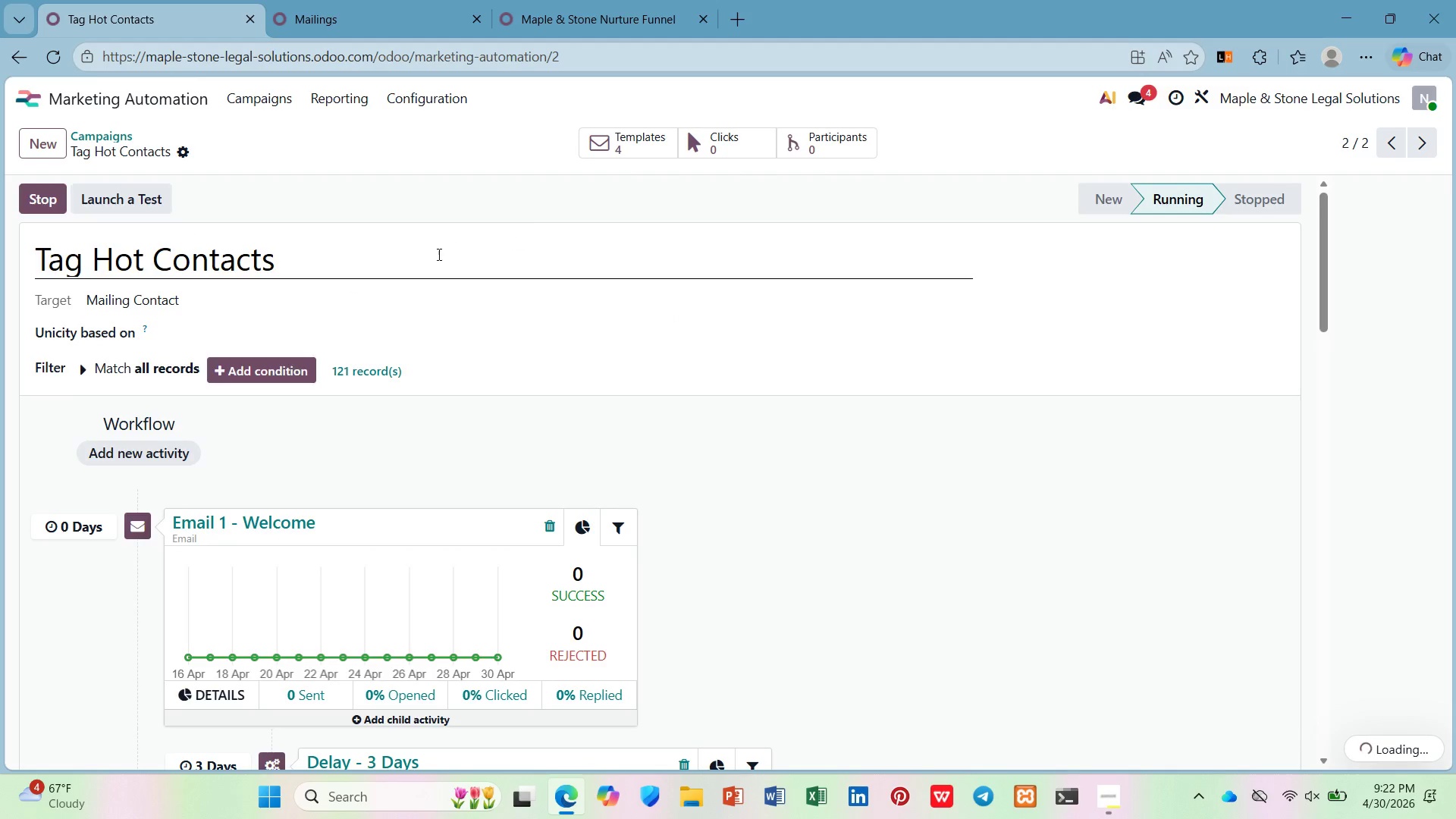 
left_click_drag(start_coordinate=[378, 262], to_coordinate=[0, 300])
 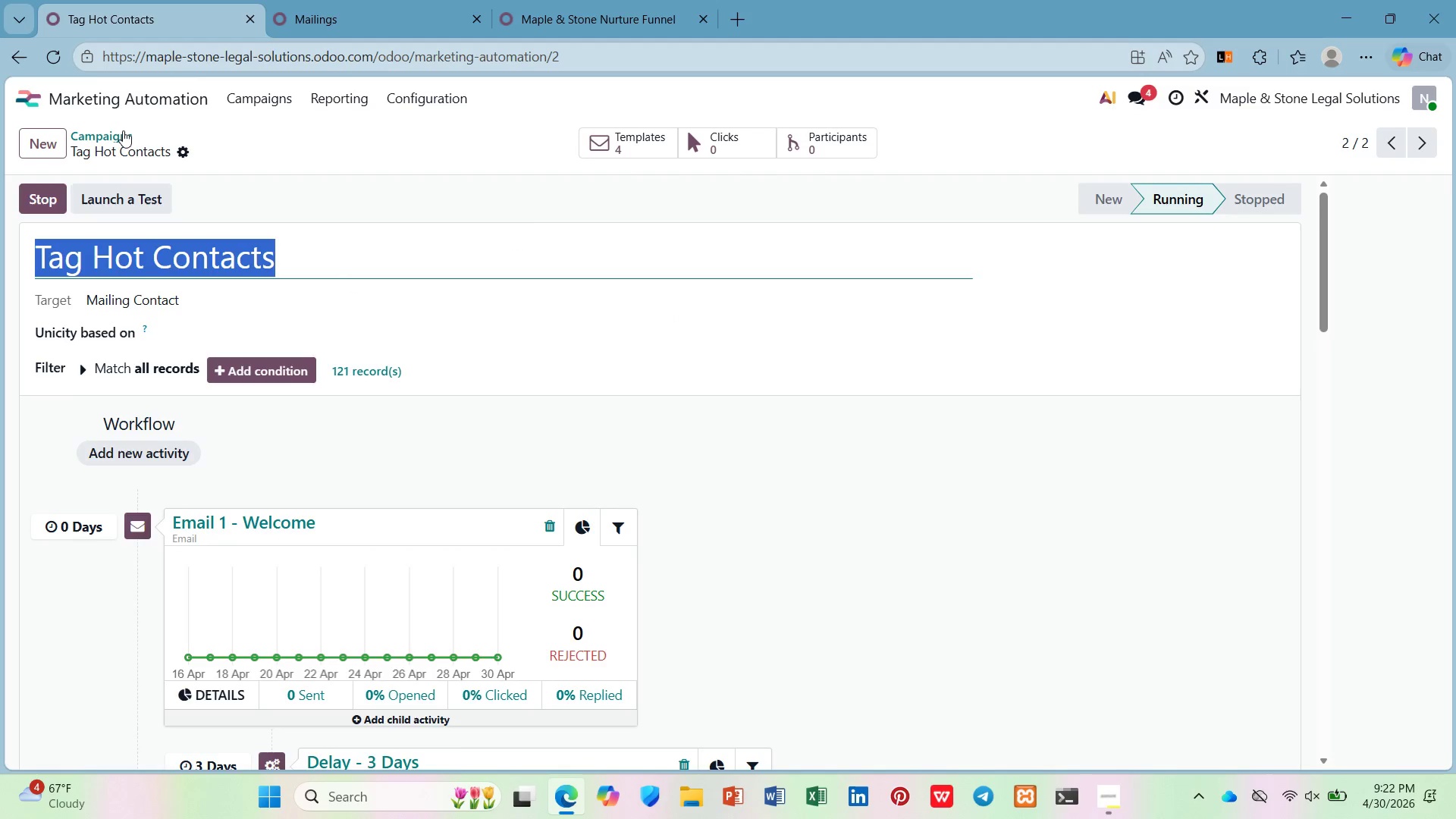 
left_click([122, 130])
 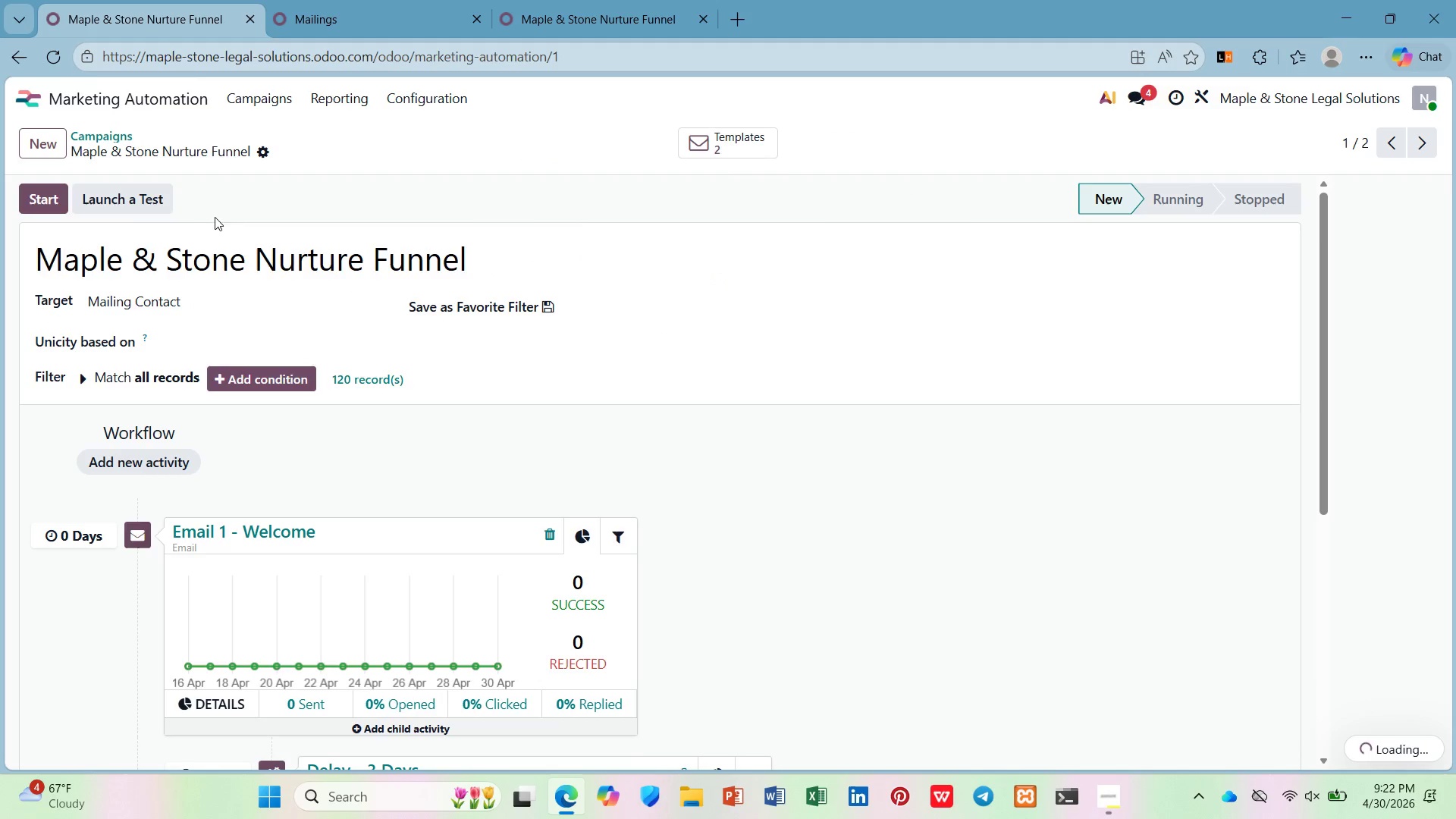 
left_click_drag(start_coordinate=[610, 243], to_coordinate=[0, 357])
 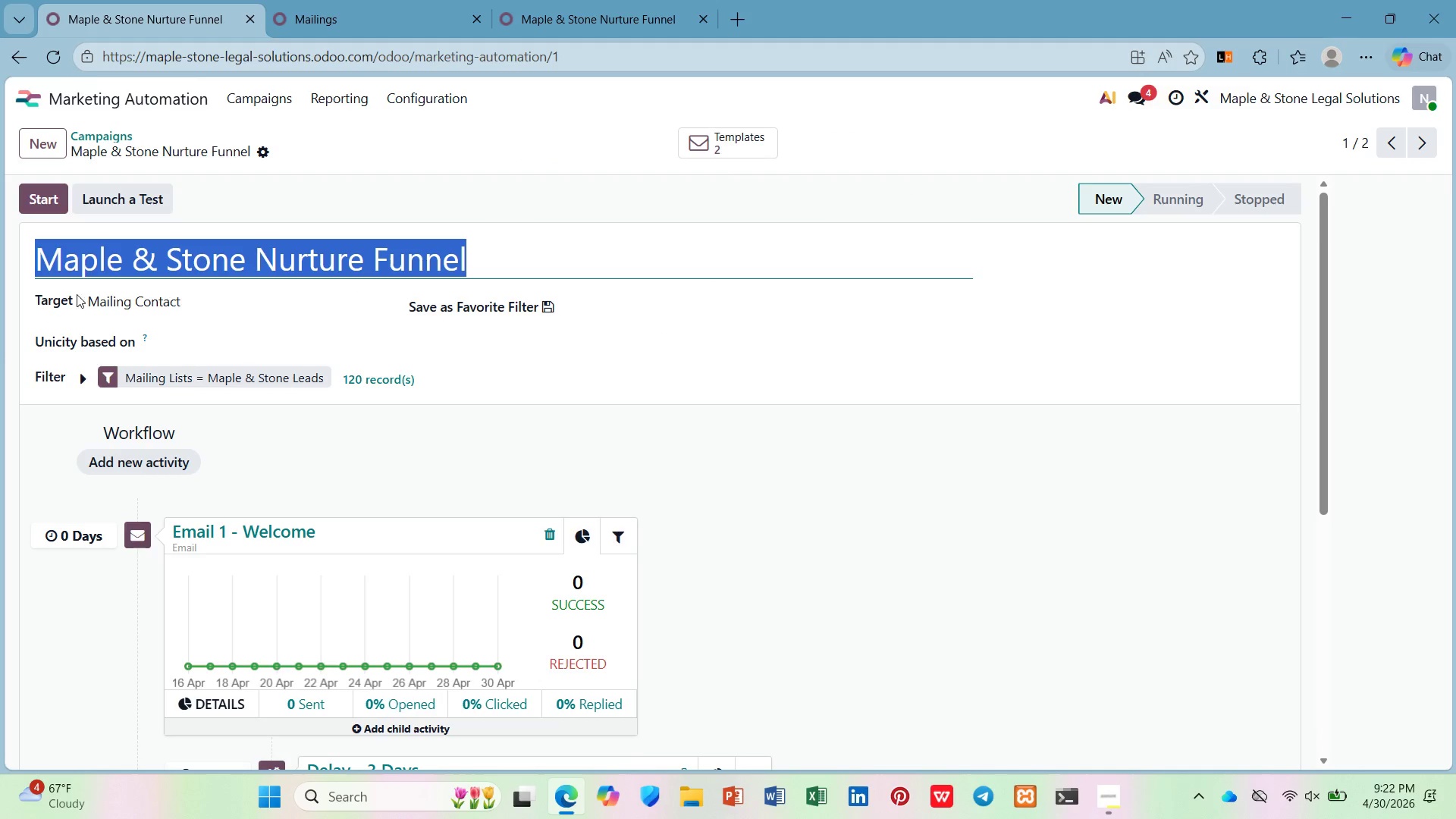 
key(Control+C)
 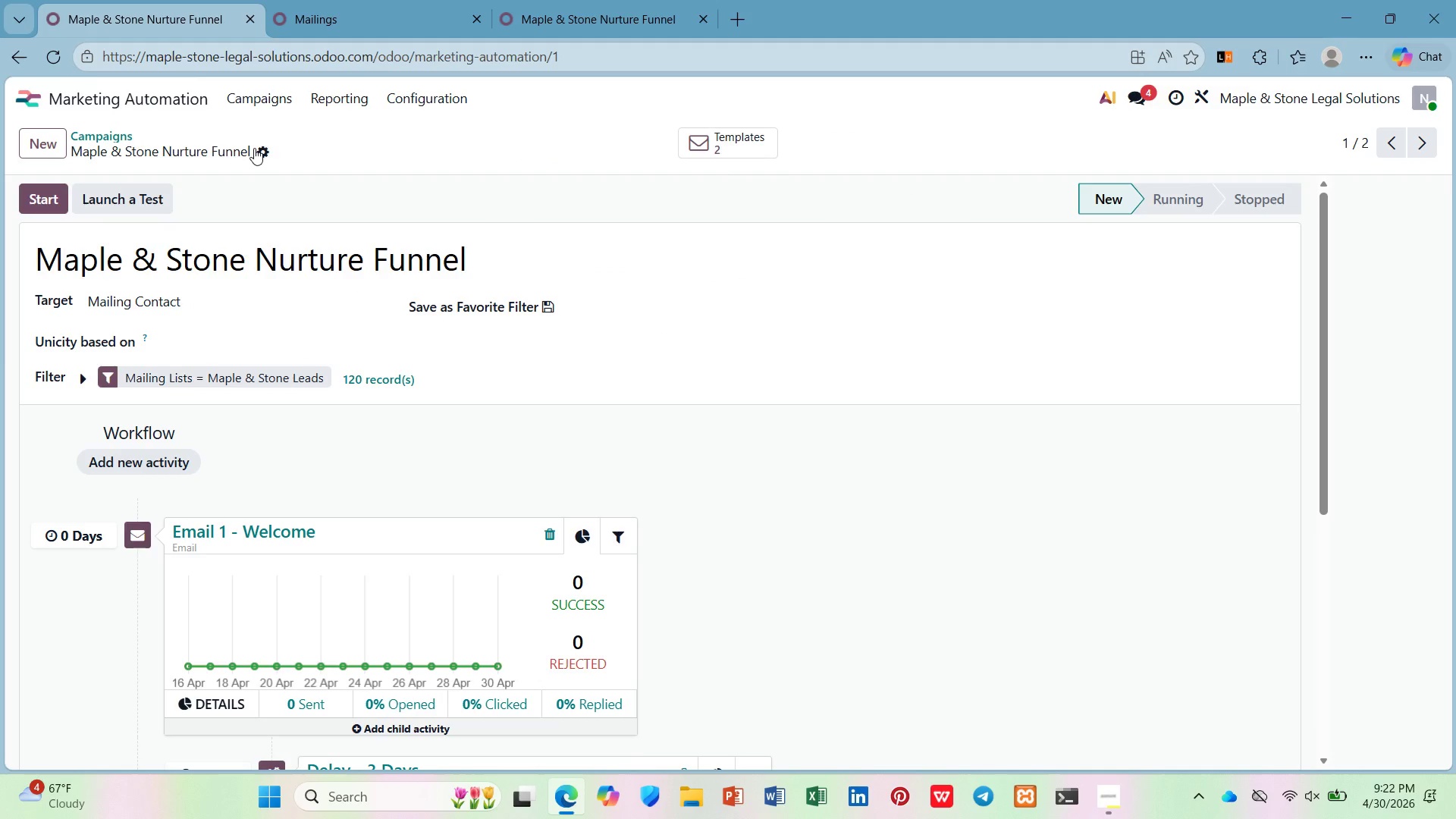 
scroll: coordinate [422, 432], scroll_direction: down, amount: 15.0
 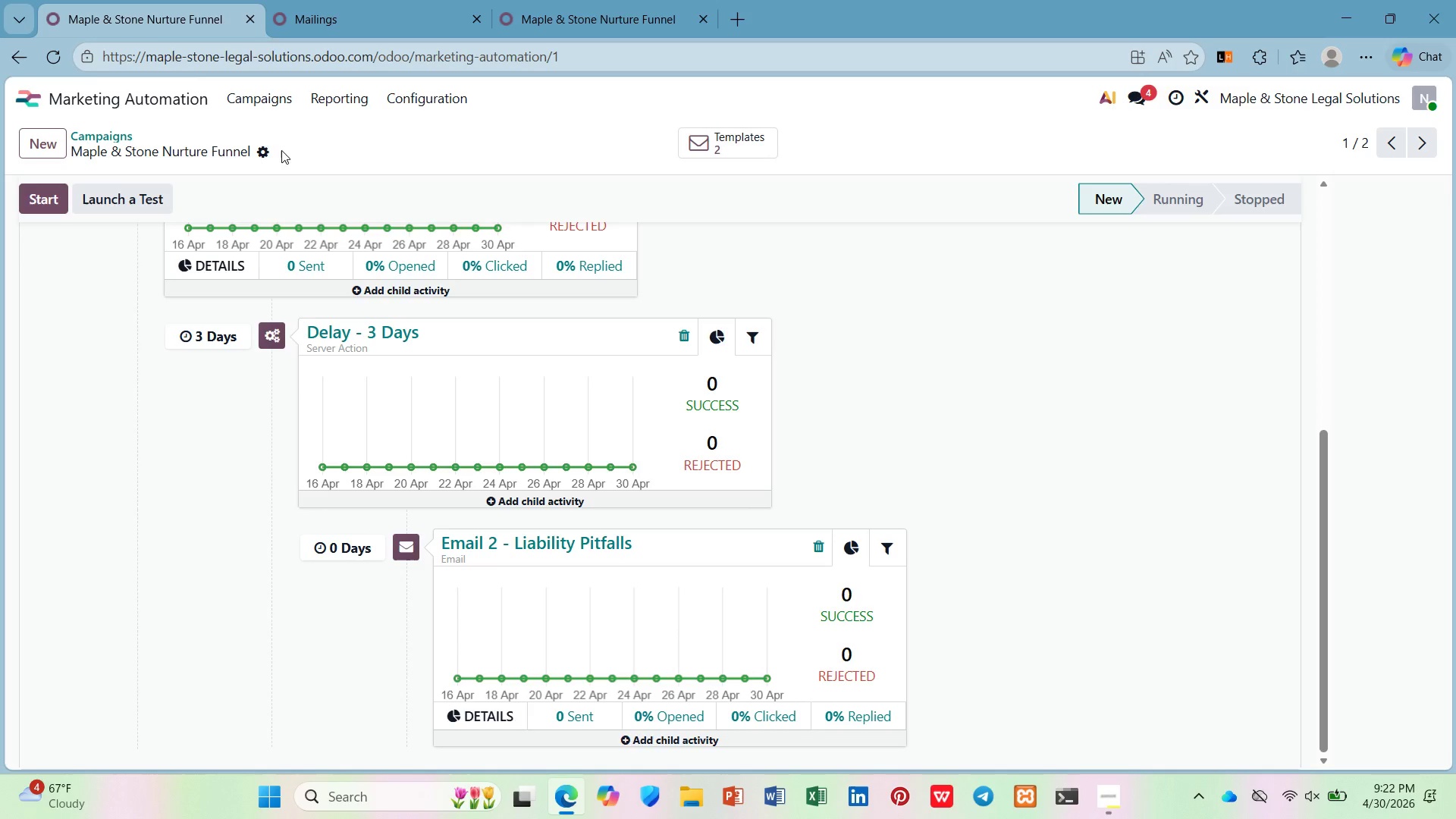 
left_click([265, 155])
 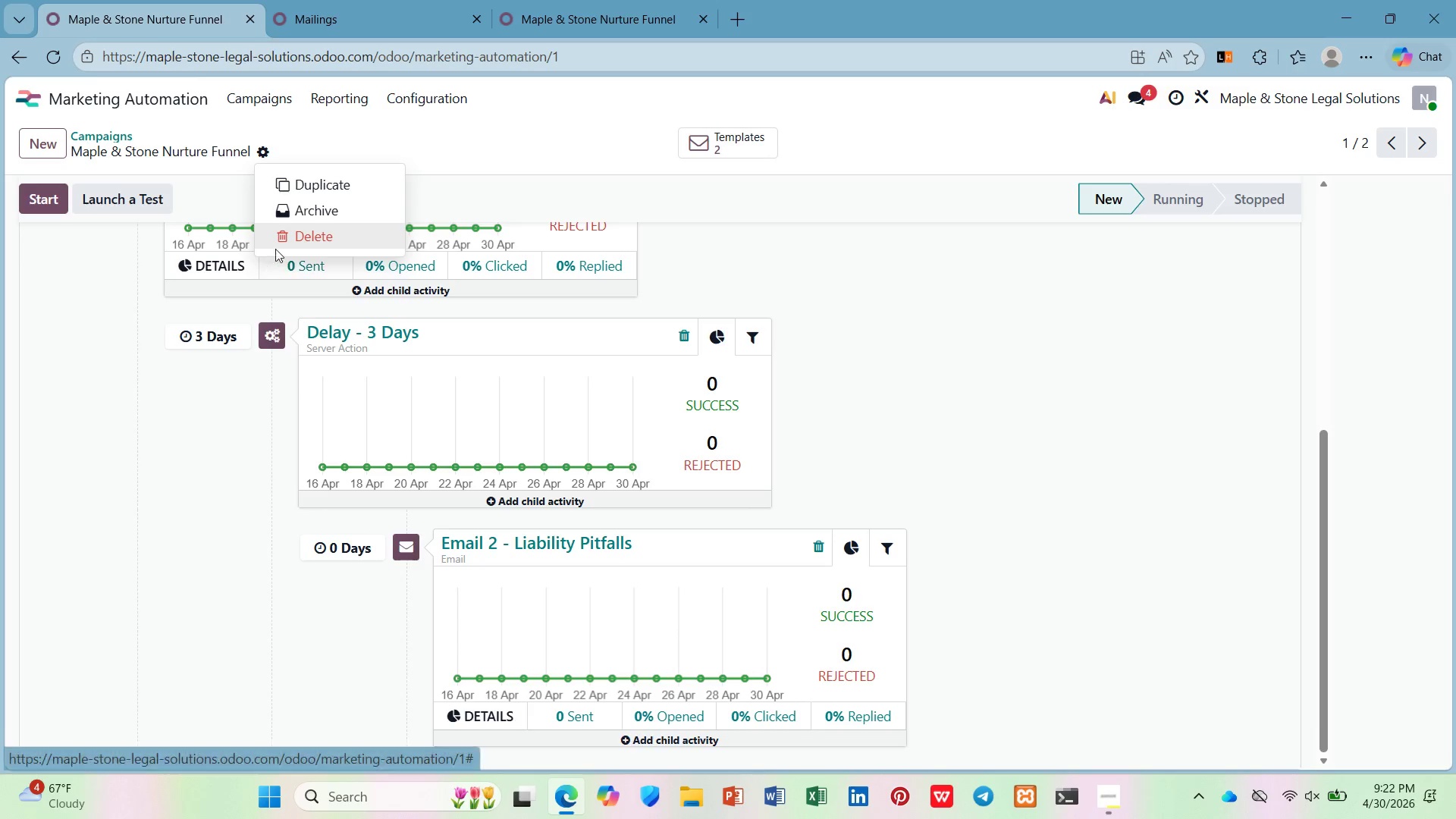 
left_click([279, 240])
 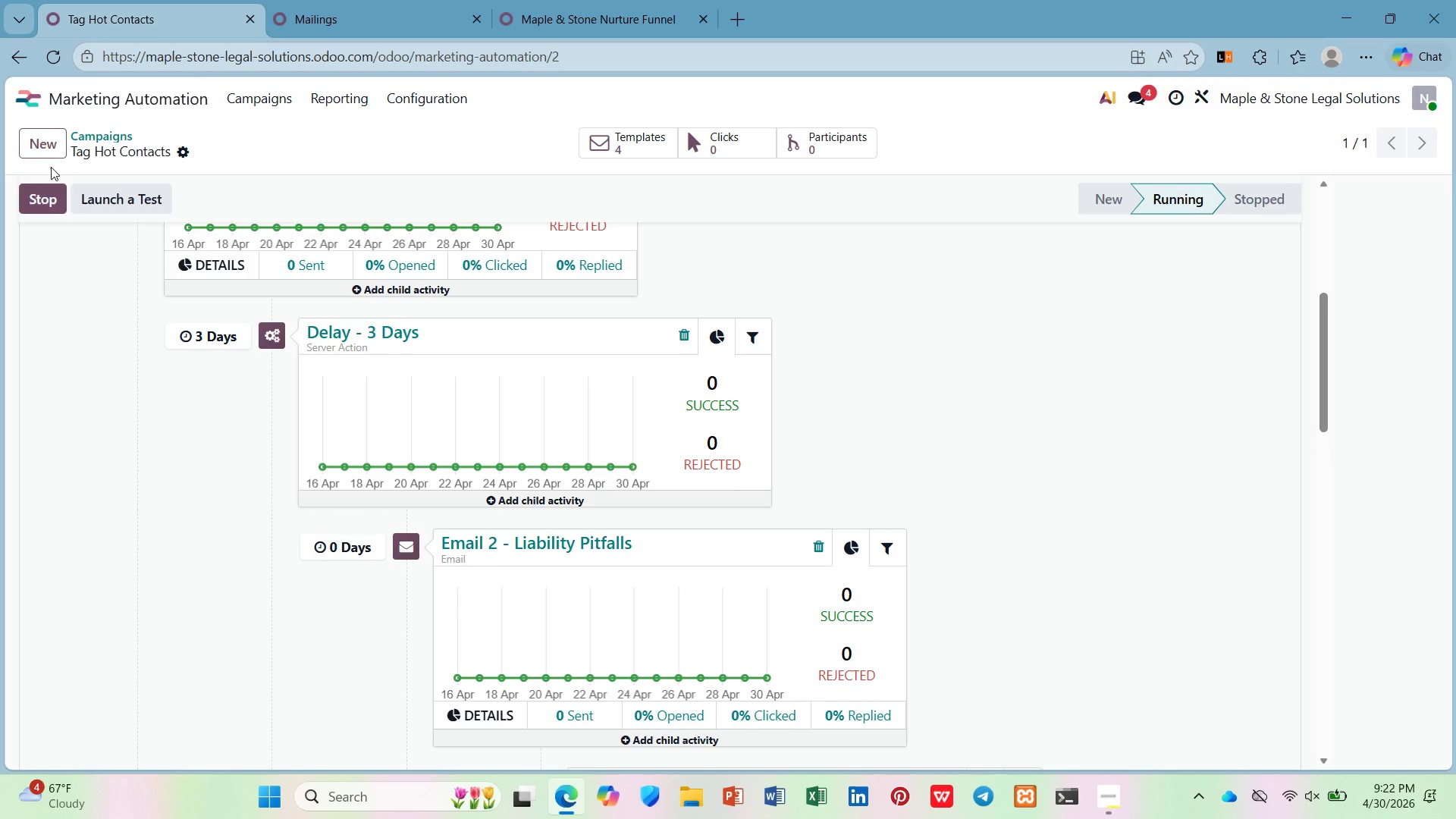 
wait(5.78)
 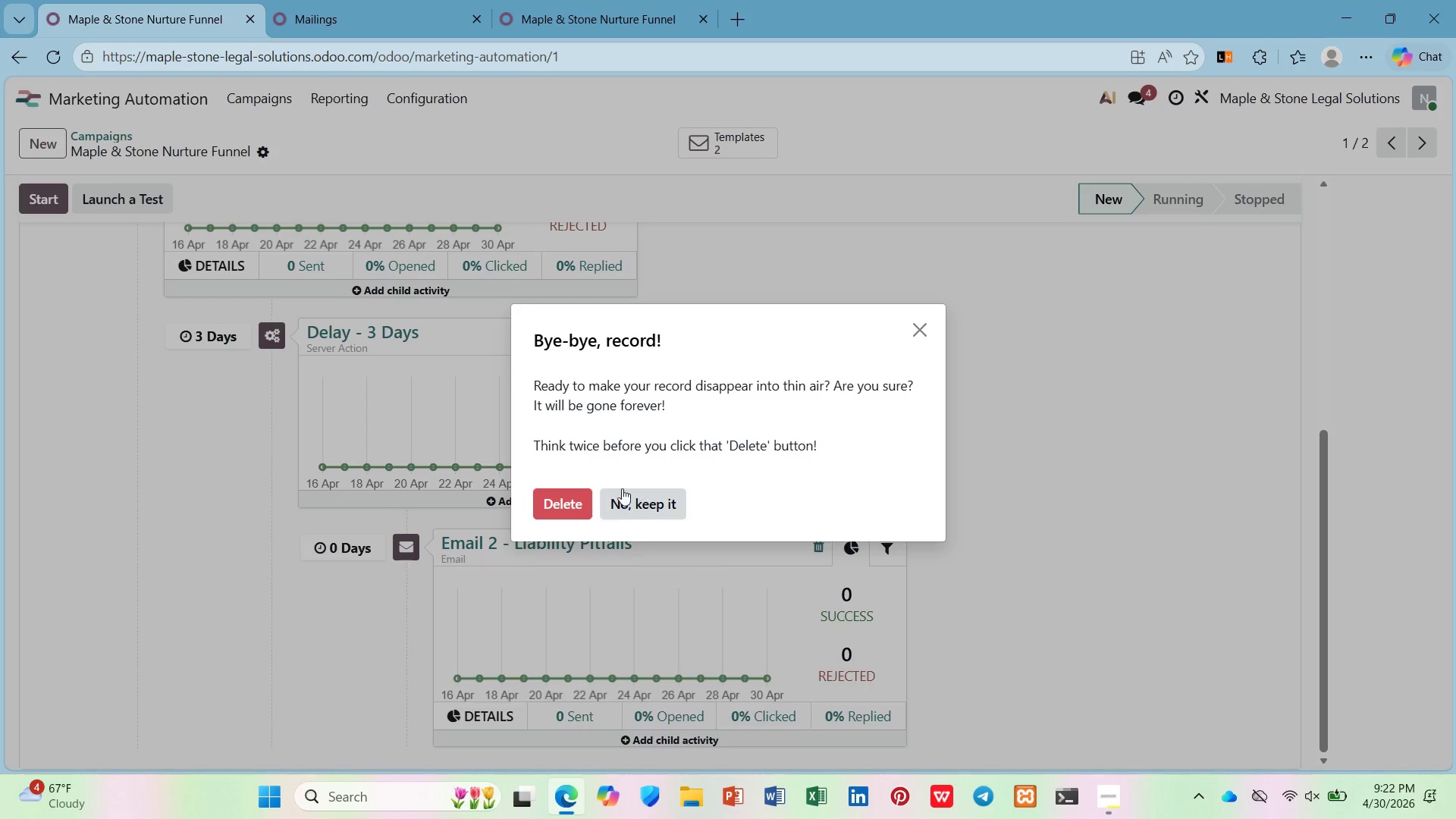 
left_click([106, 127])
 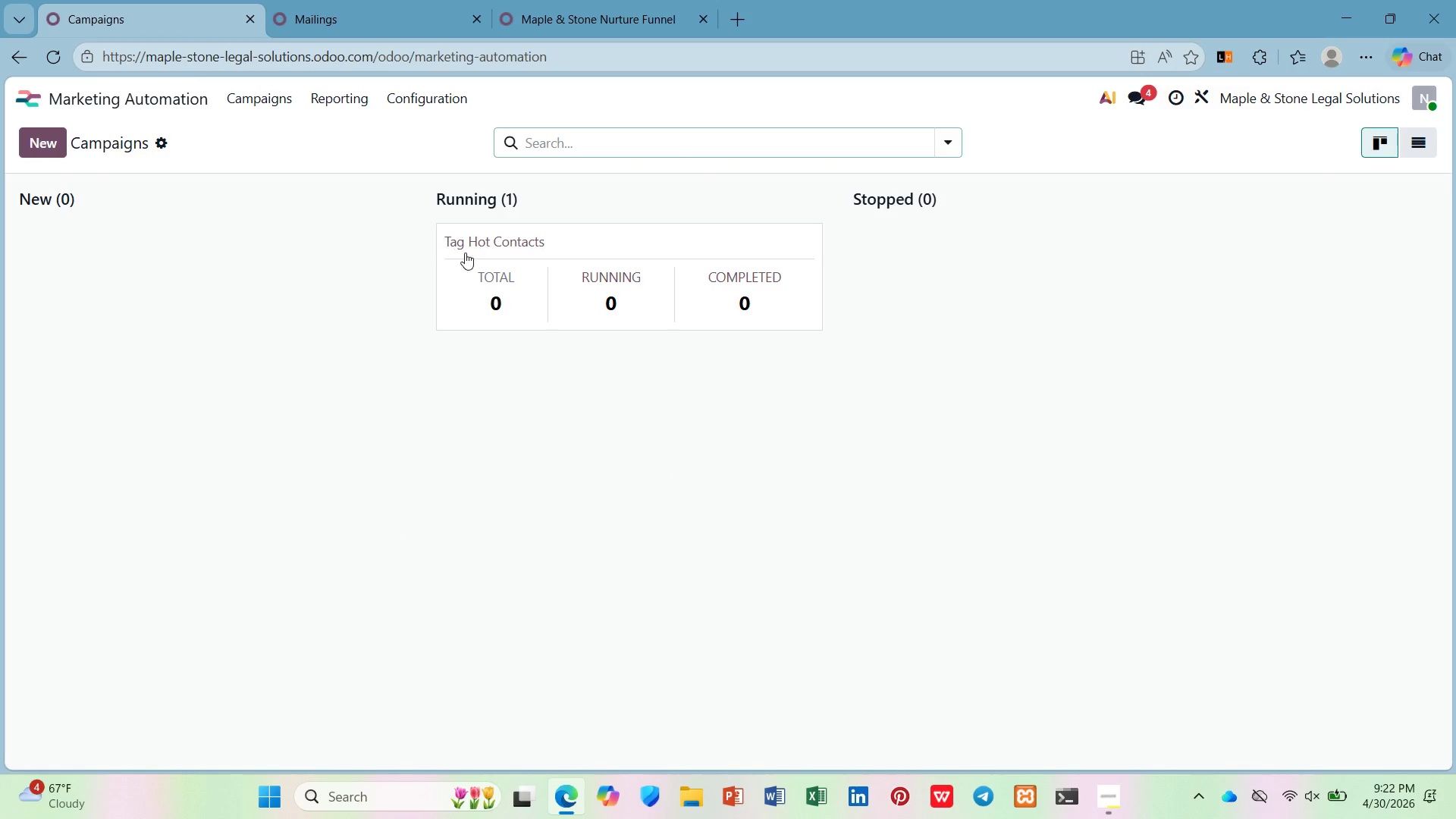 
left_click([486, 252])
 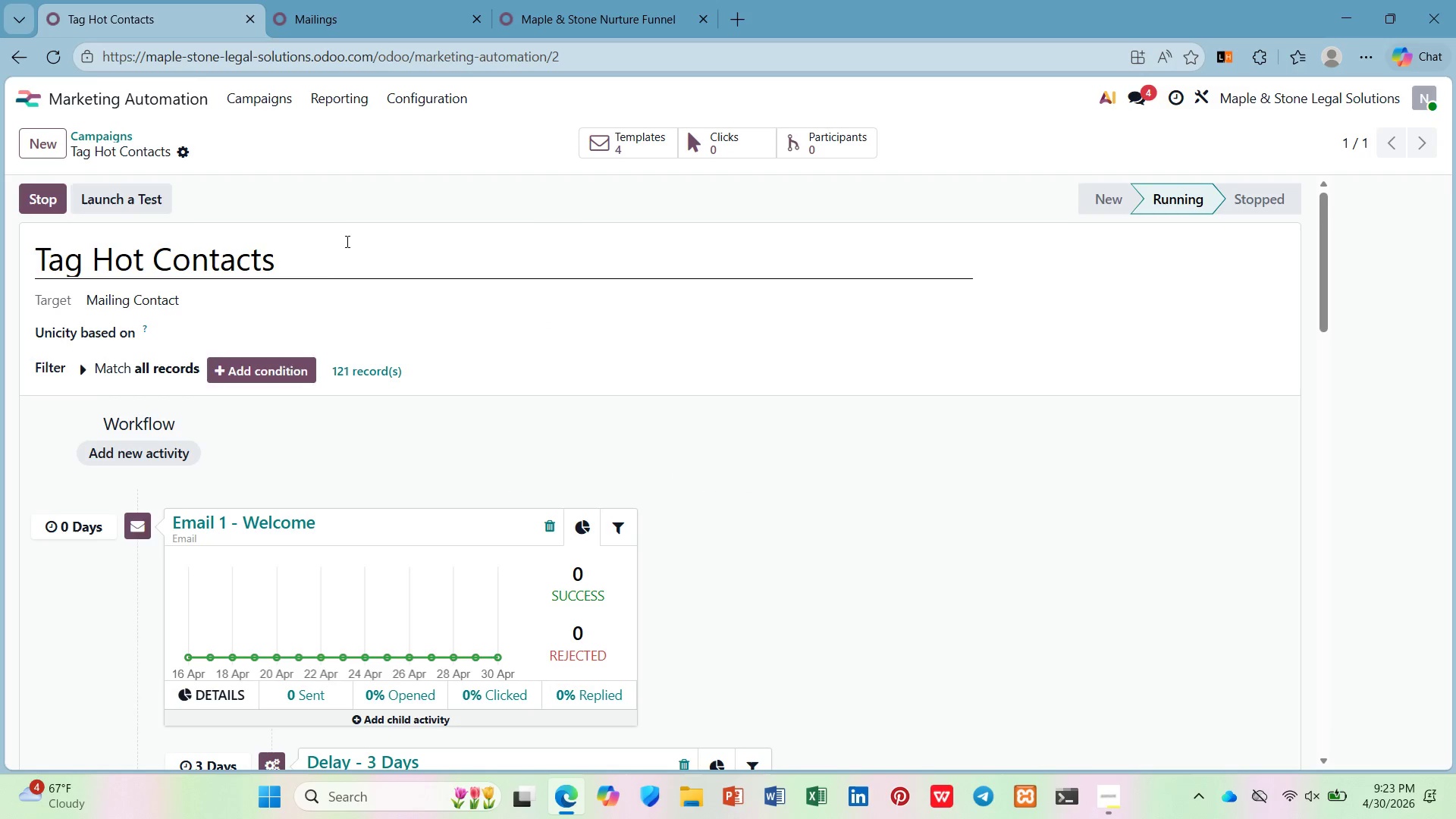 
left_click_drag(start_coordinate=[337, 262], to_coordinate=[0, 328])
 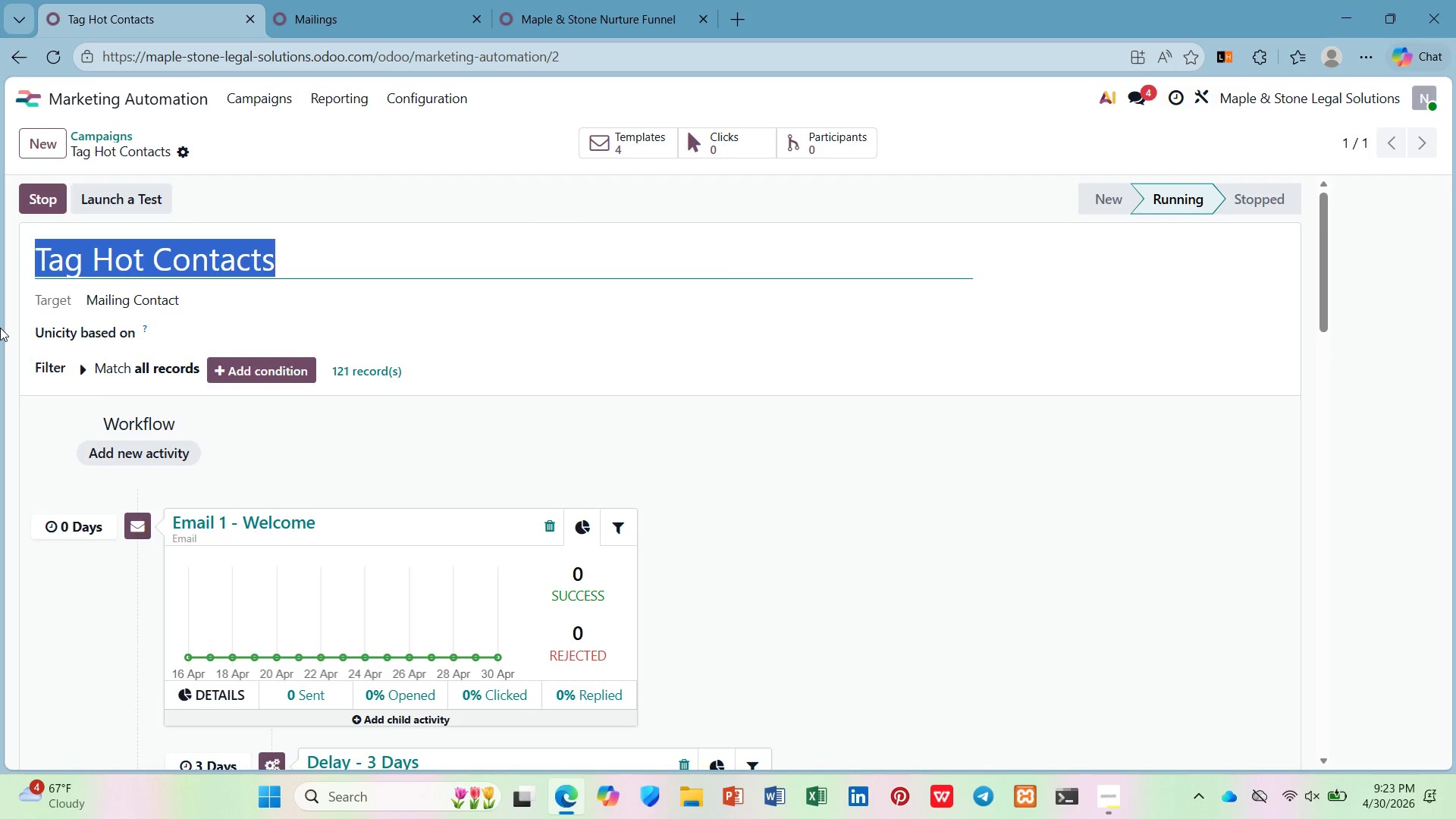 
key(Control+V)
 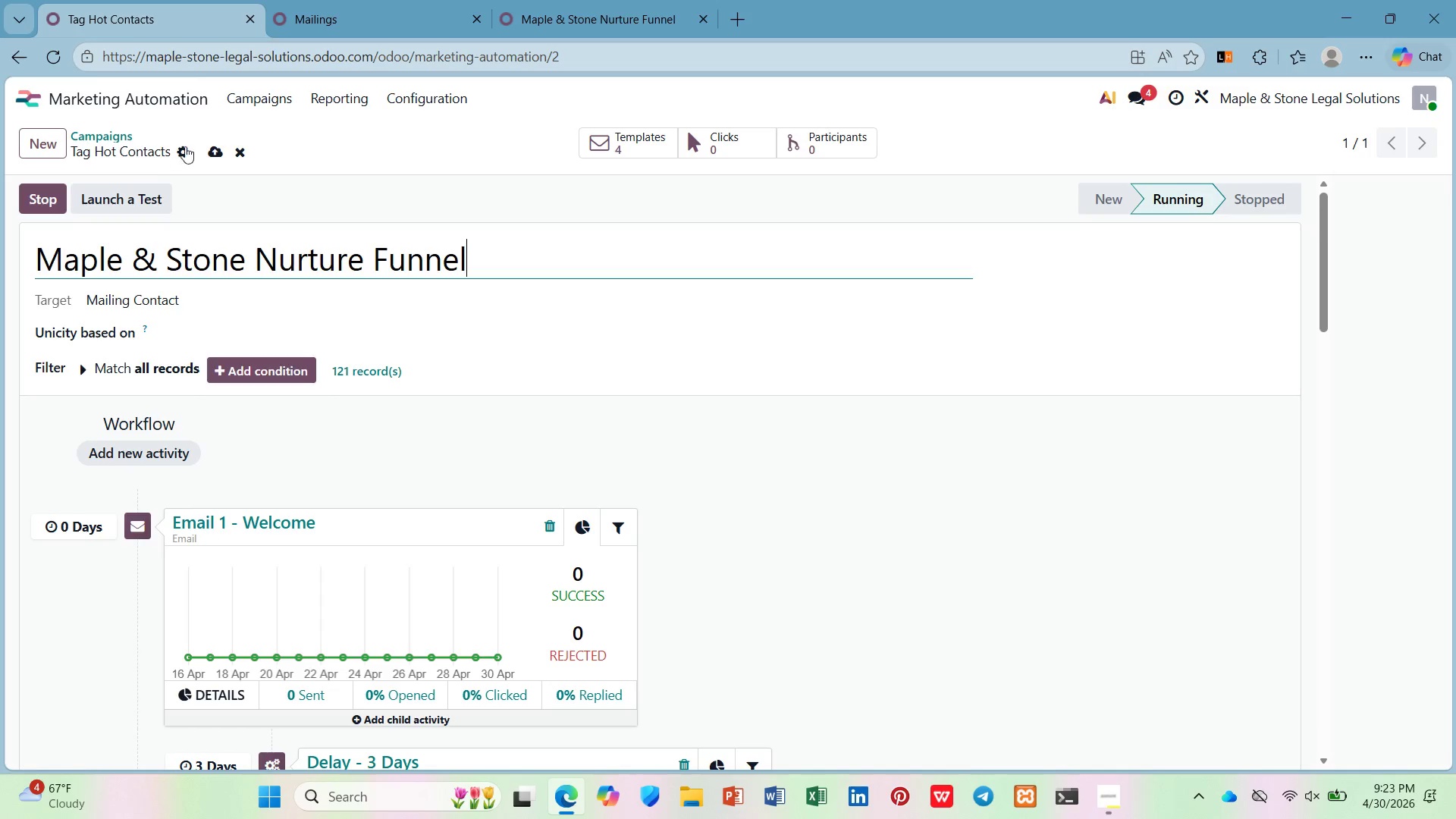 
left_click([212, 146])
 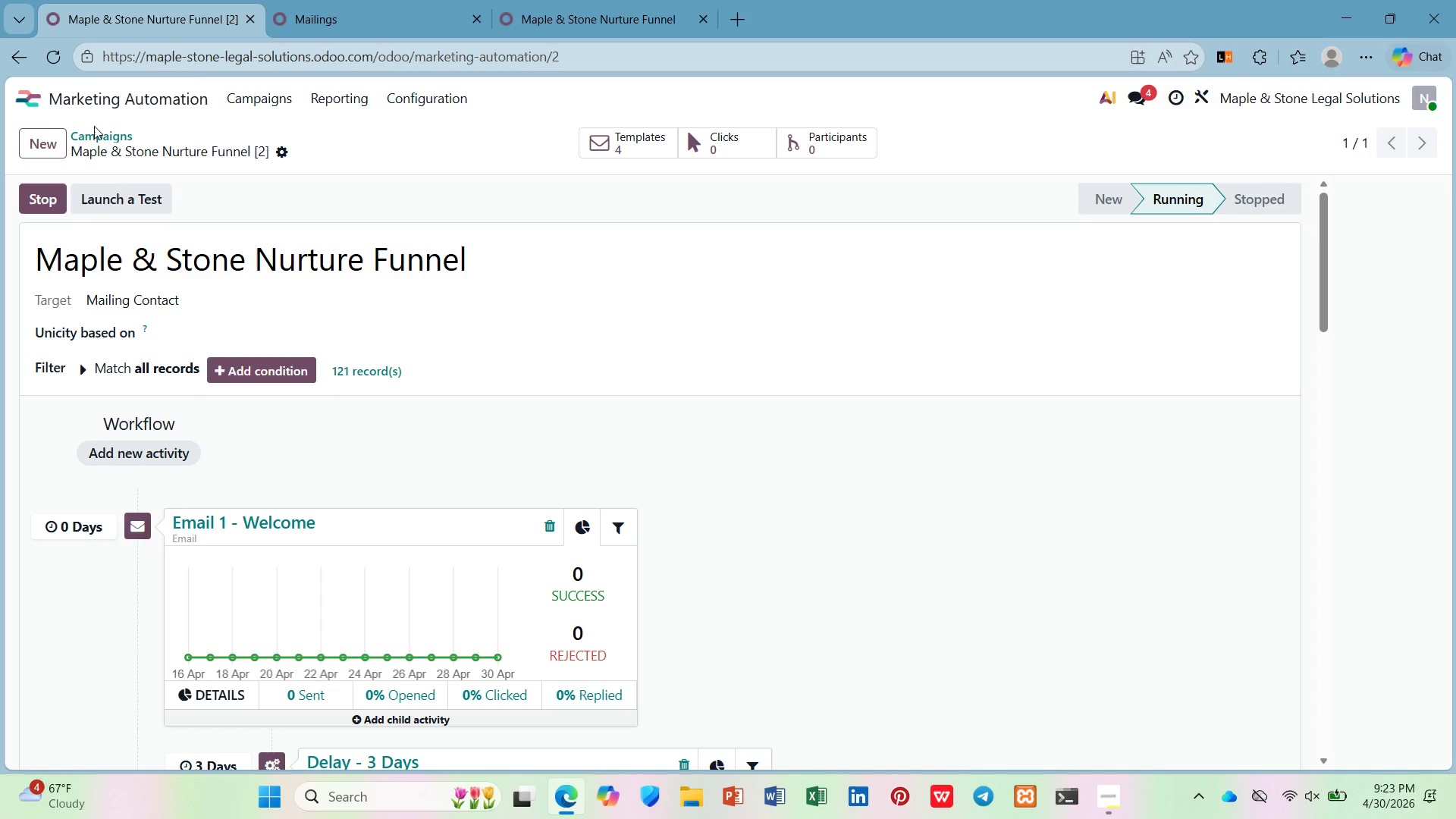 
wait(5.2)
 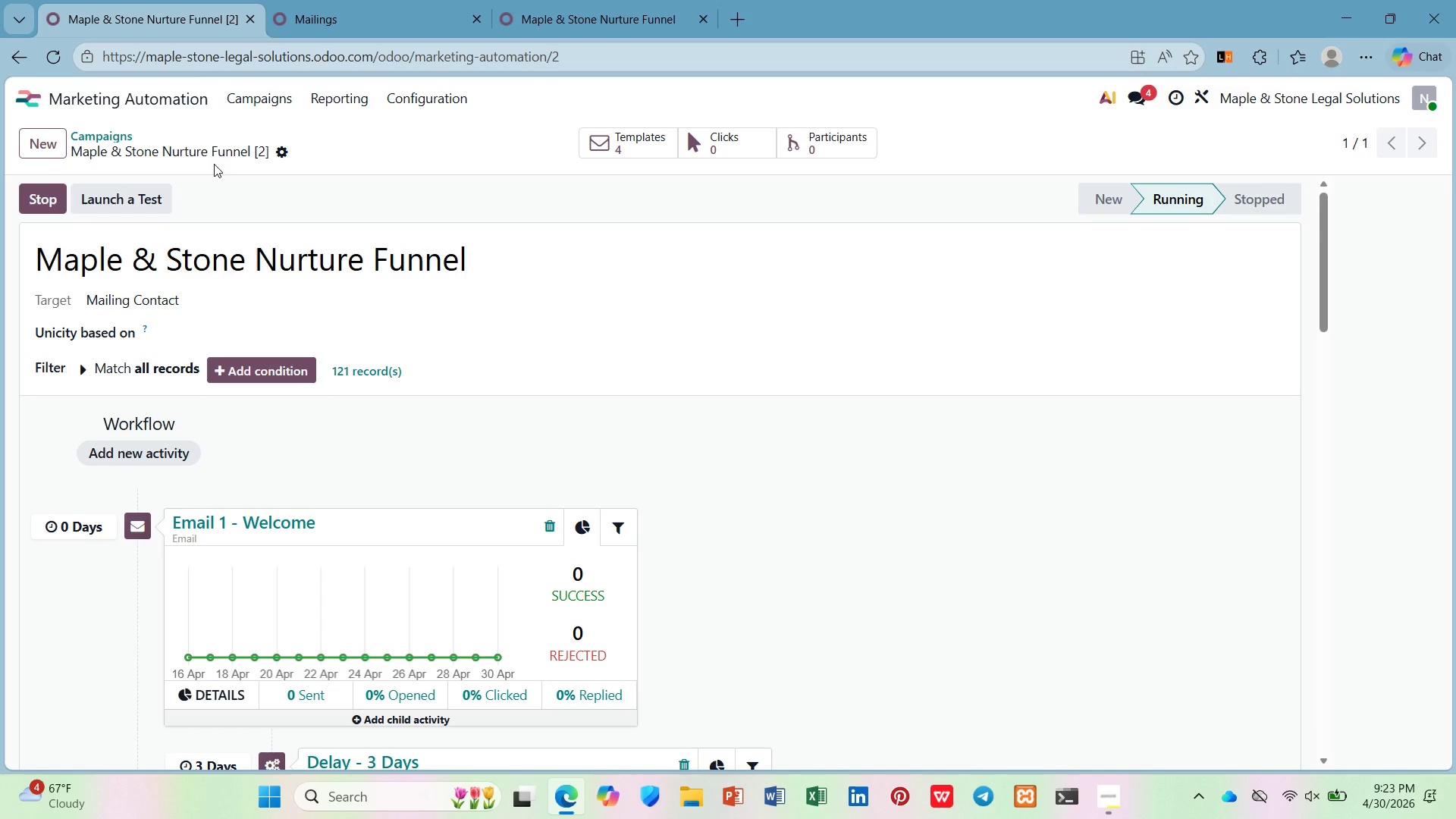 
left_click([61, 93])
 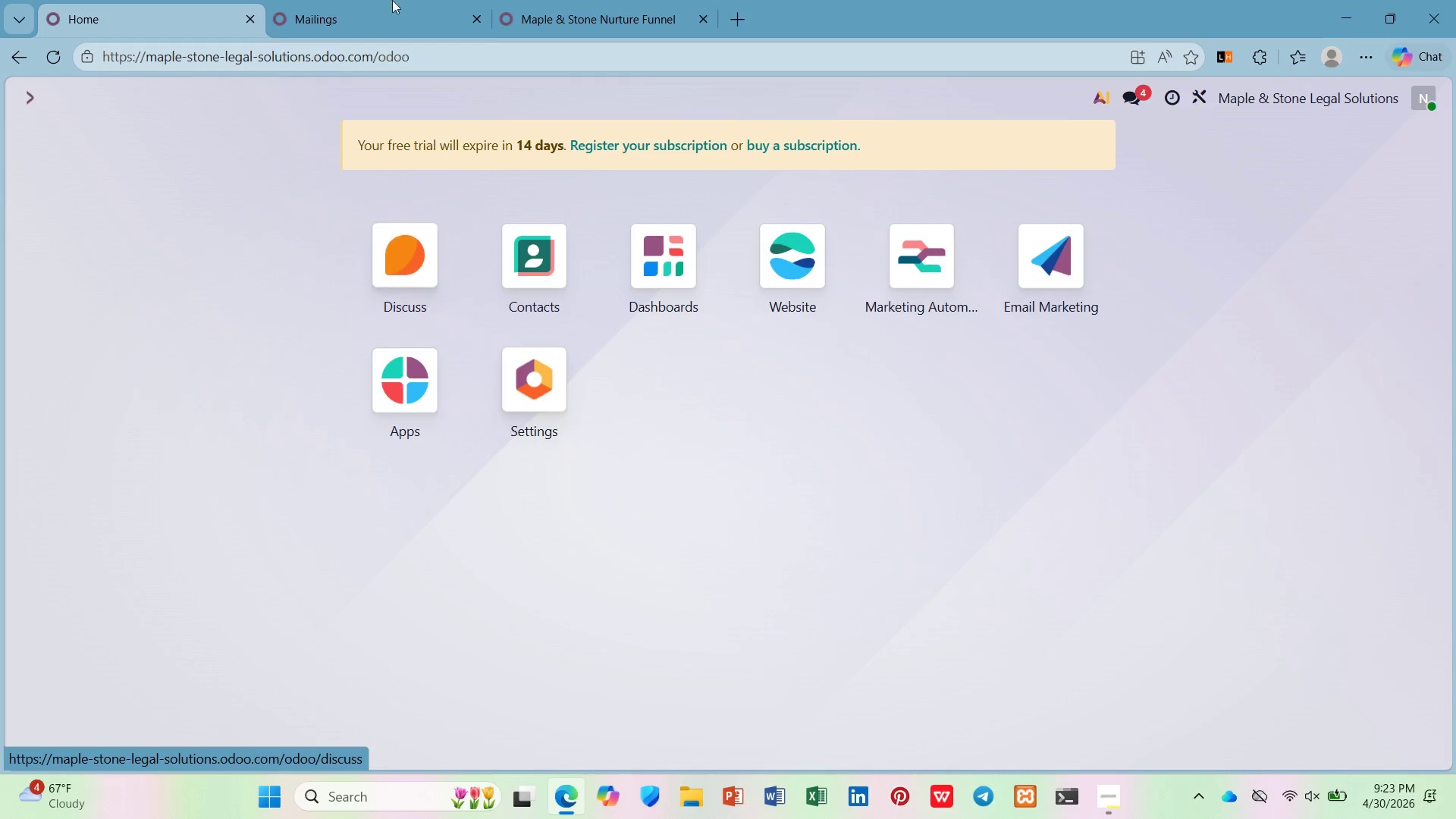 
left_click([502, 24])
 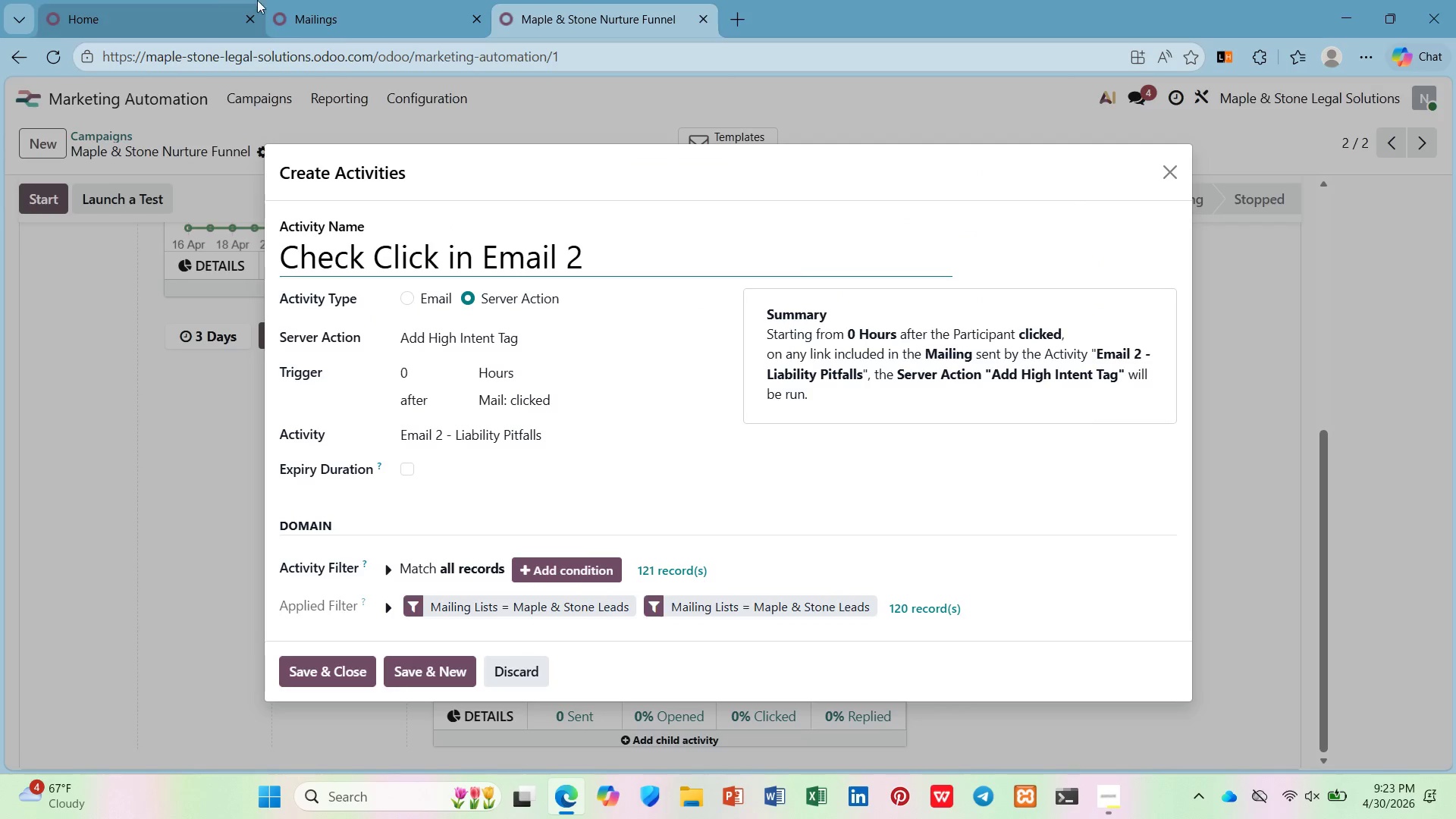 
left_click_drag(start_coordinate=[302, 4], to_coordinate=[295, 8])
 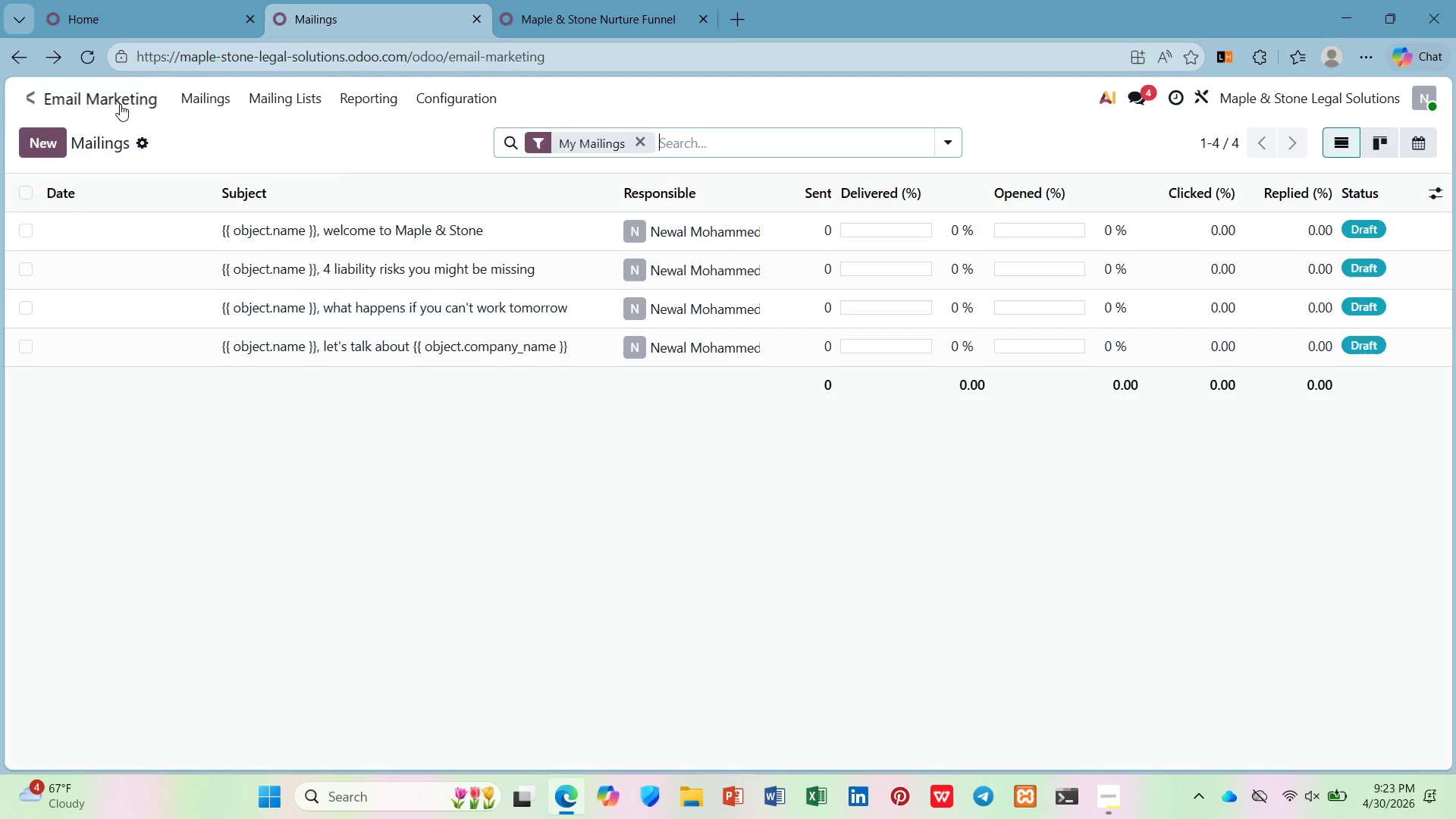 
left_click([120, 104])
 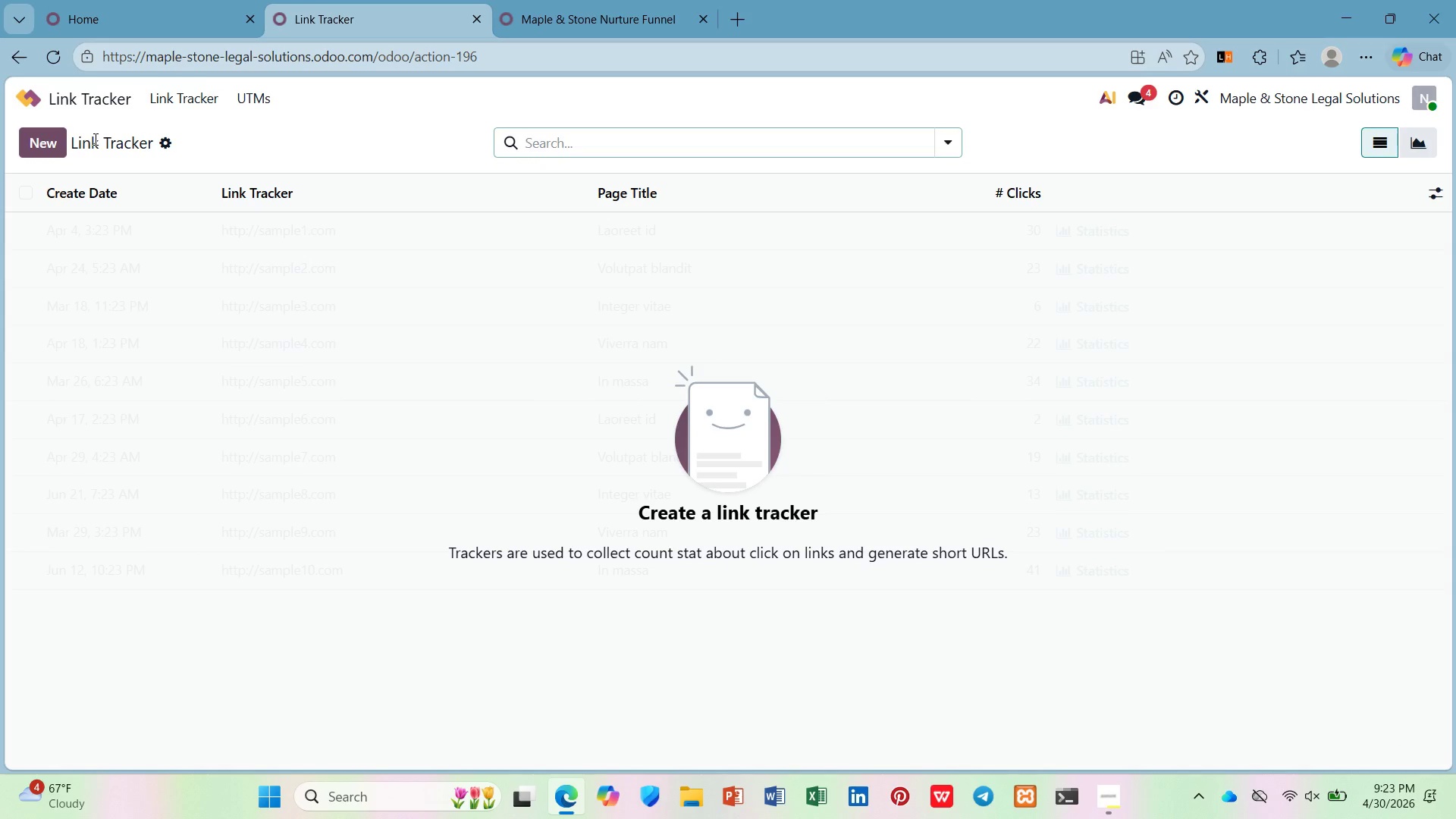 
wait(6.05)
 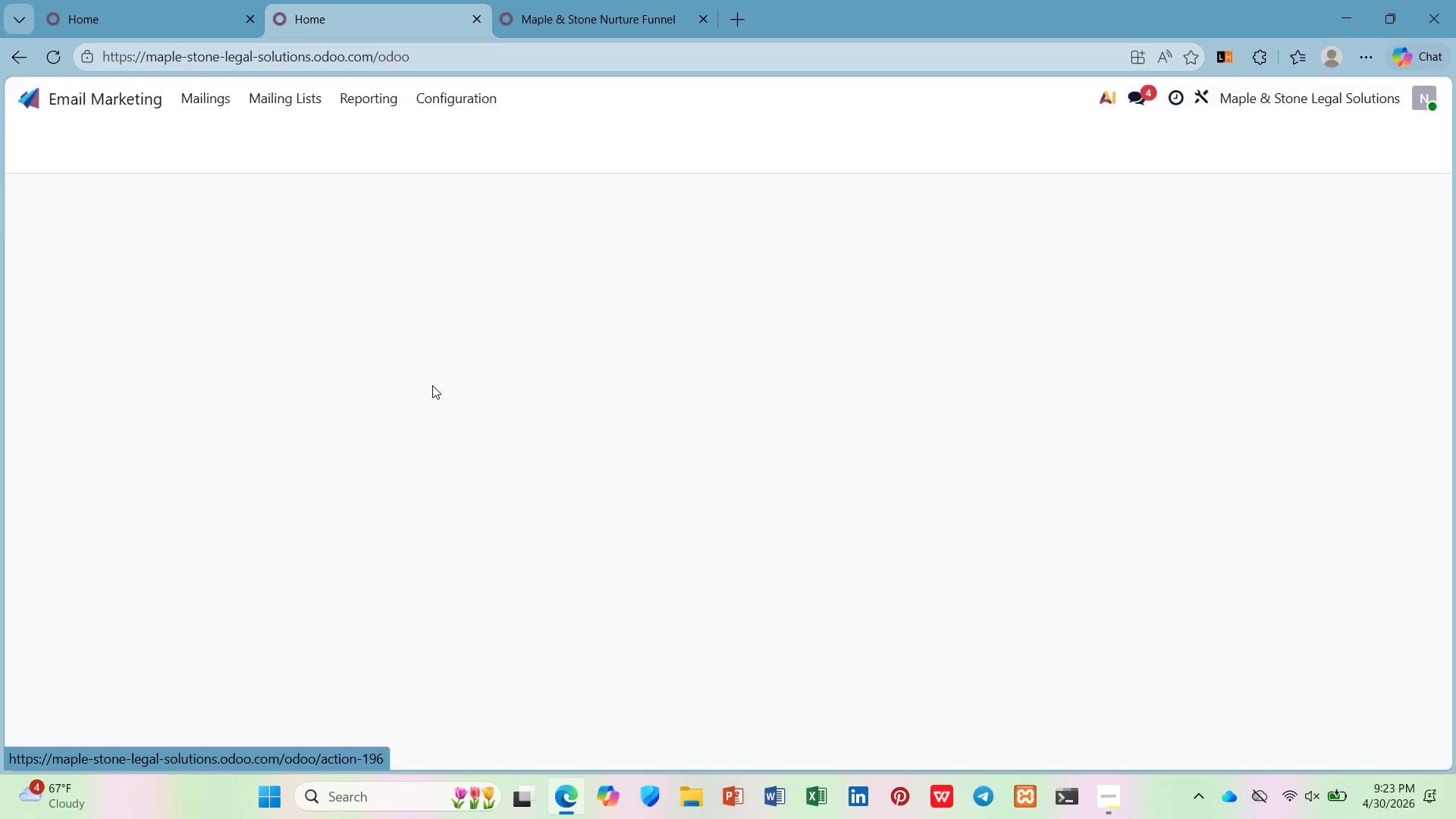 
left_click([66, 140])
 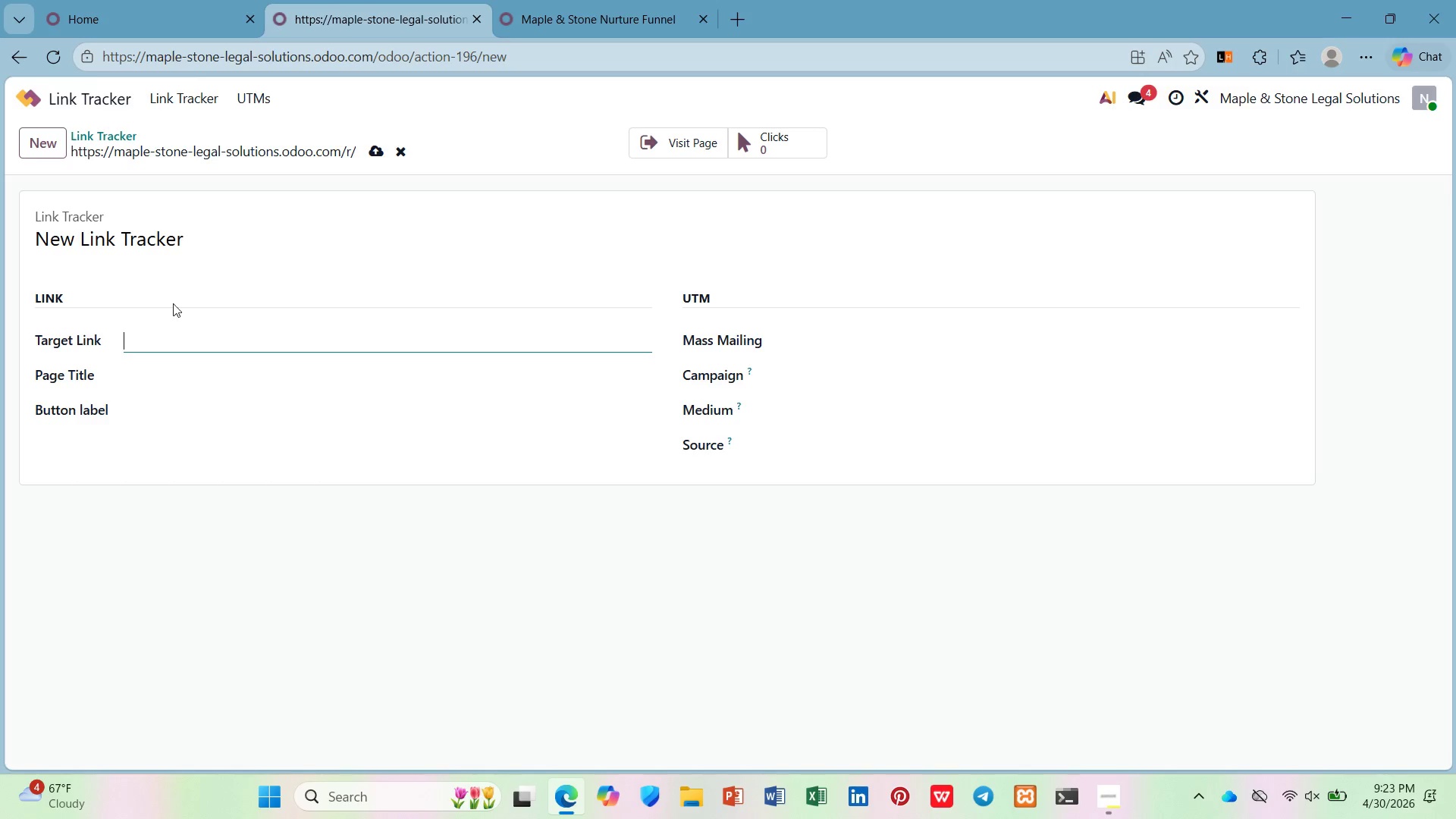 
left_click([192, 241])
 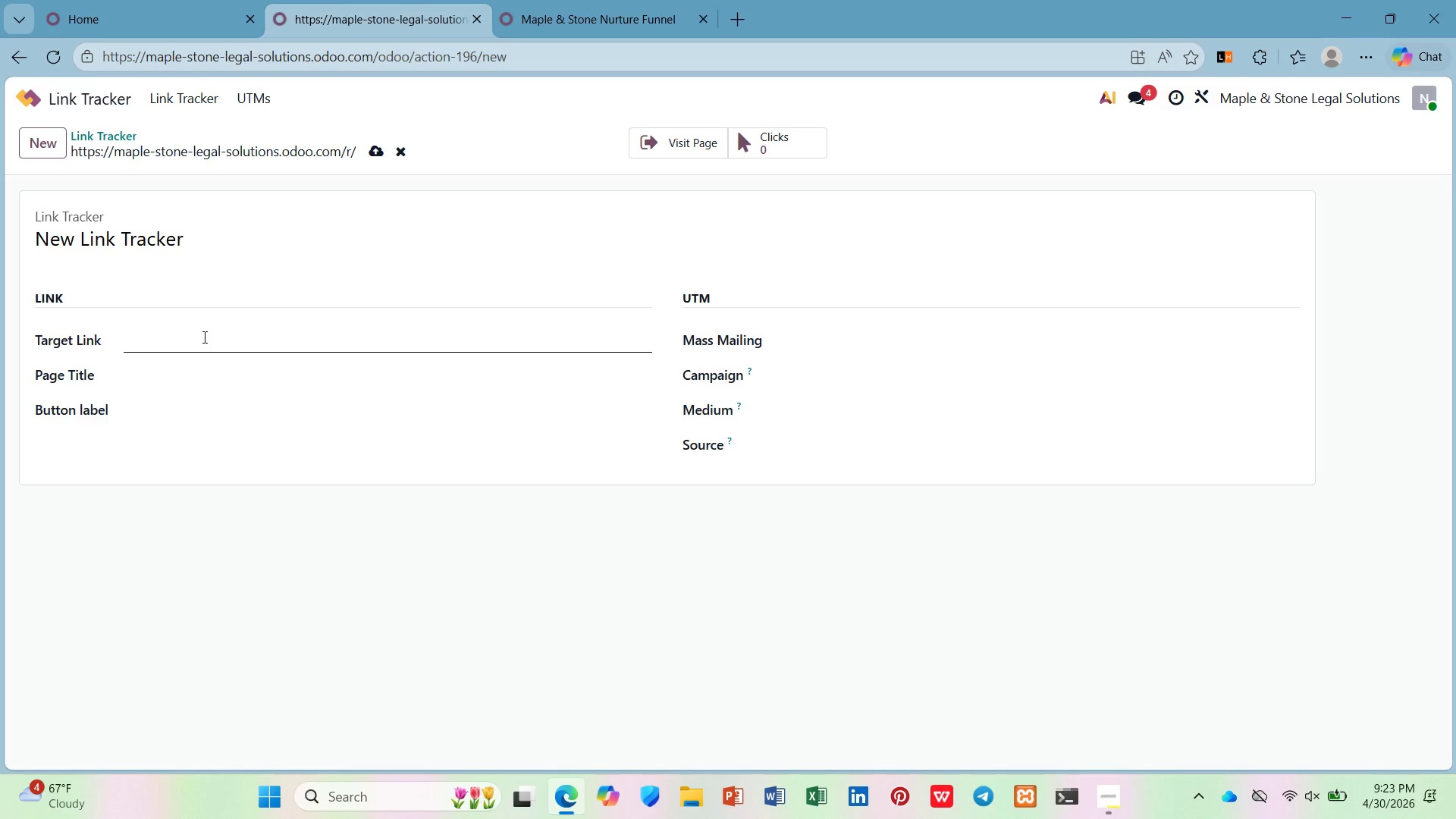 
left_click([203, 337])
 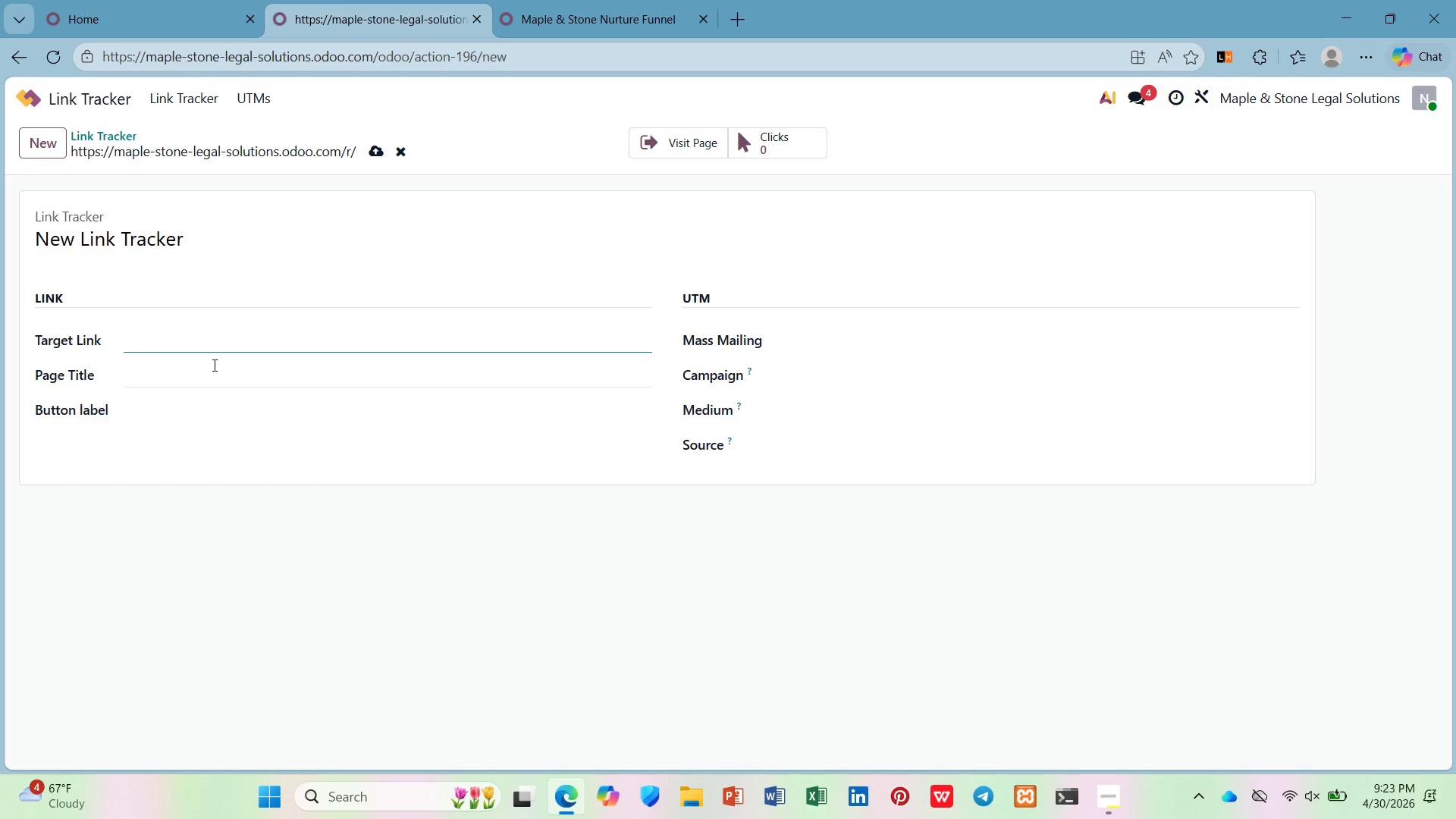 
wait(6.48)
 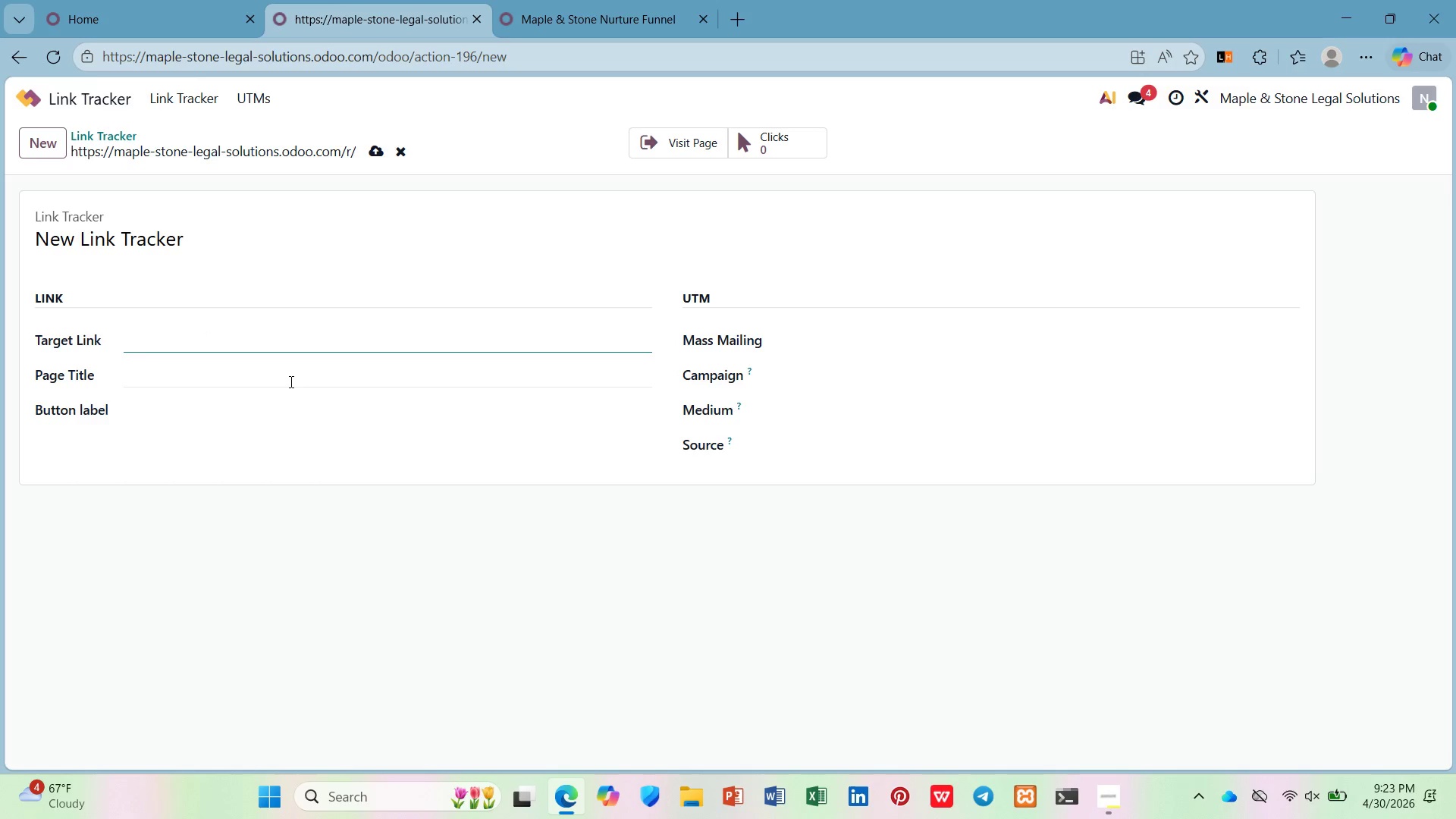 
left_click([177, 0])
 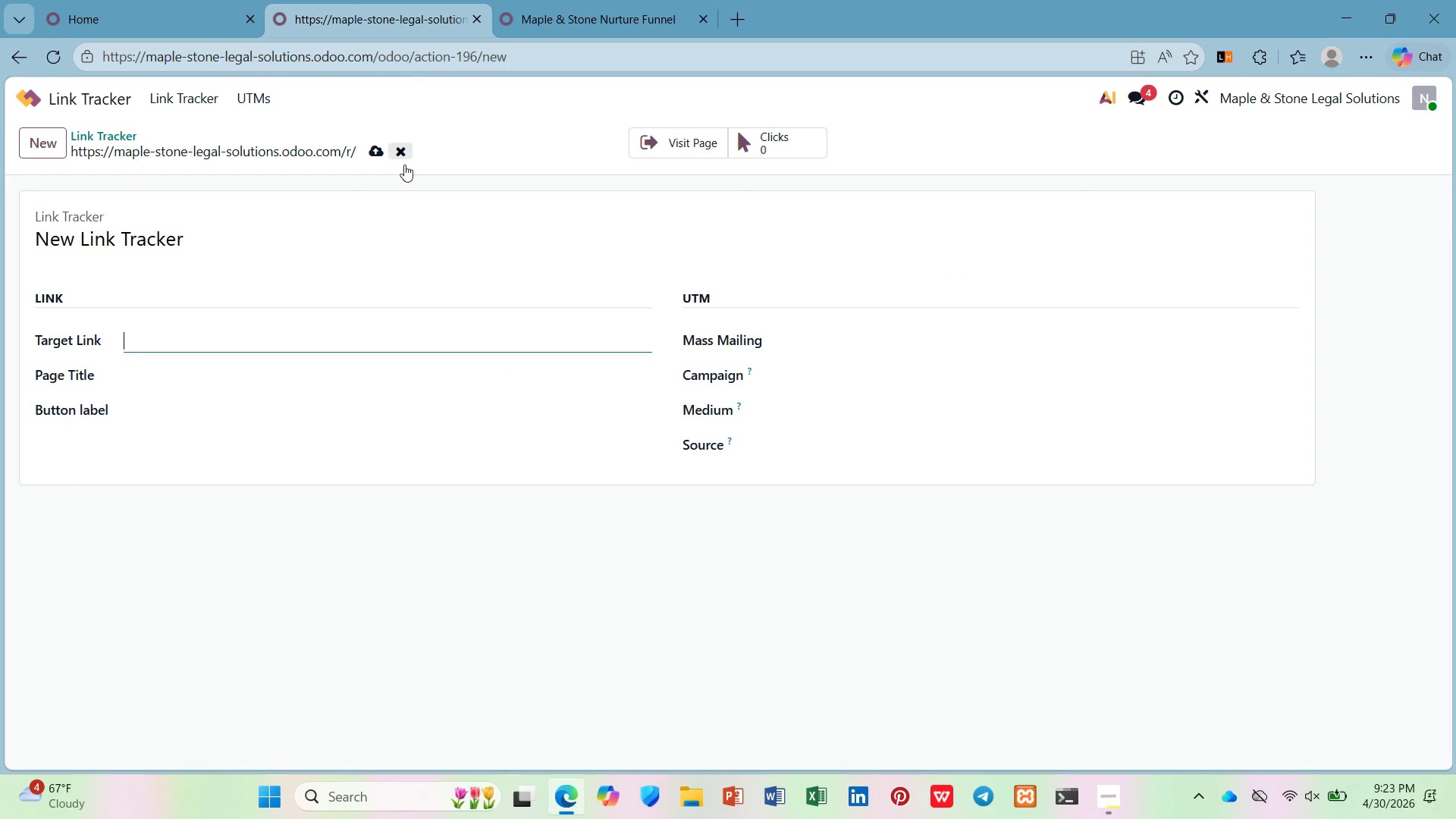 
 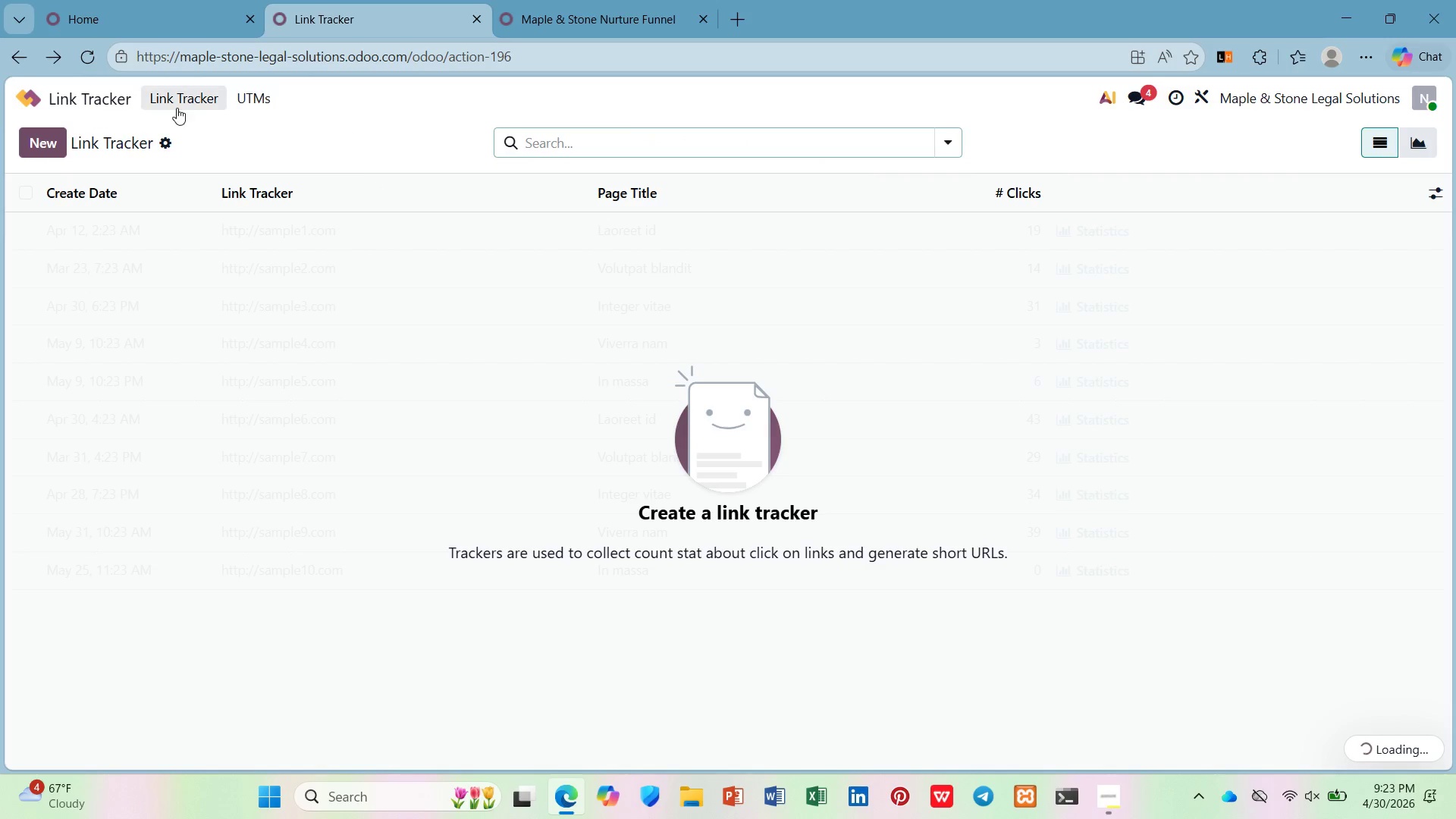 
left_click([175, 108])
 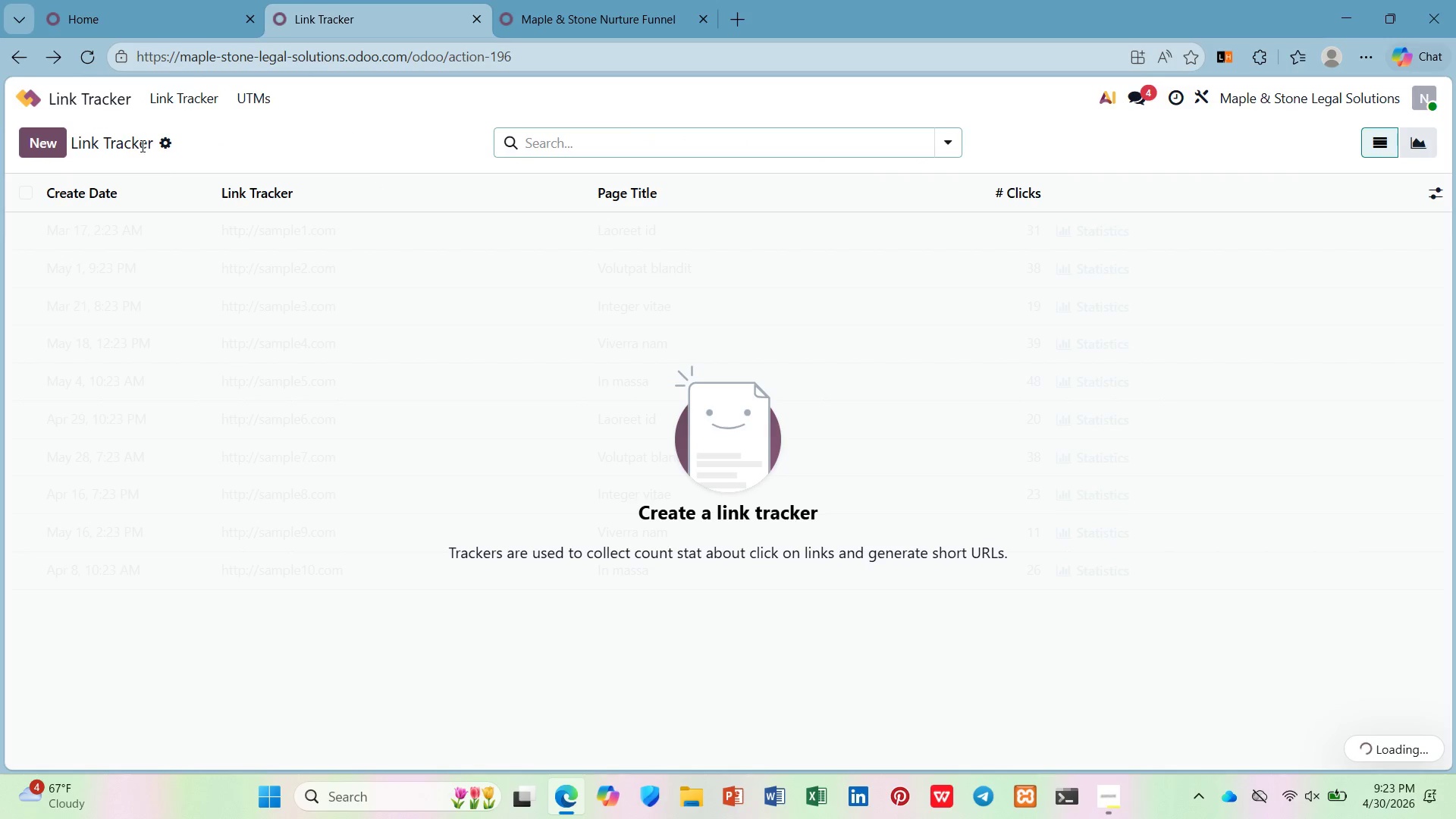 
left_click([107, 93])
 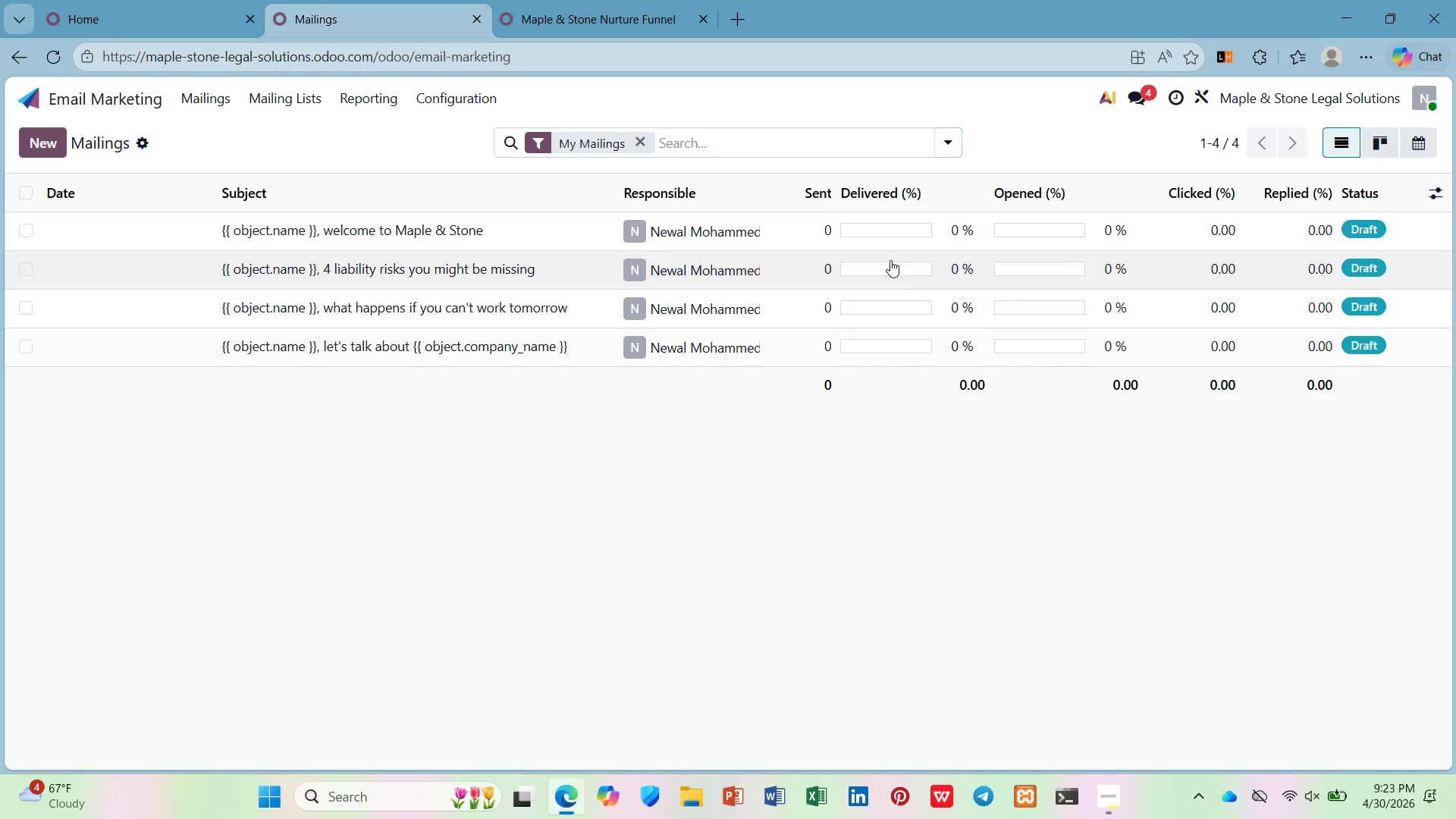 
wait(7.34)
 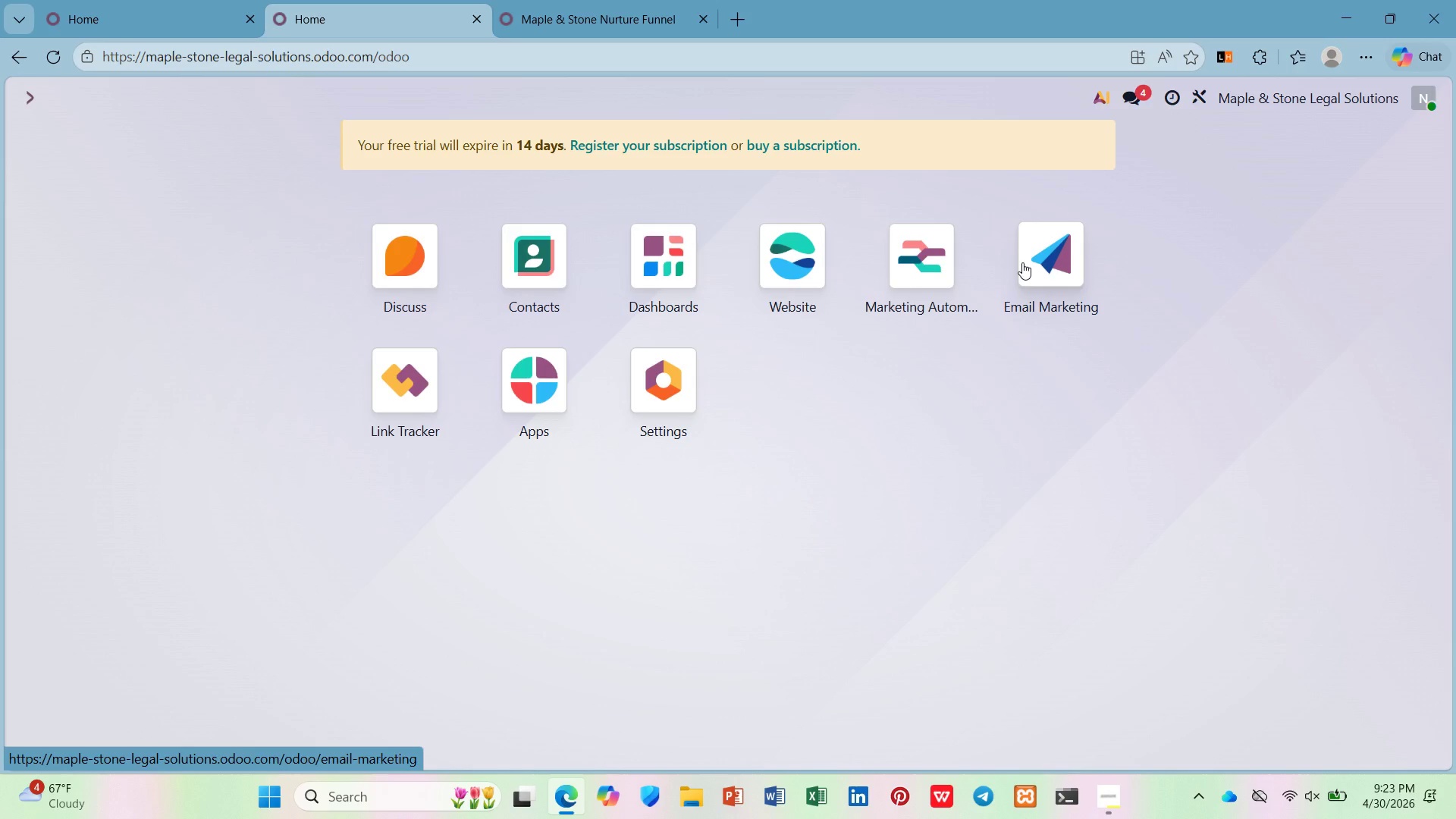 
left_click([802, 257])
 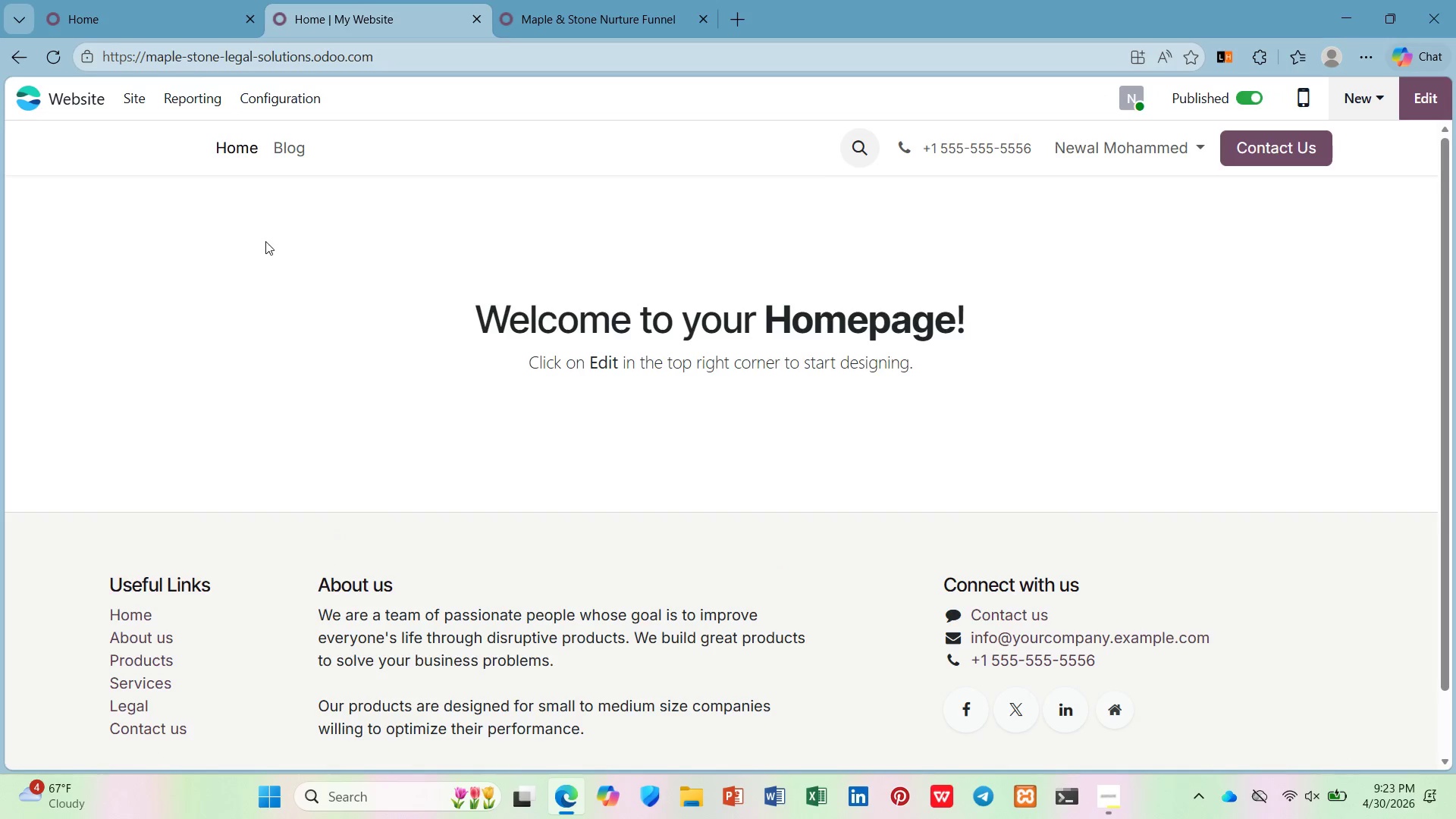 
left_click([293, 143])
 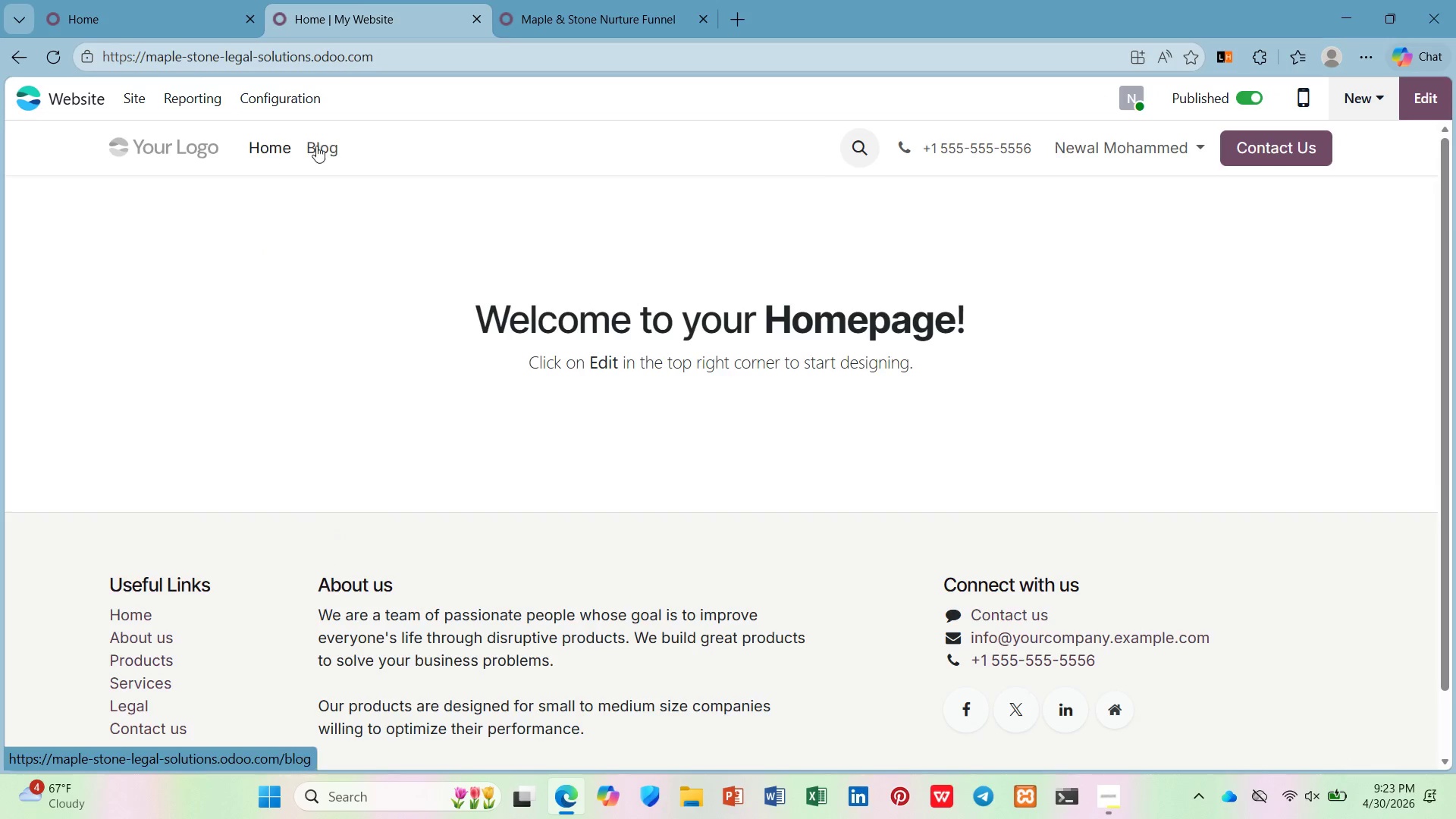 
left_click([332, 146])
 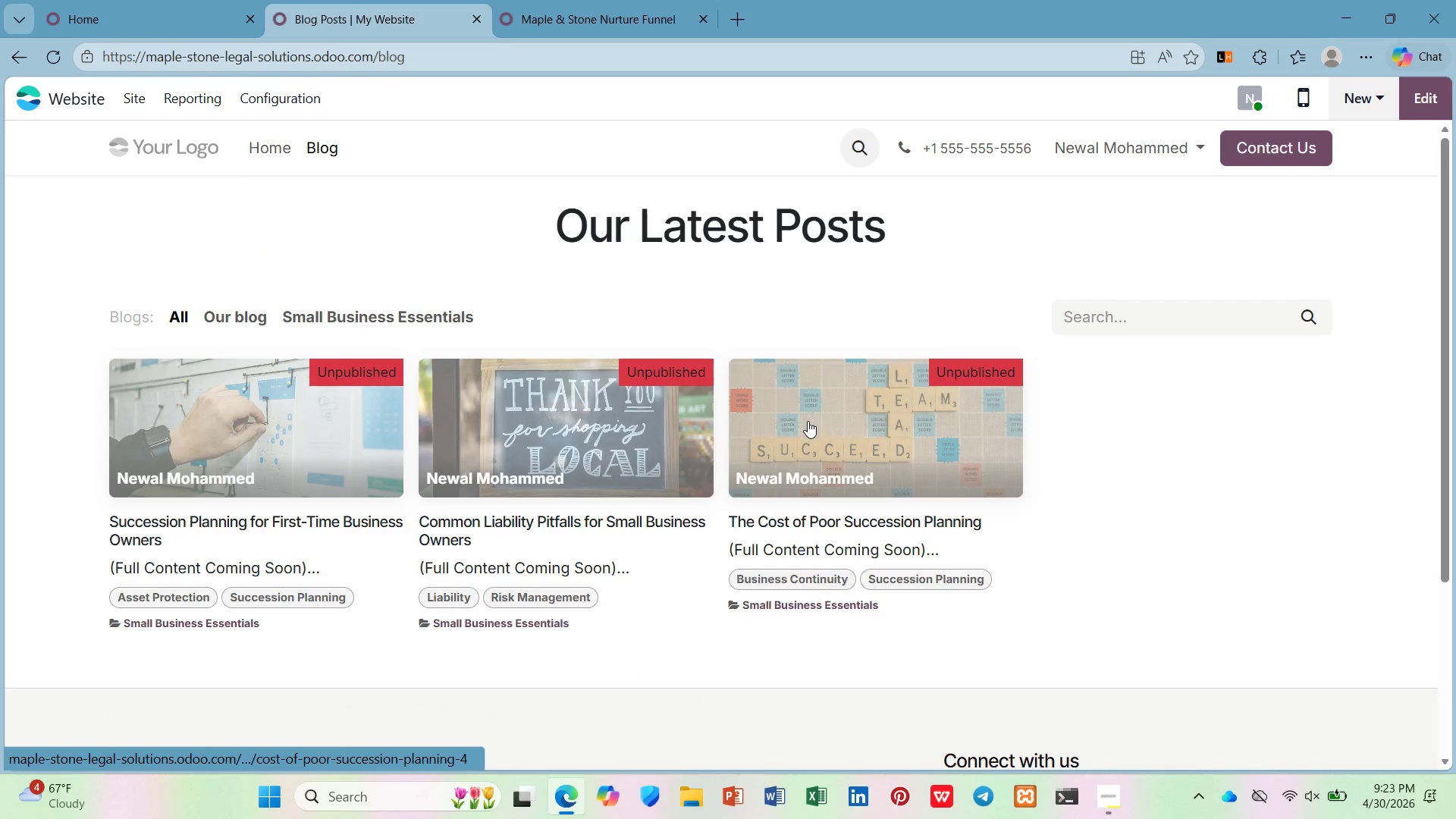 
left_click([282, 439])
 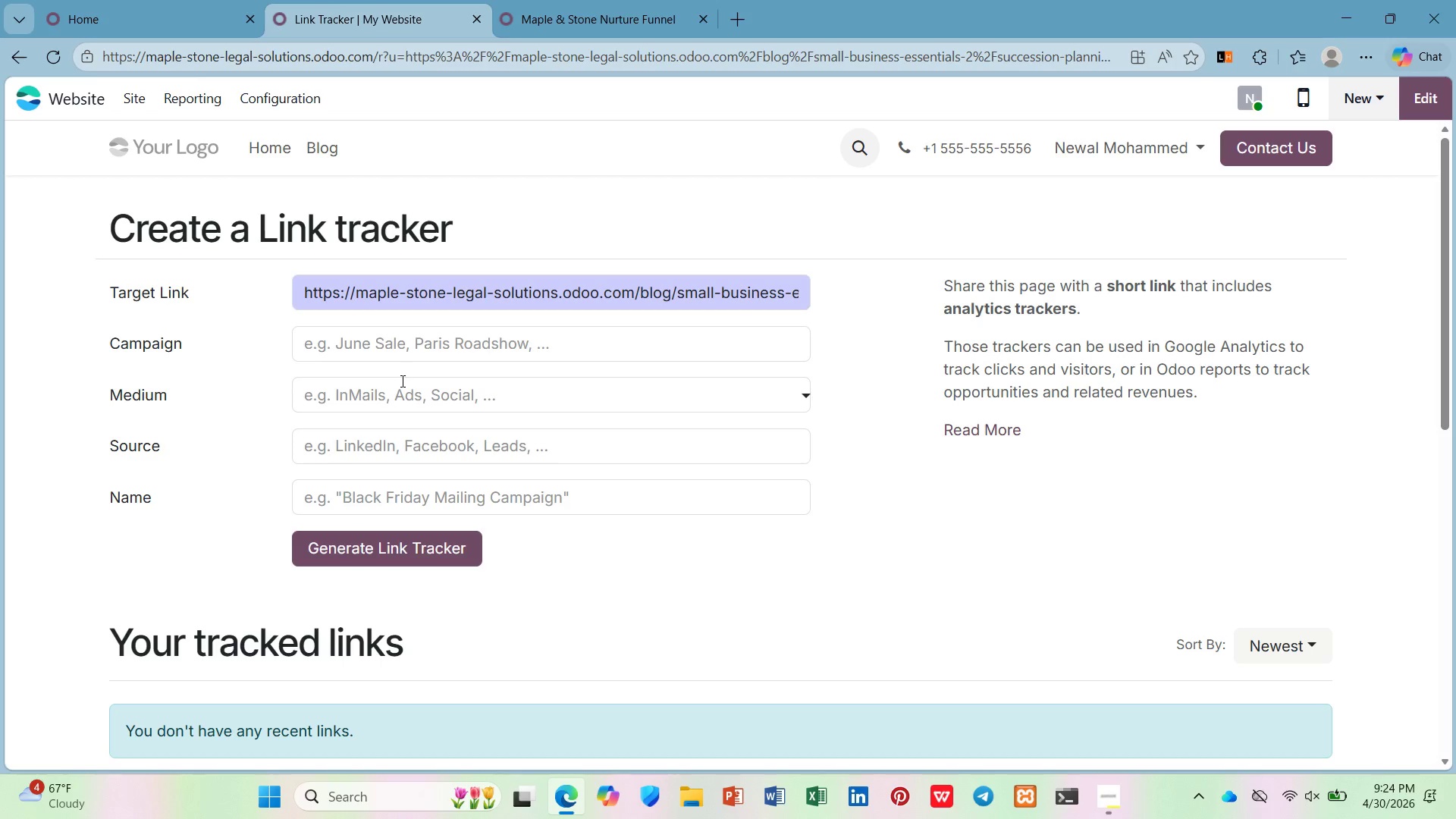 
wait(41.05)
 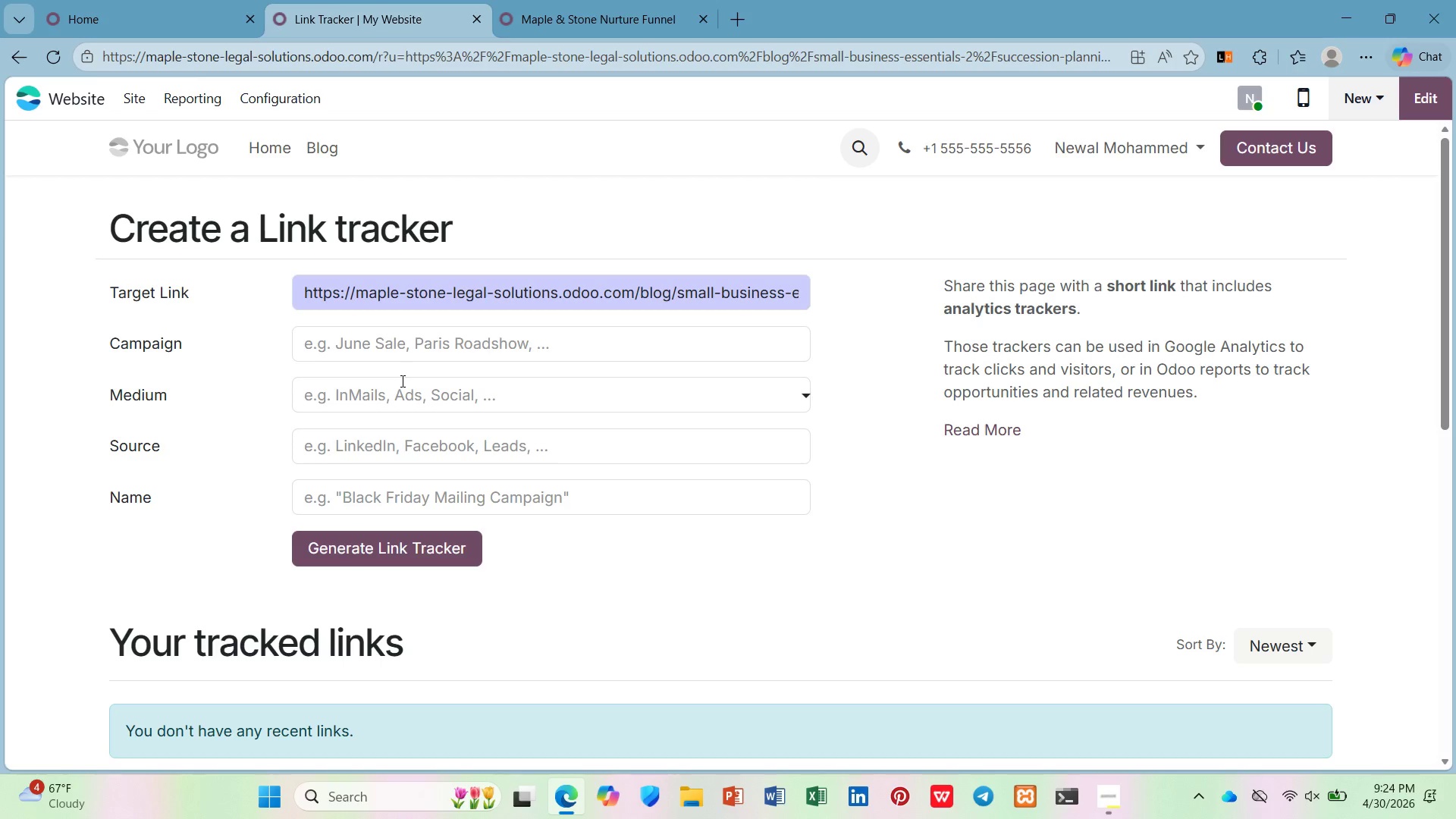 
left_click([414, 356])
 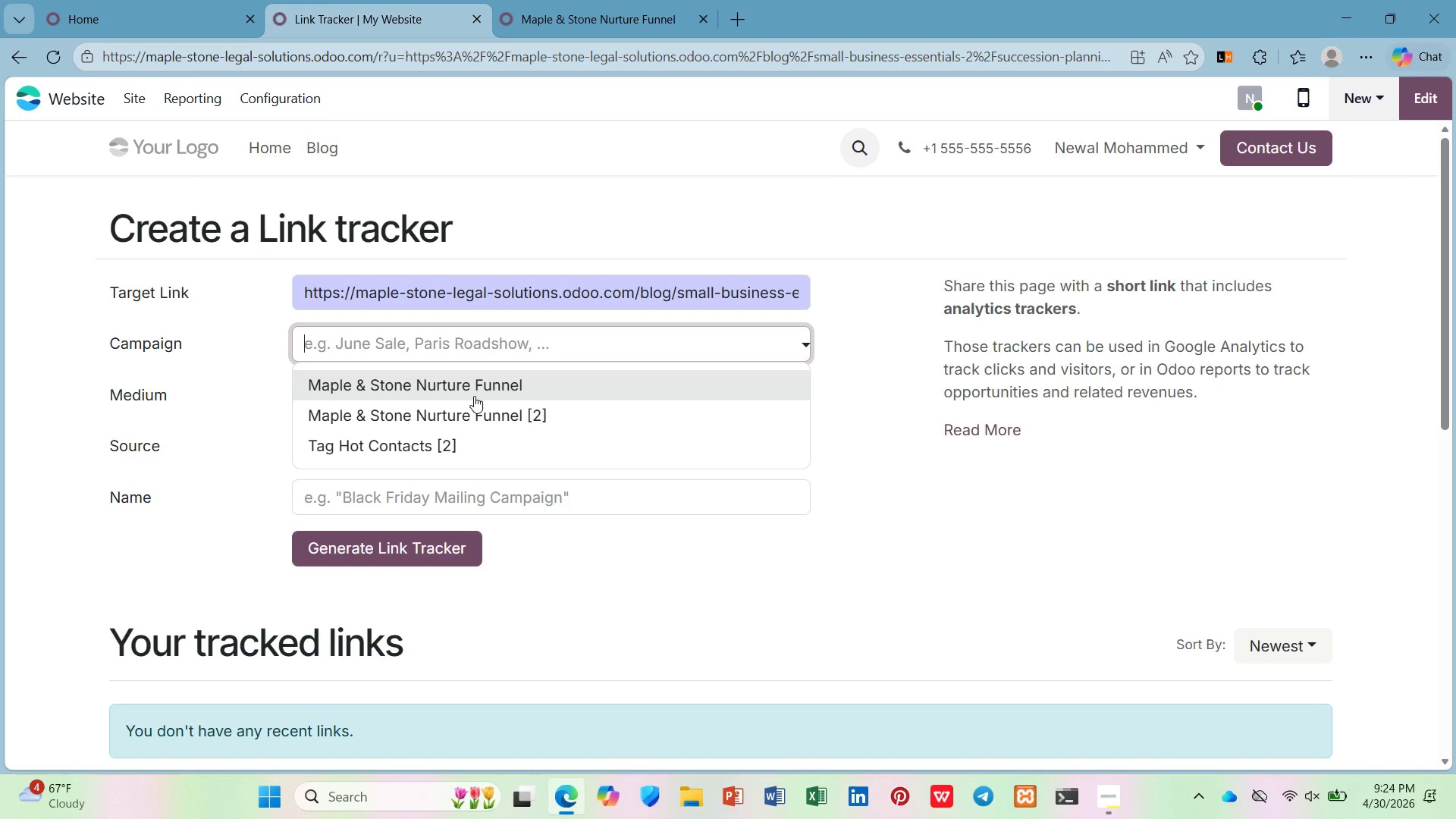 
wait(7.33)
 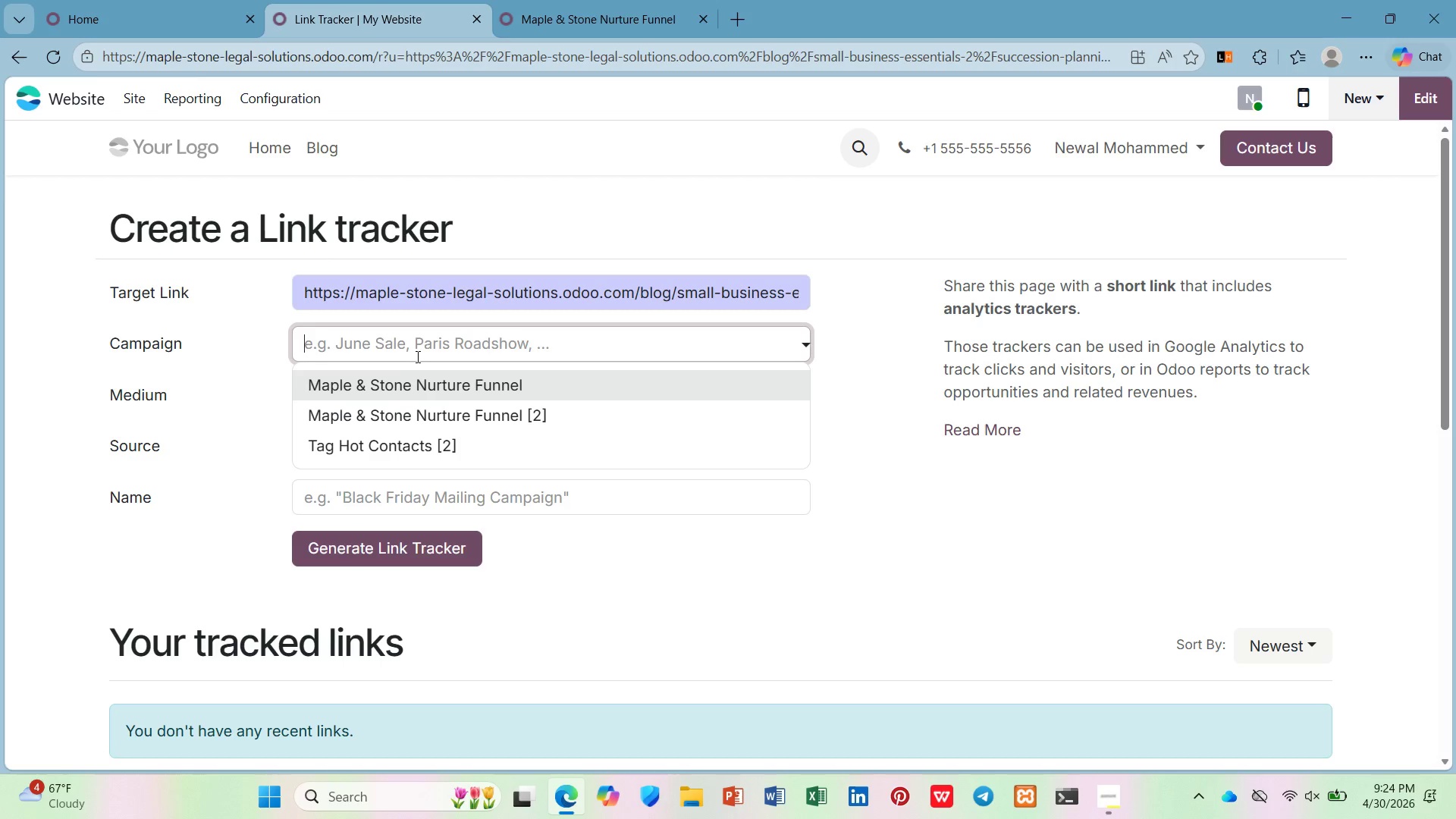 
left_click([474, 395])
 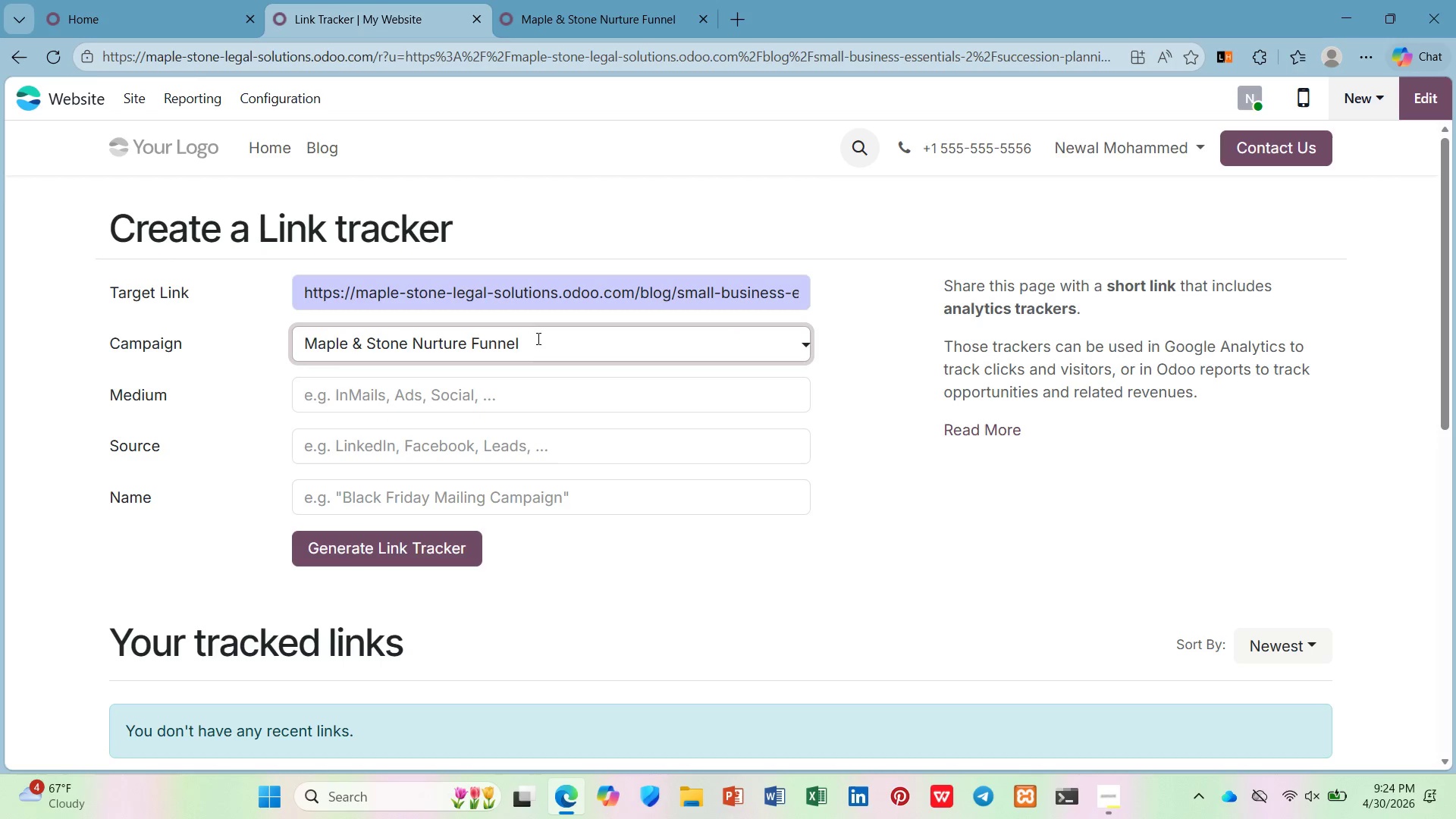 
left_click_drag(start_coordinate=[536, 337], to_coordinate=[468, 350])
 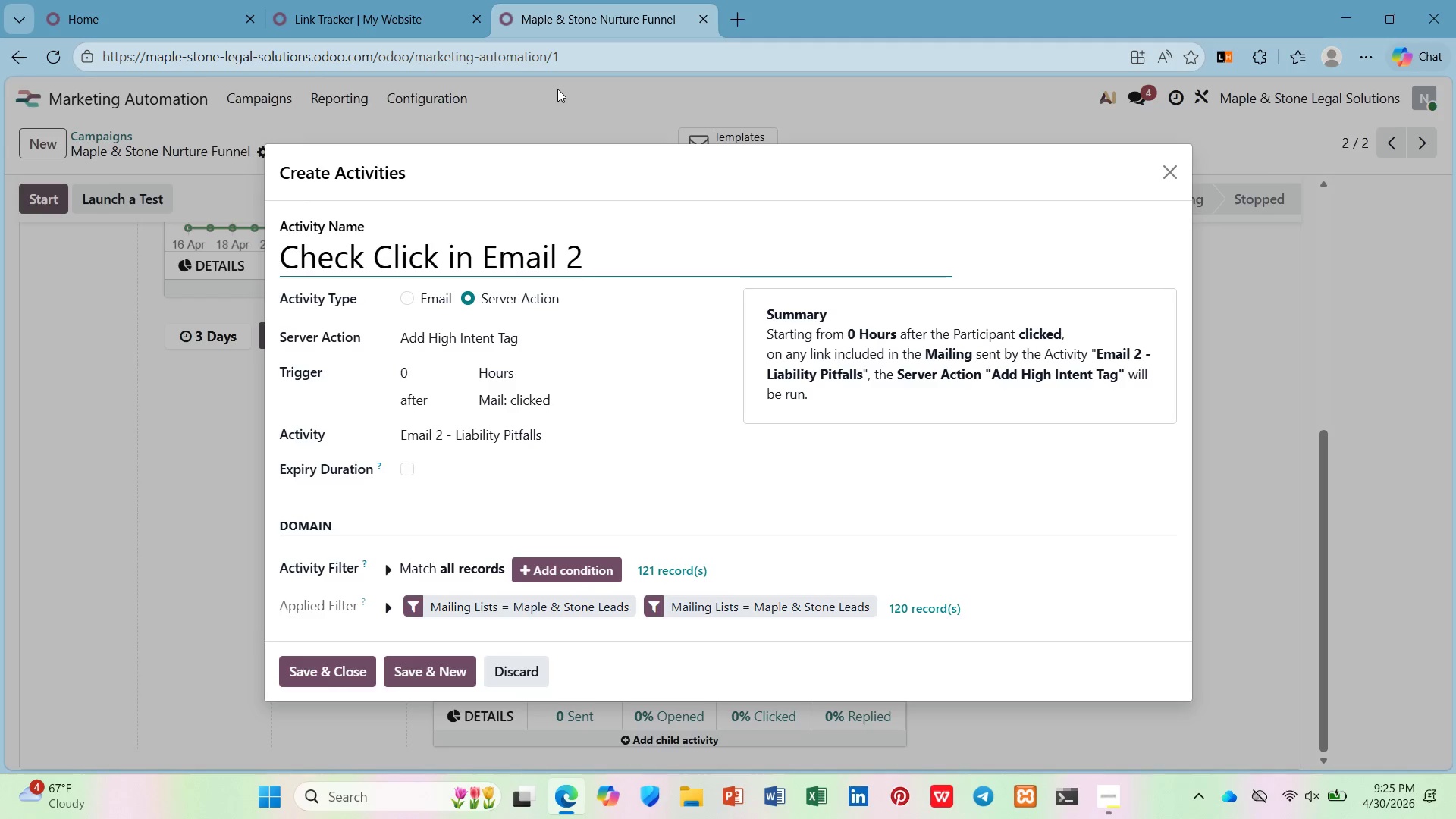 
wait(27.95)
 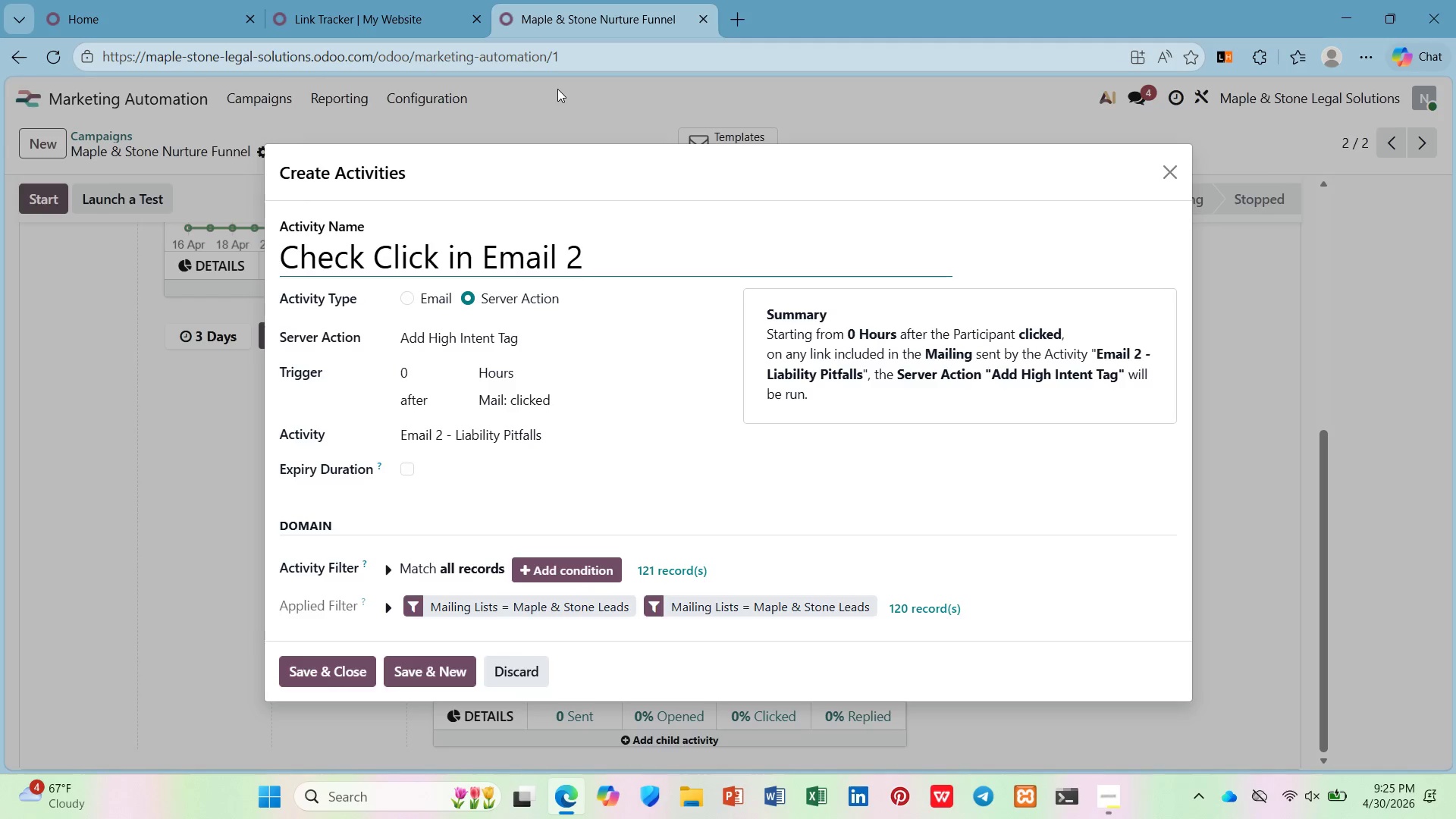 
left_click([426, 0])
 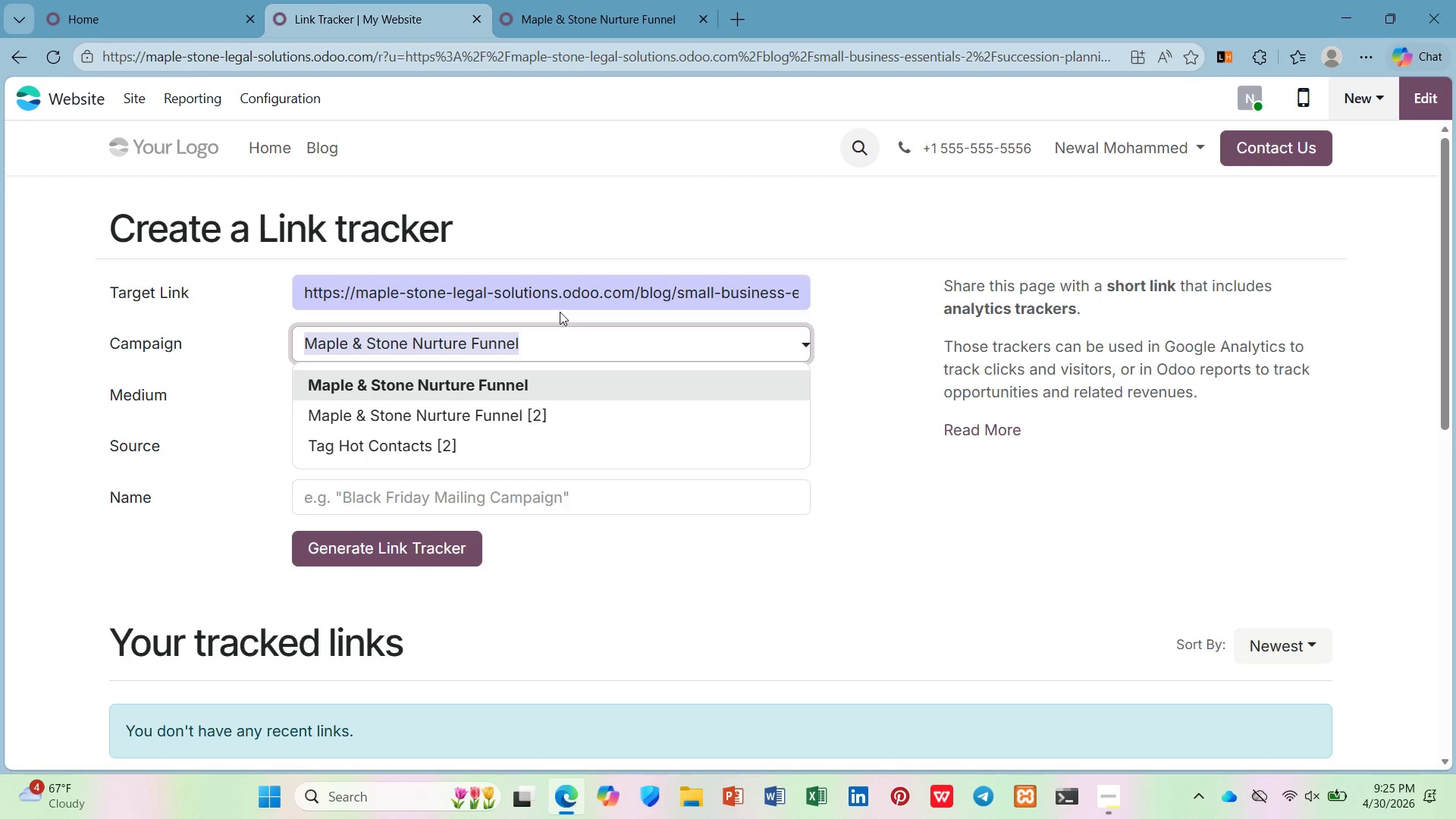 
wait(27.81)
 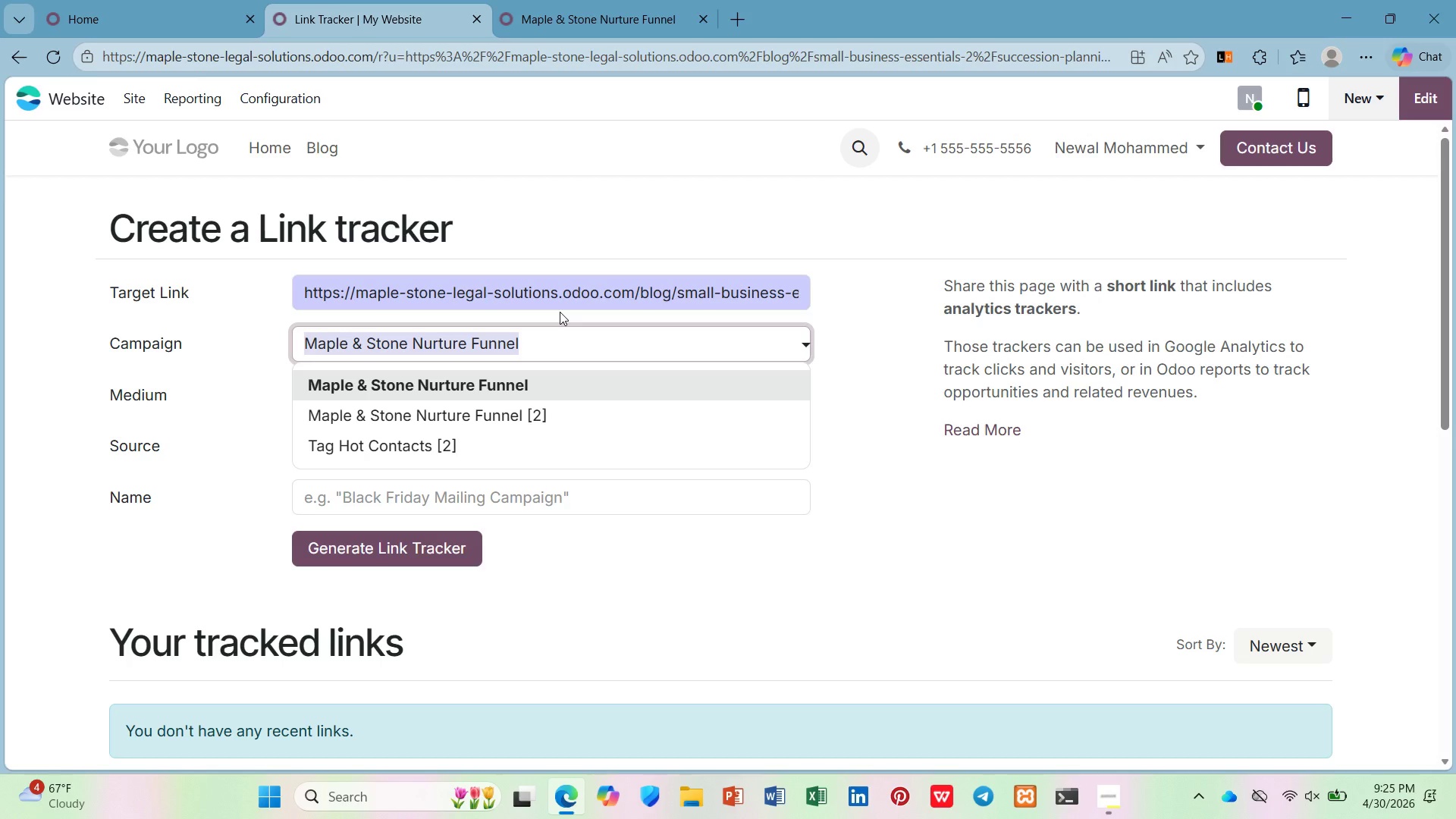 
left_click_drag(start_coordinate=[559, 347], to_coordinate=[508, 342])
 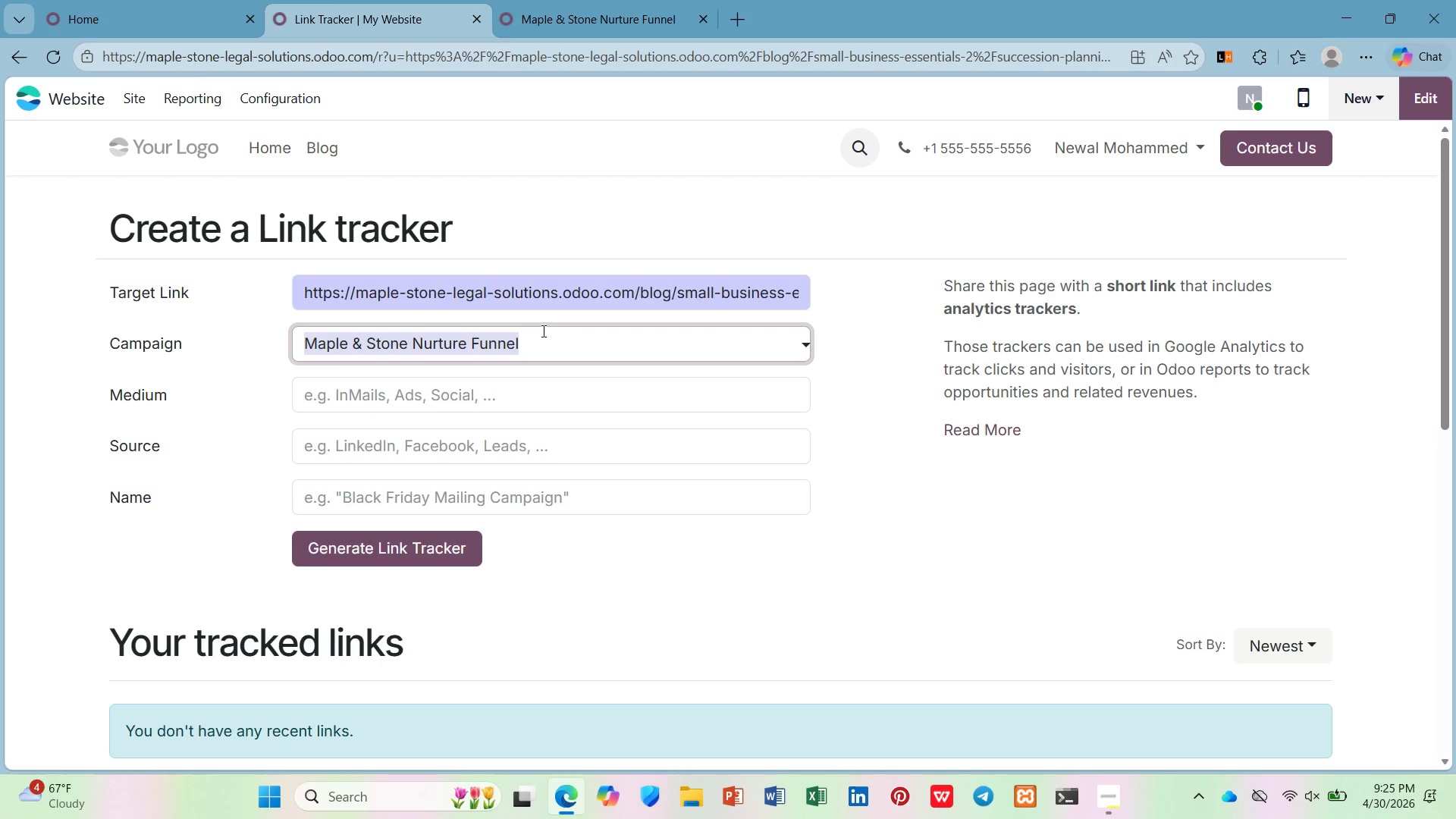 
left_click_drag(start_coordinate=[542, 332], to_coordinate=[542, 336])
 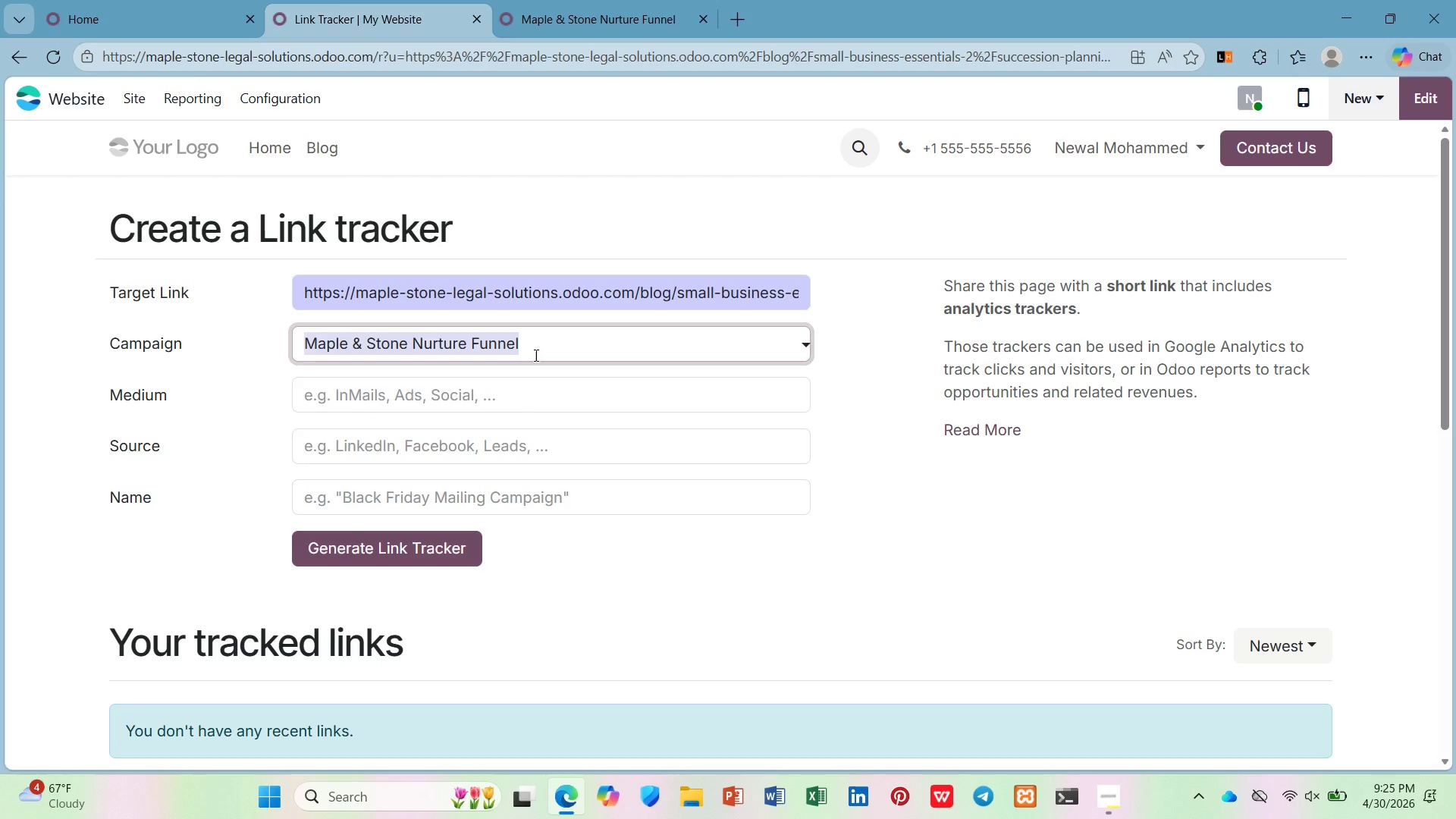 
left_click([535, 355])
 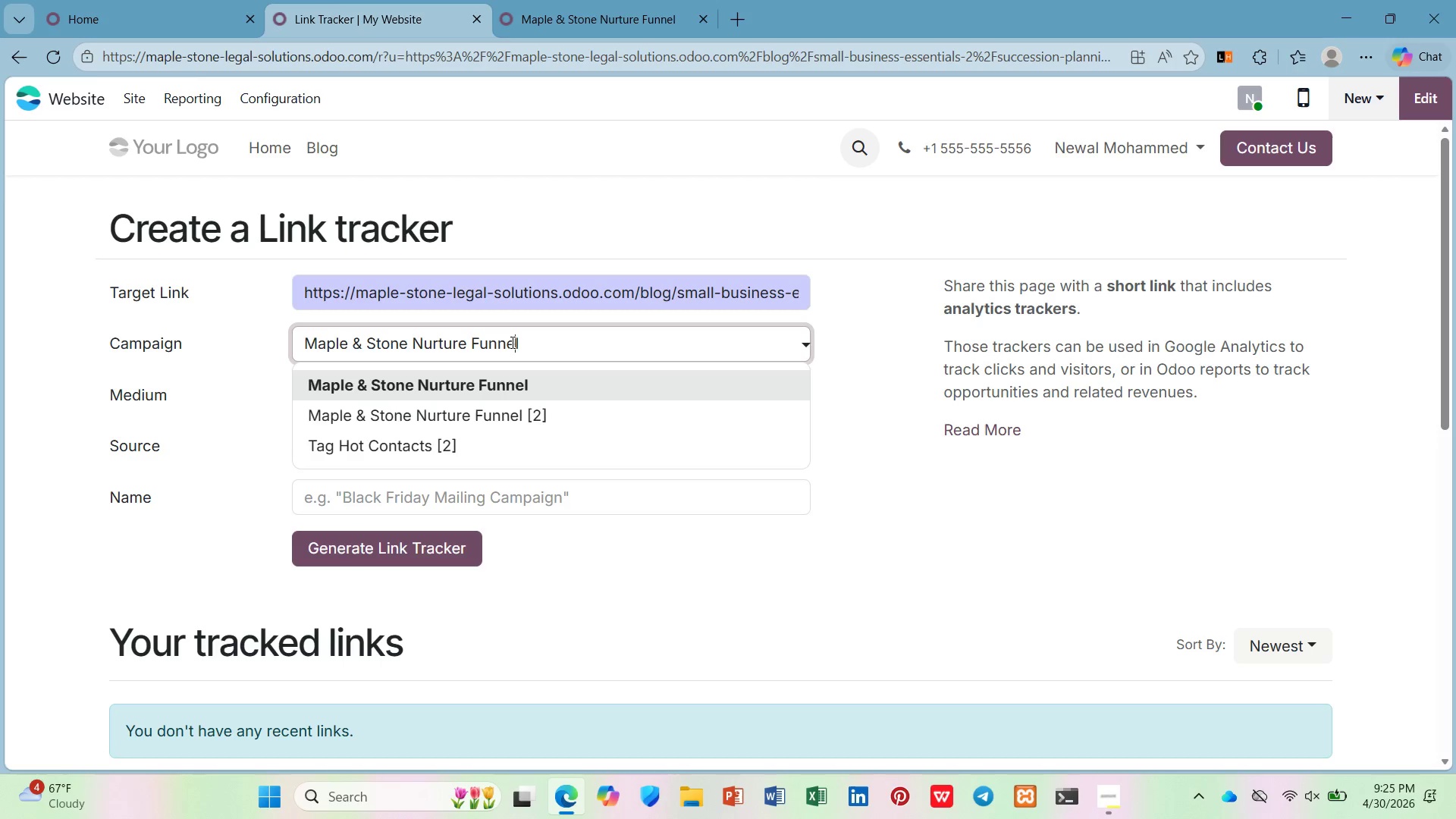 
double_click([511, 342])
 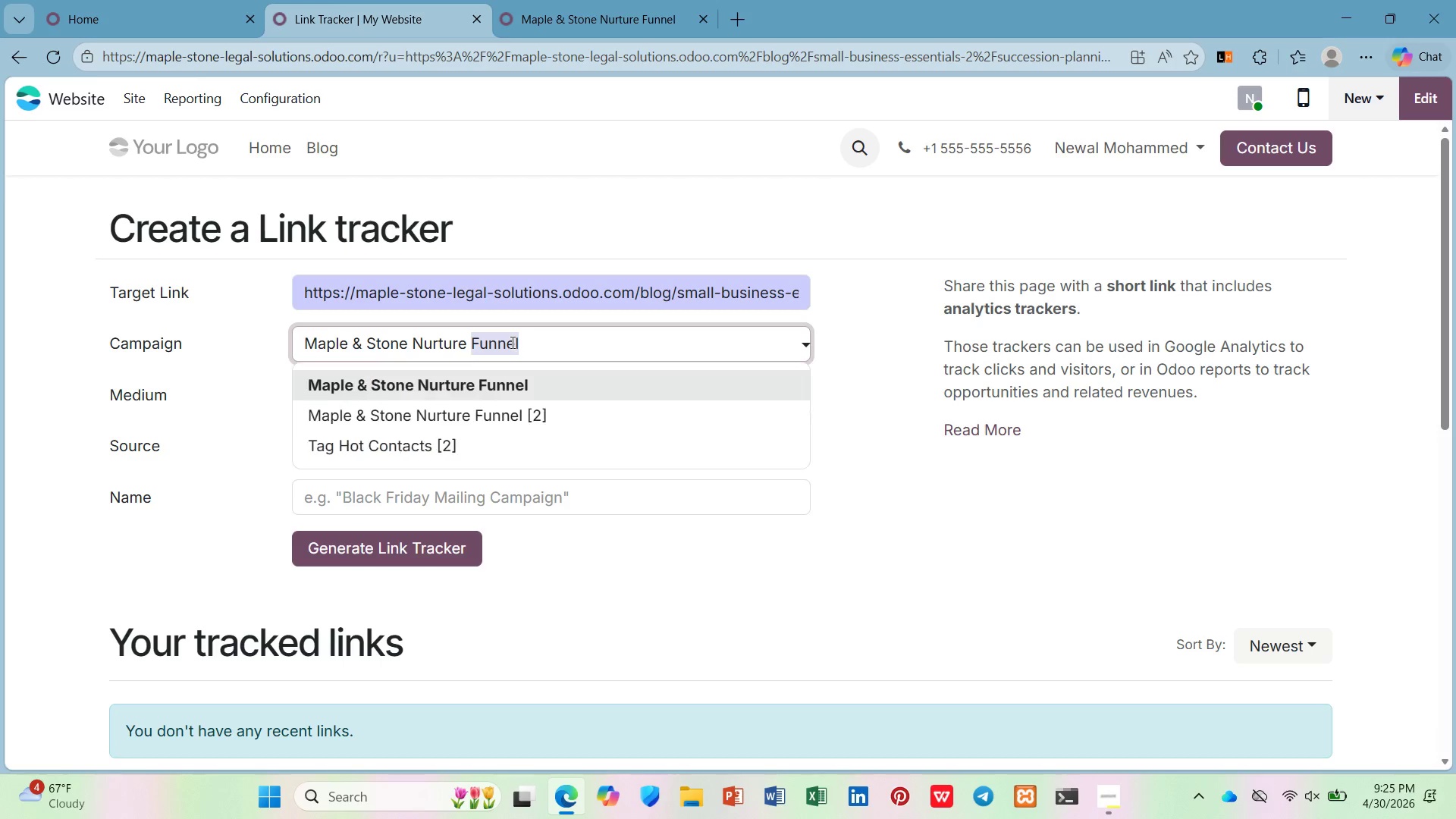 
triple_click([511, 342])
 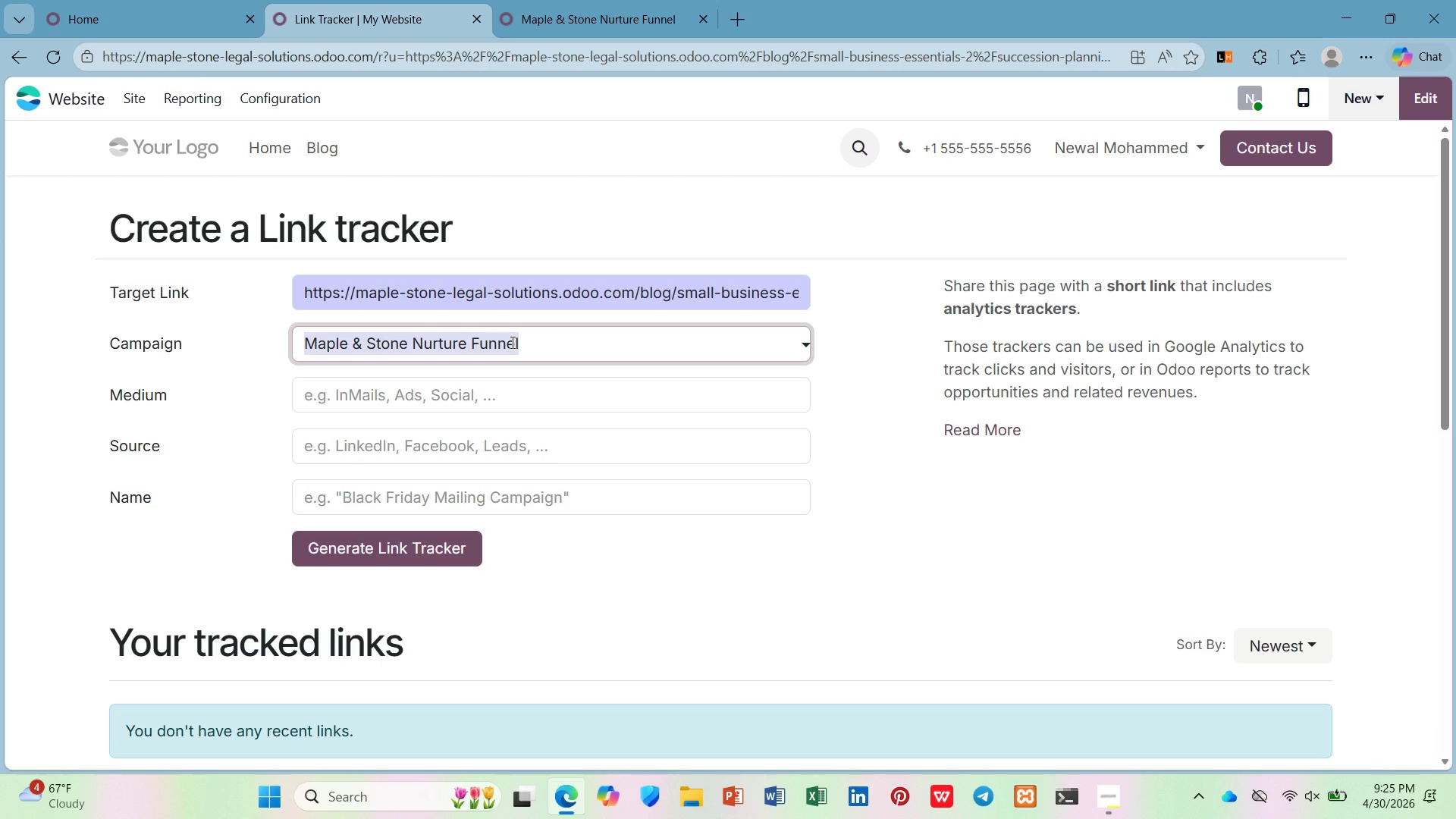 
left_click([511, 342])
 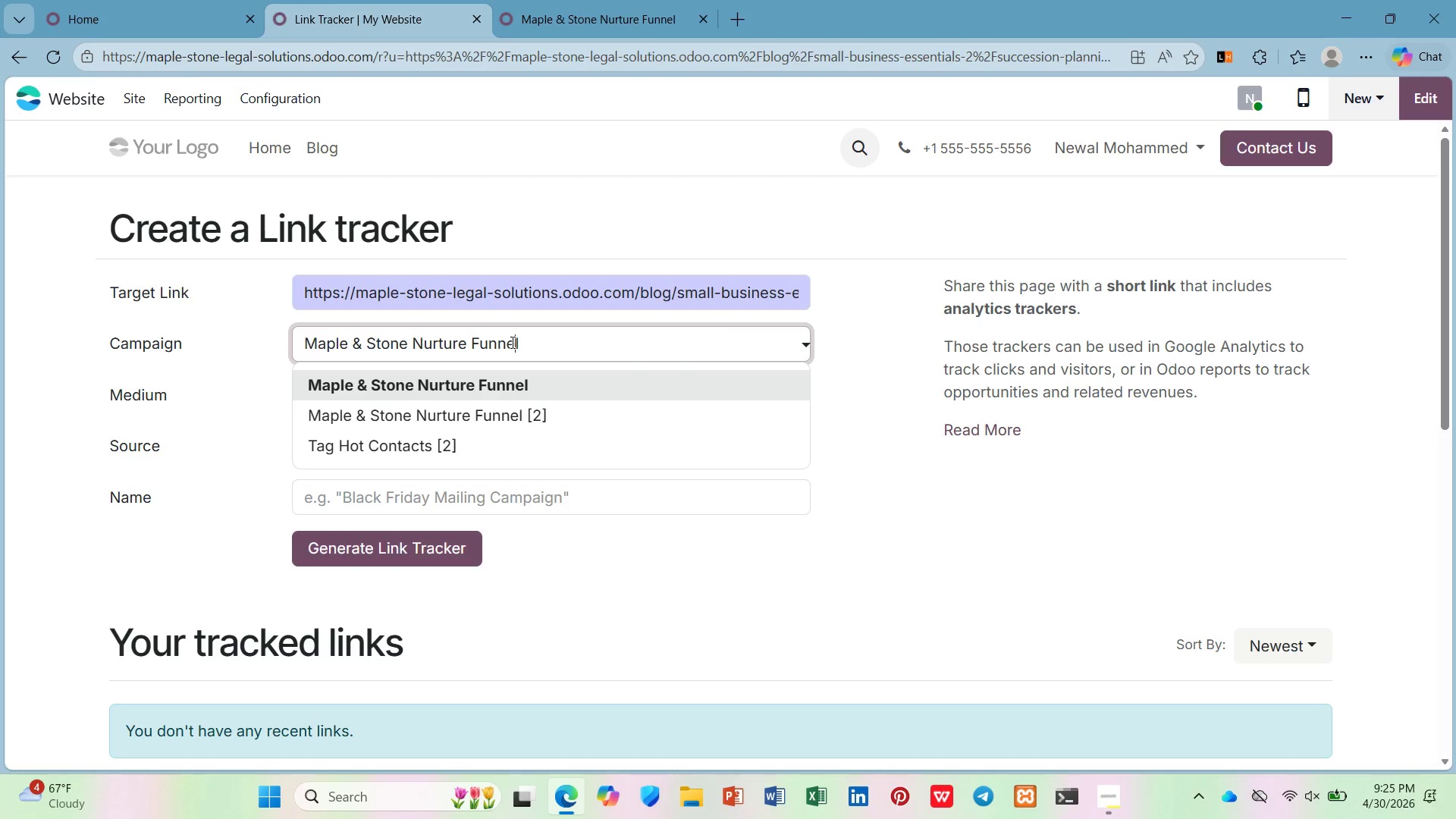 
left_click([511, 342])
 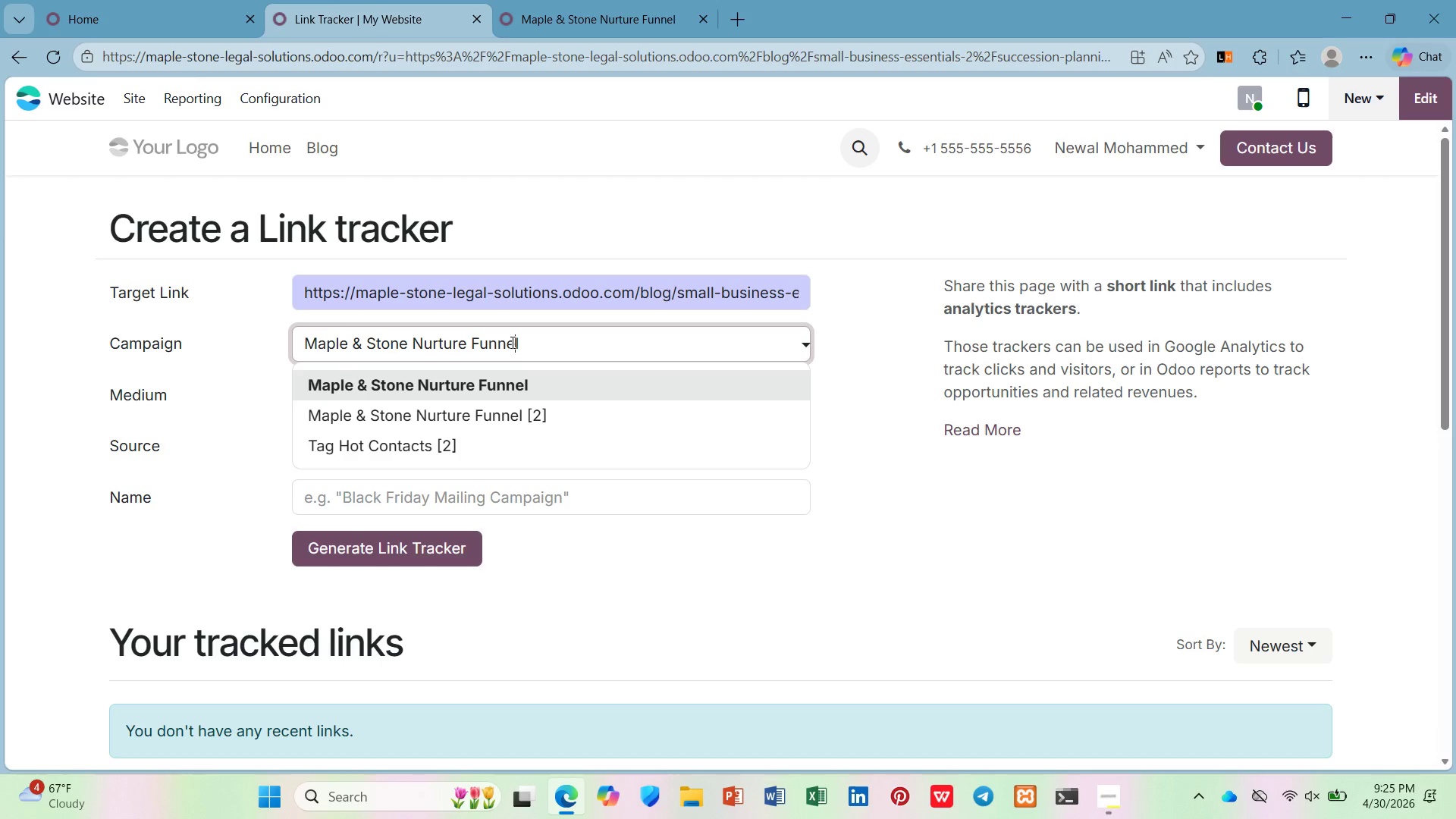 
double_click([511, 342])
 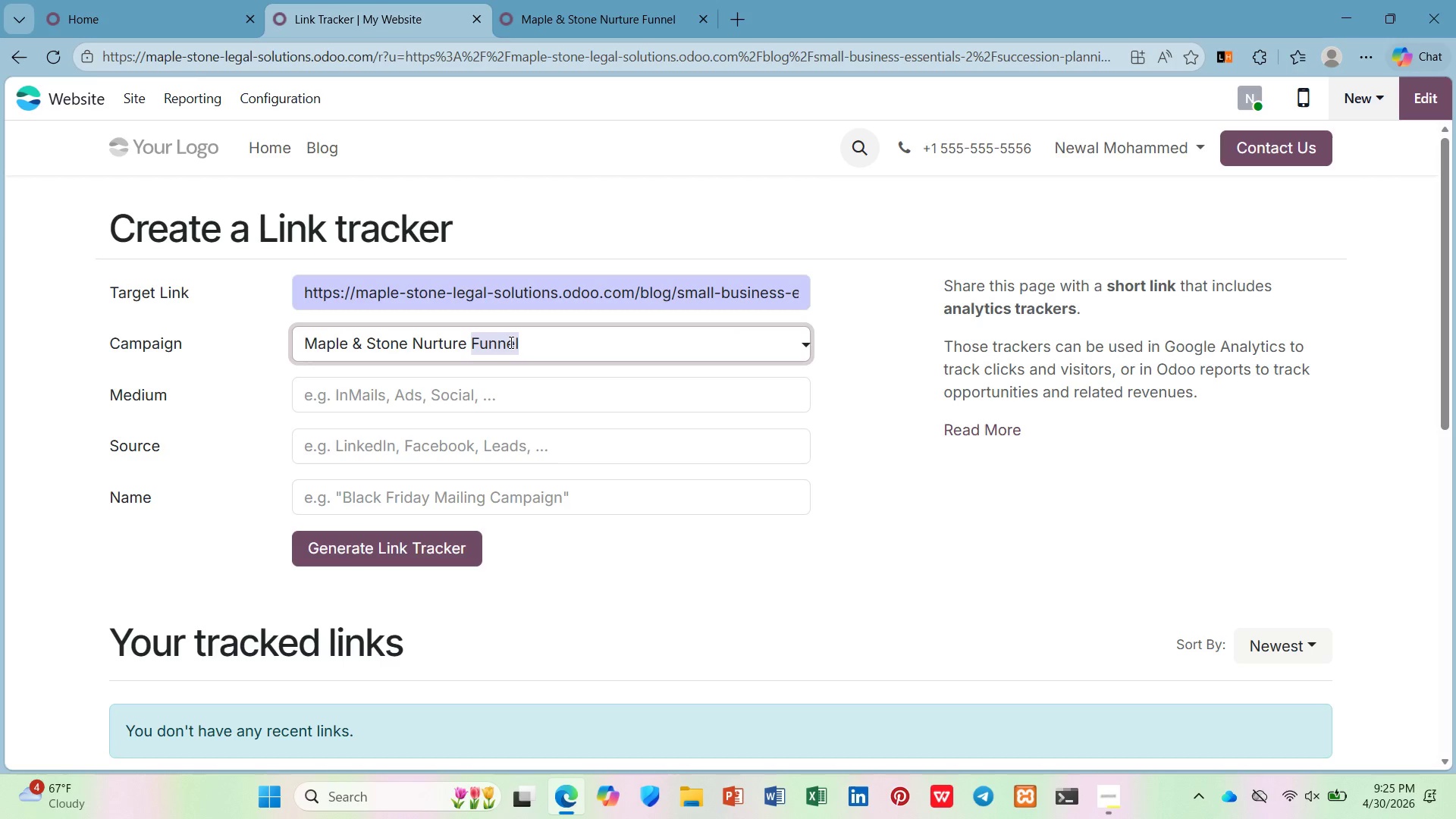 
key(Backspace)
 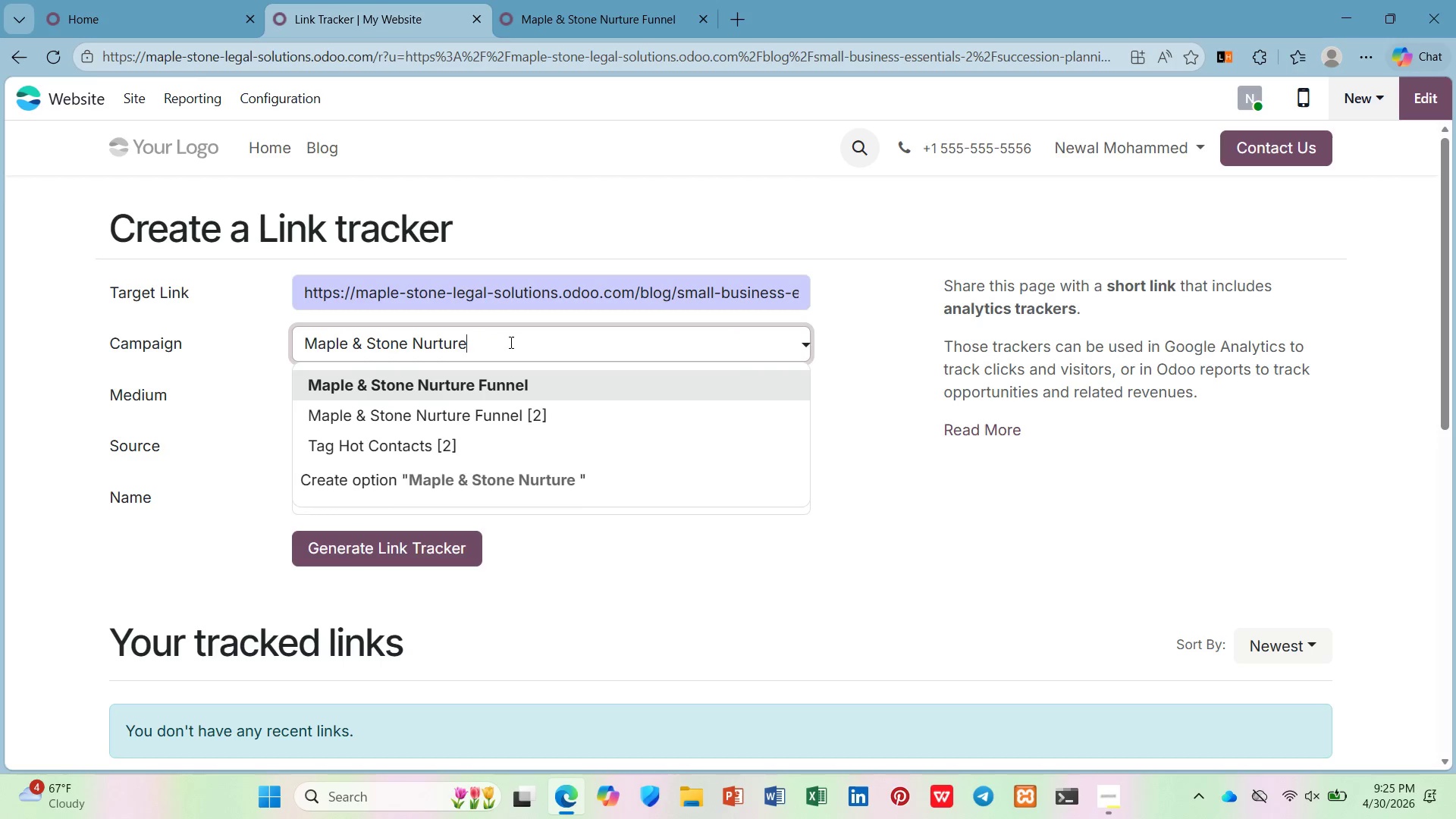 
key(Backspace)
 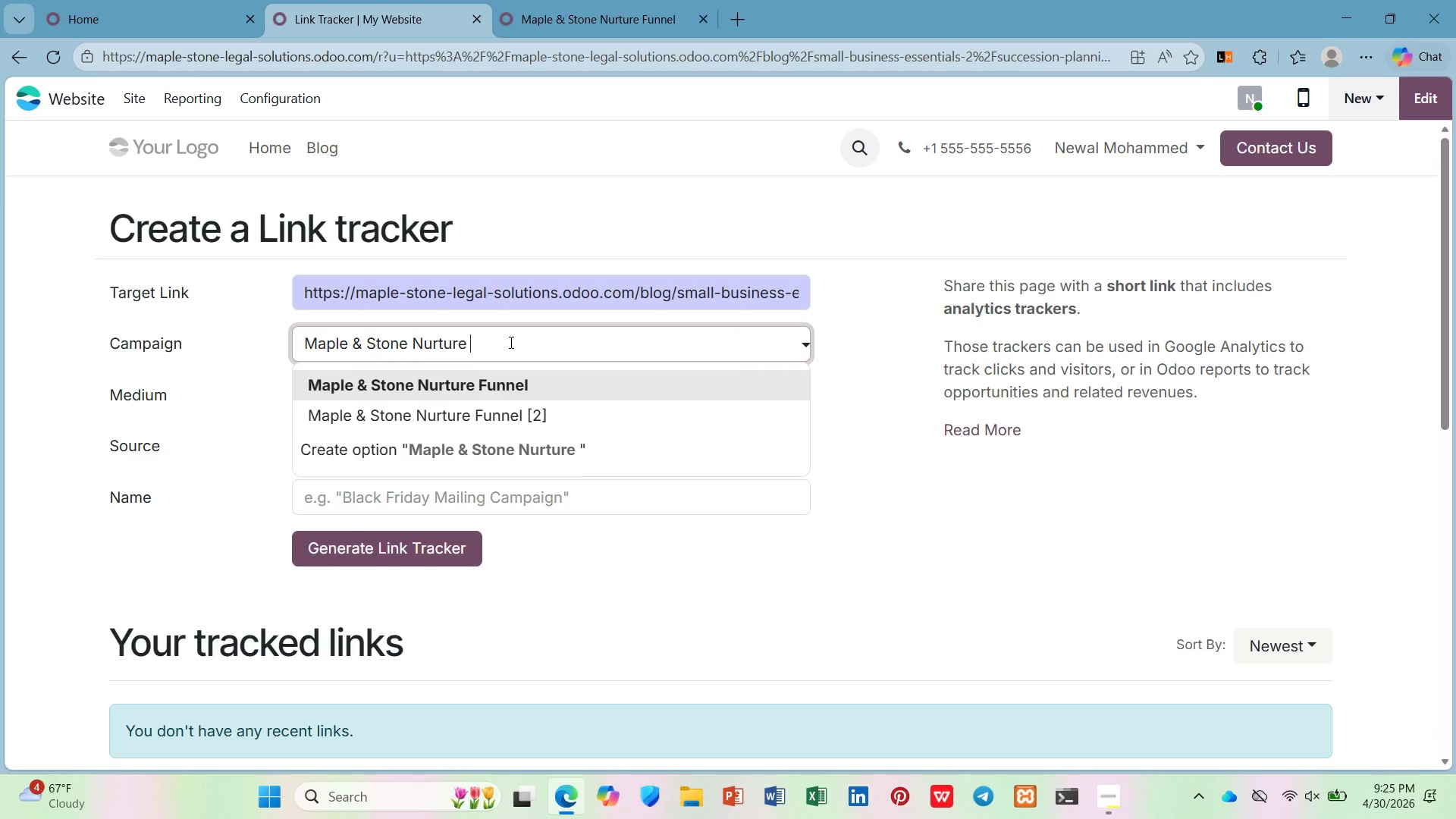 
key(Backspace)
 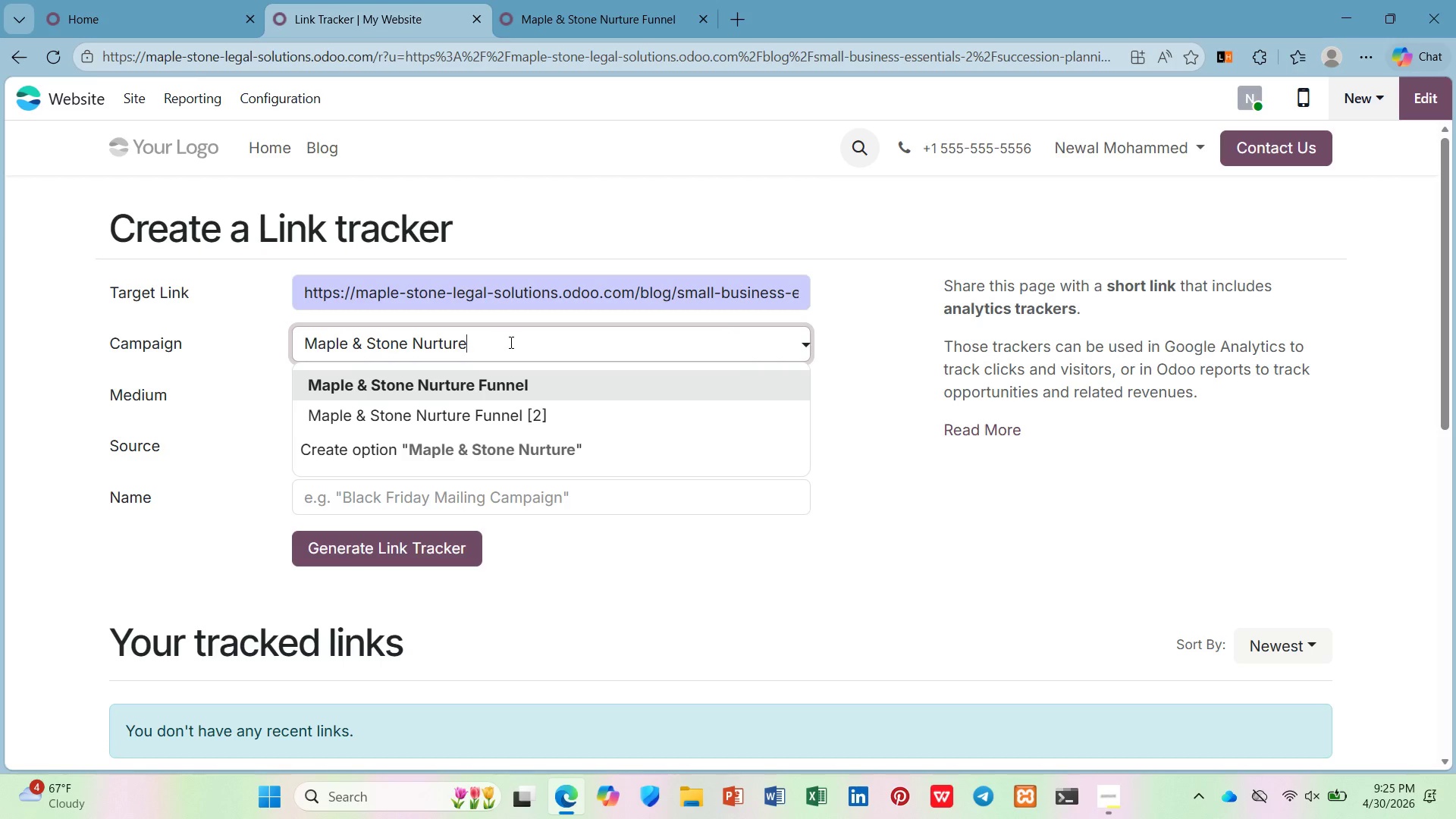 
key(Enter)
 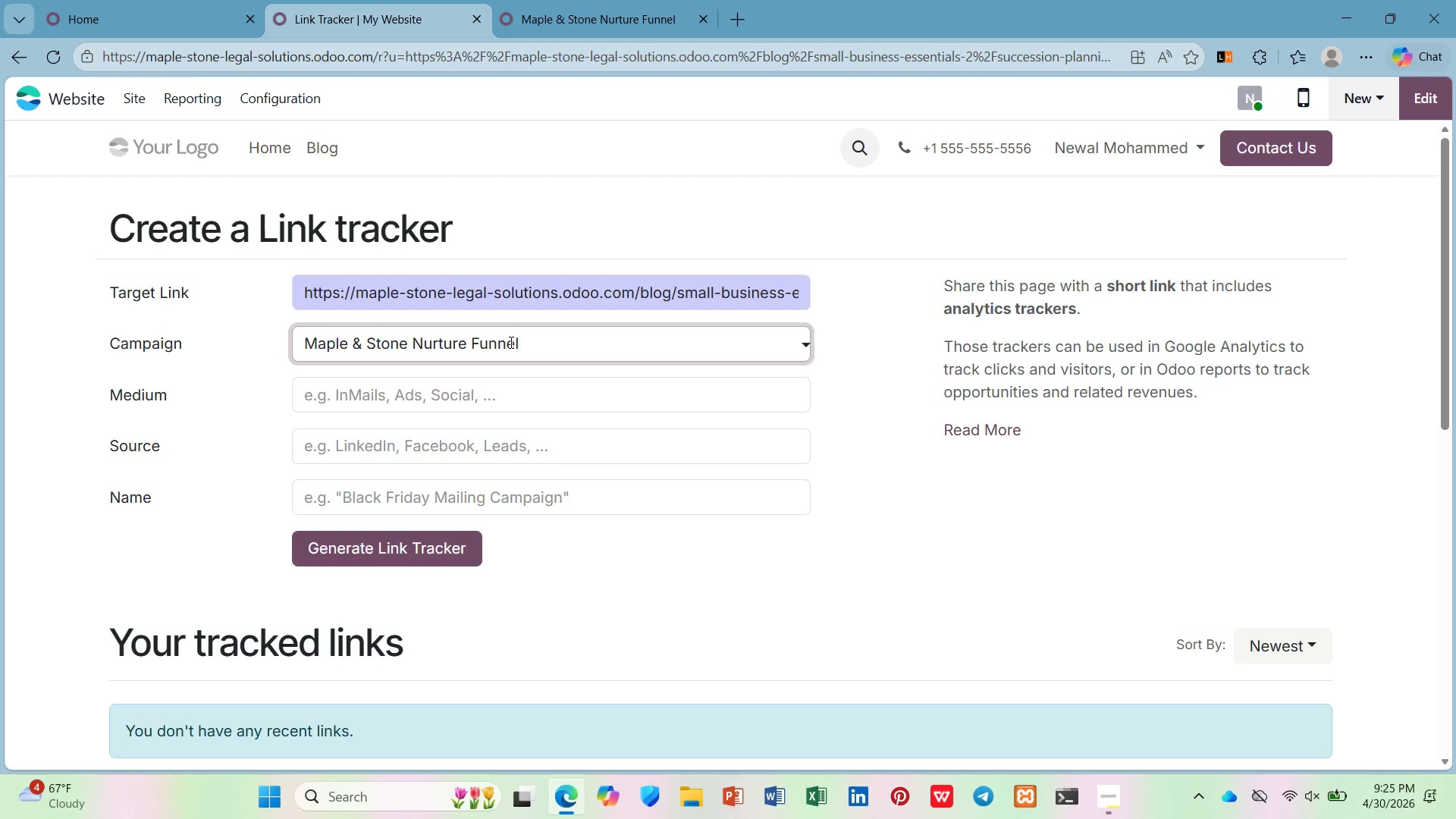 
key(Backspace)
 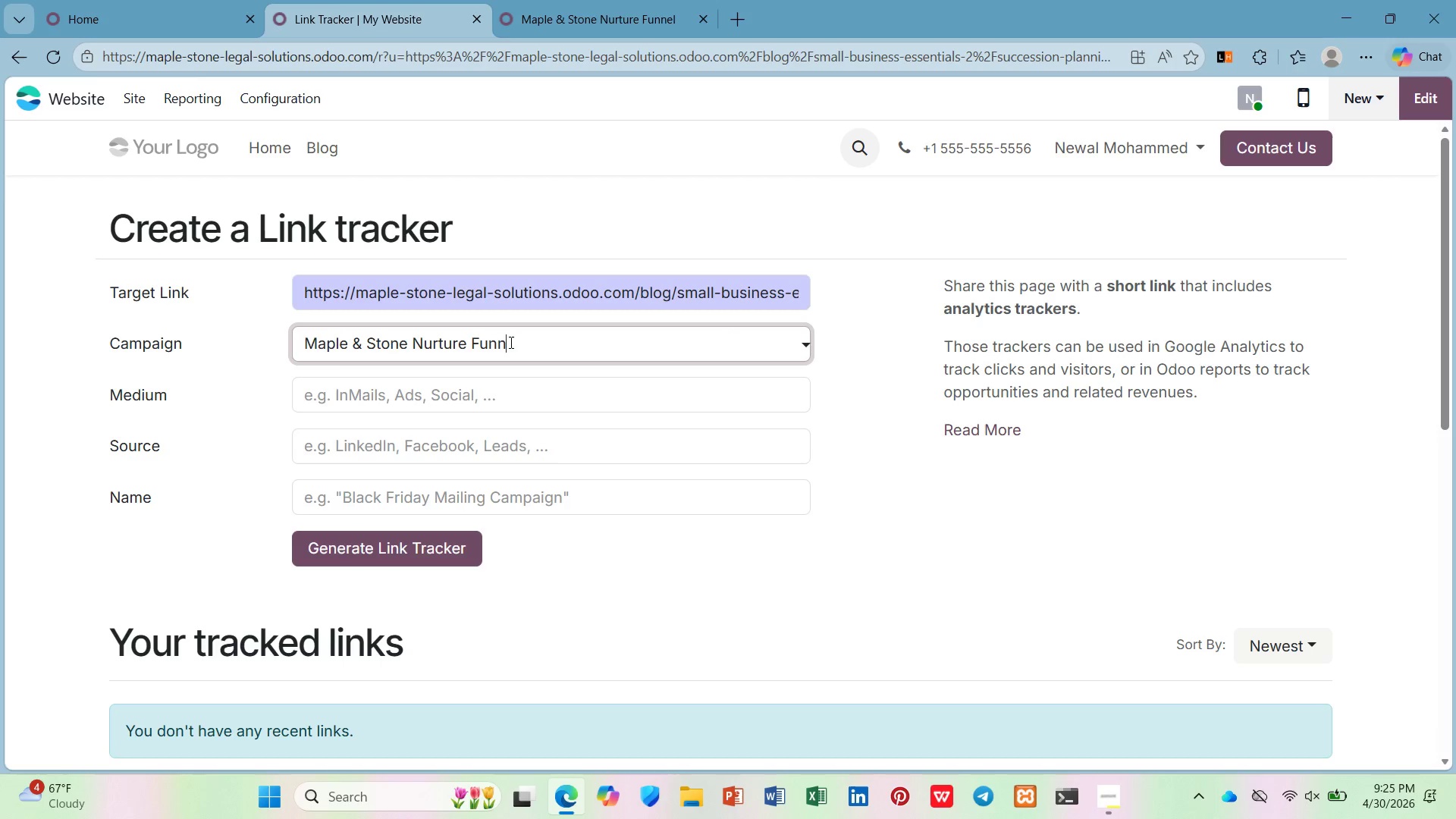 
key(Backspace)
 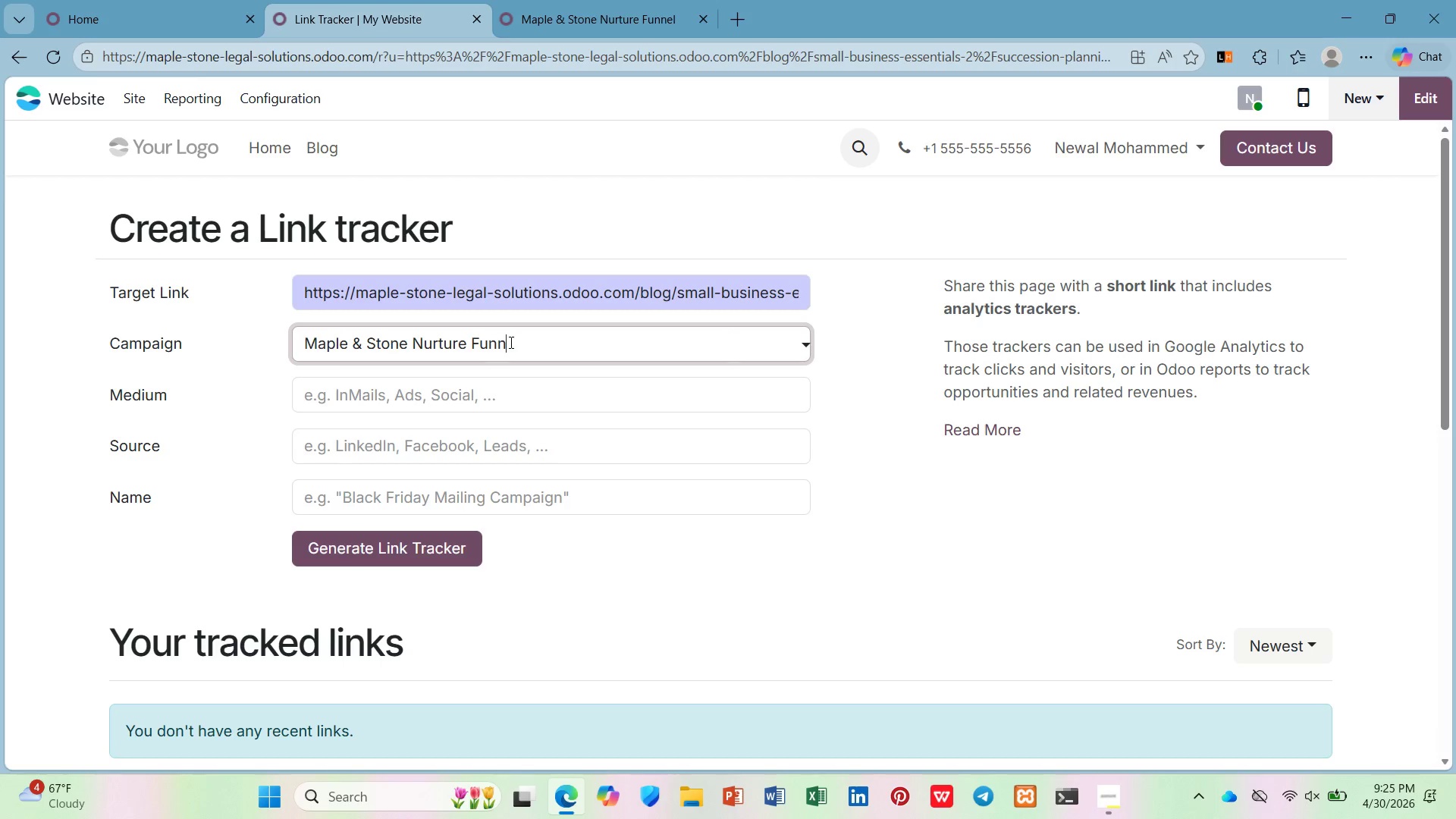 
key(Backspace)
 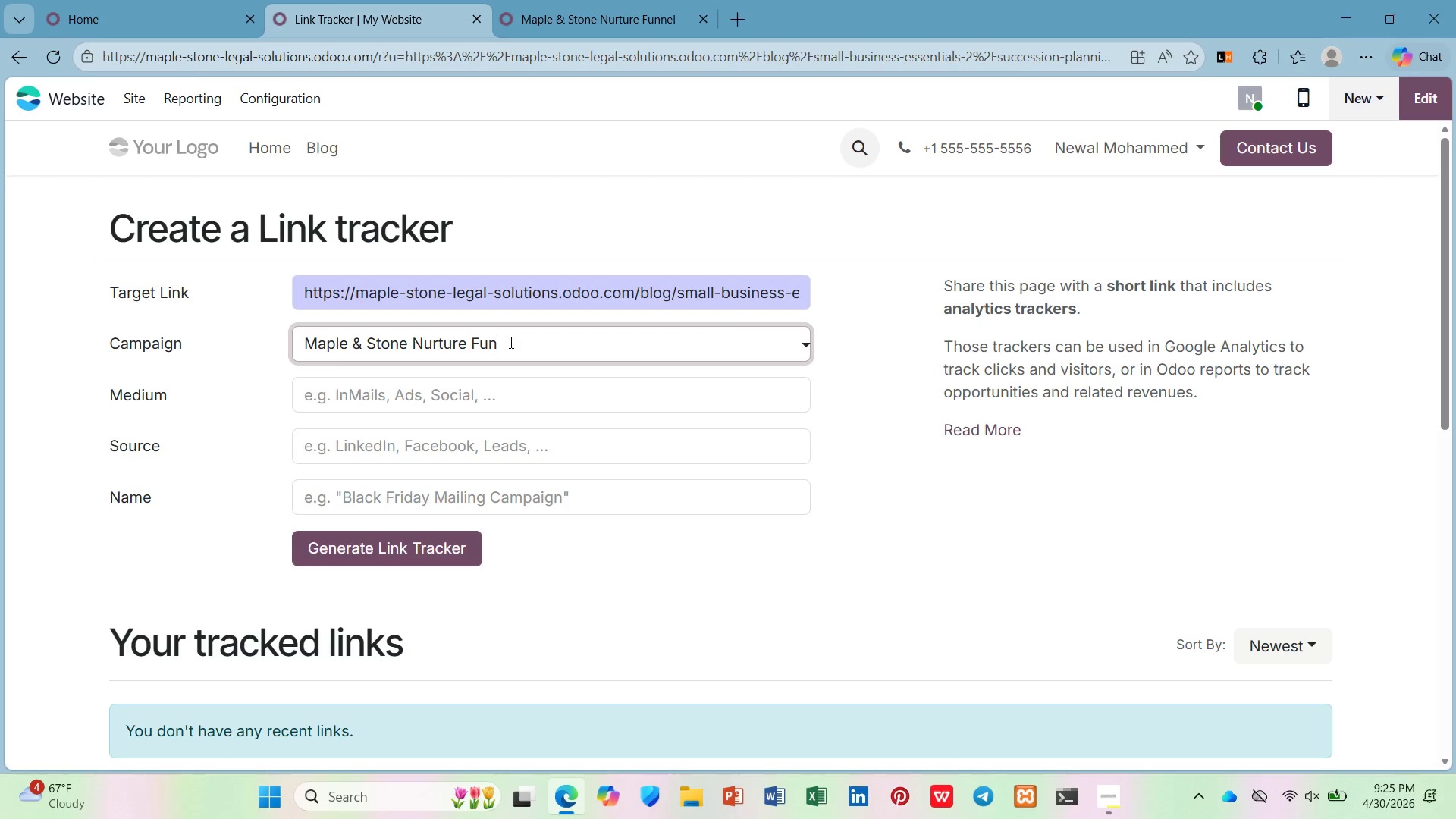 
key(Backspace)
 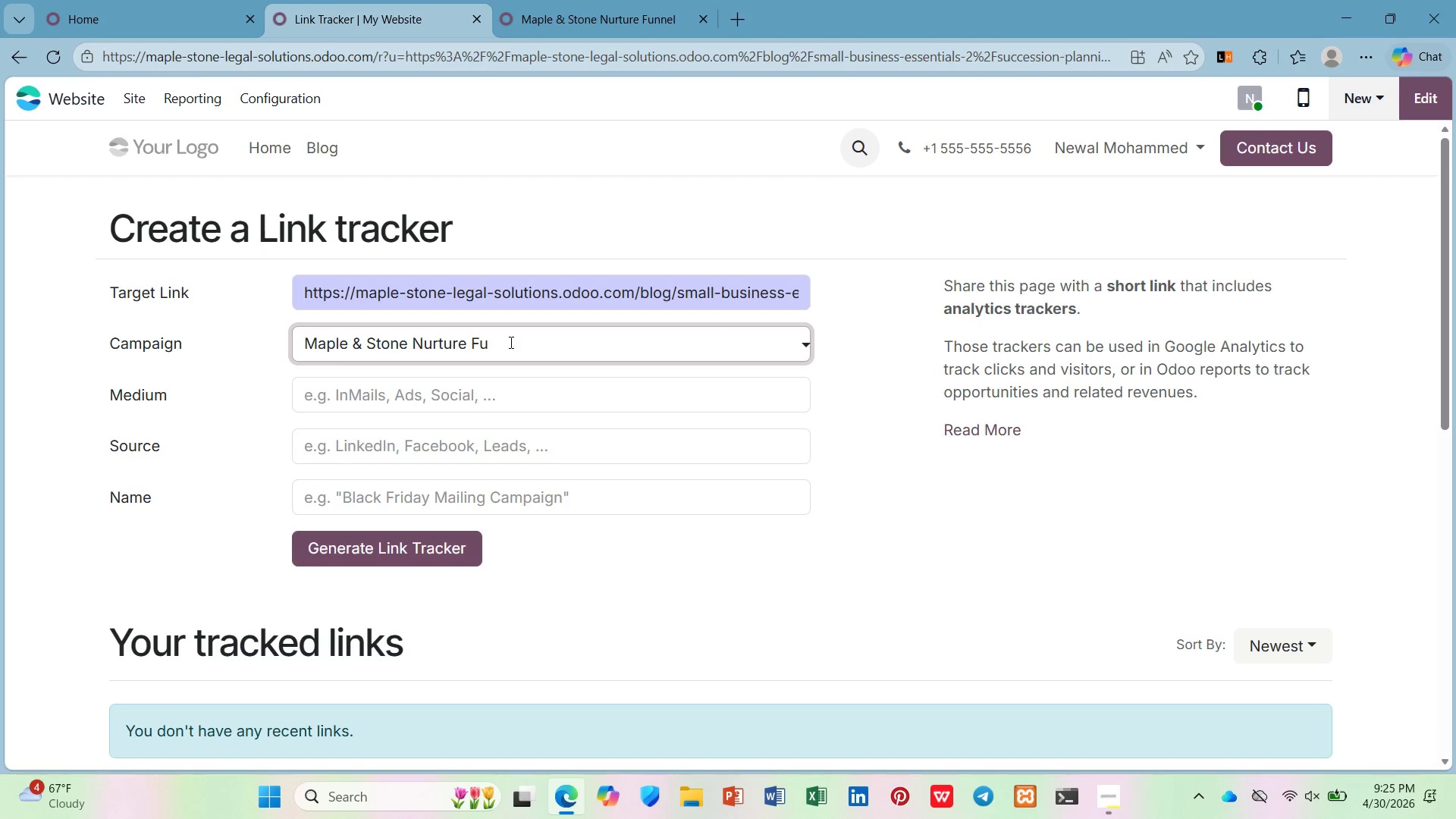 
key(Backspace)
 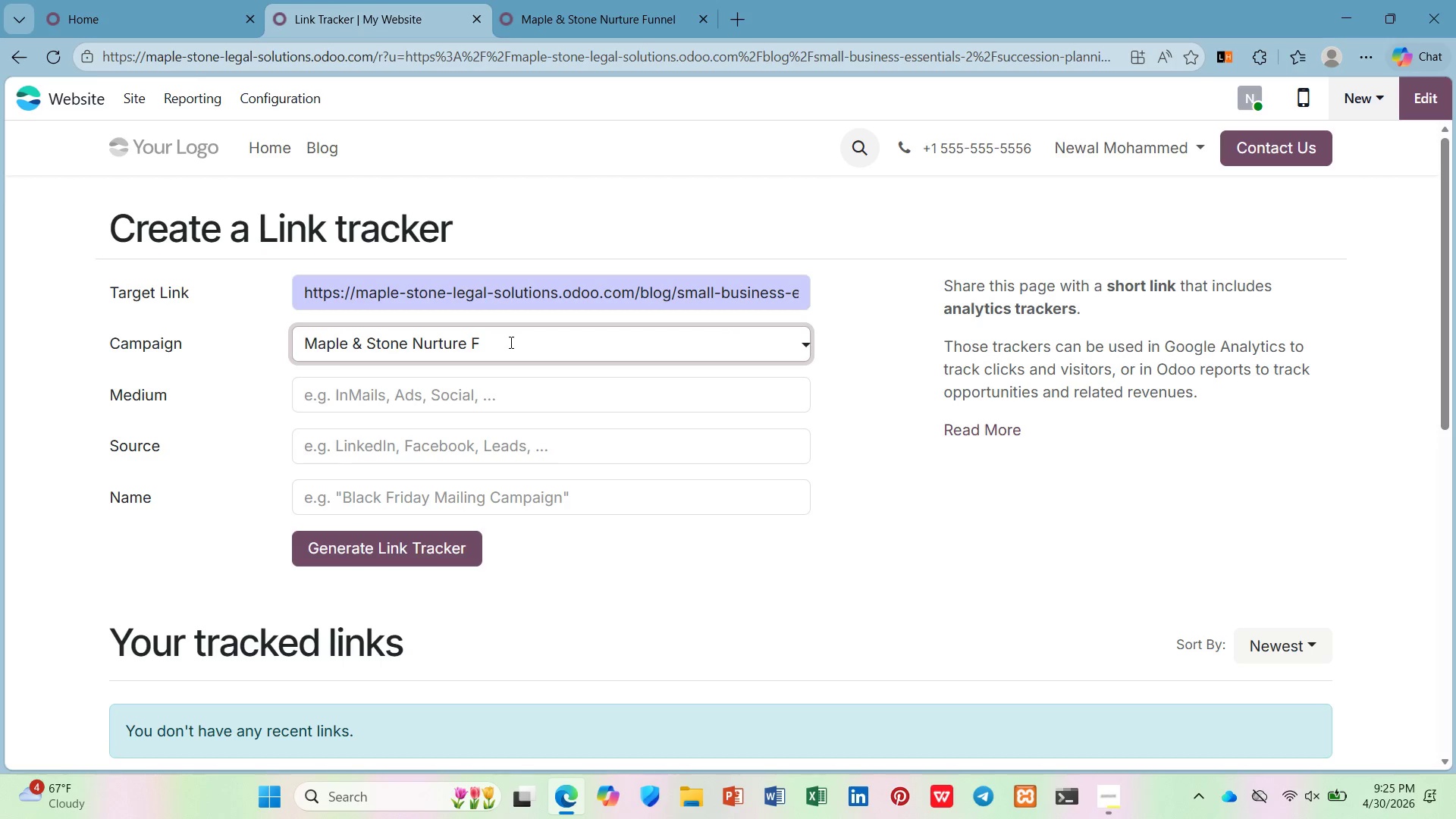 
key(Backspace)
 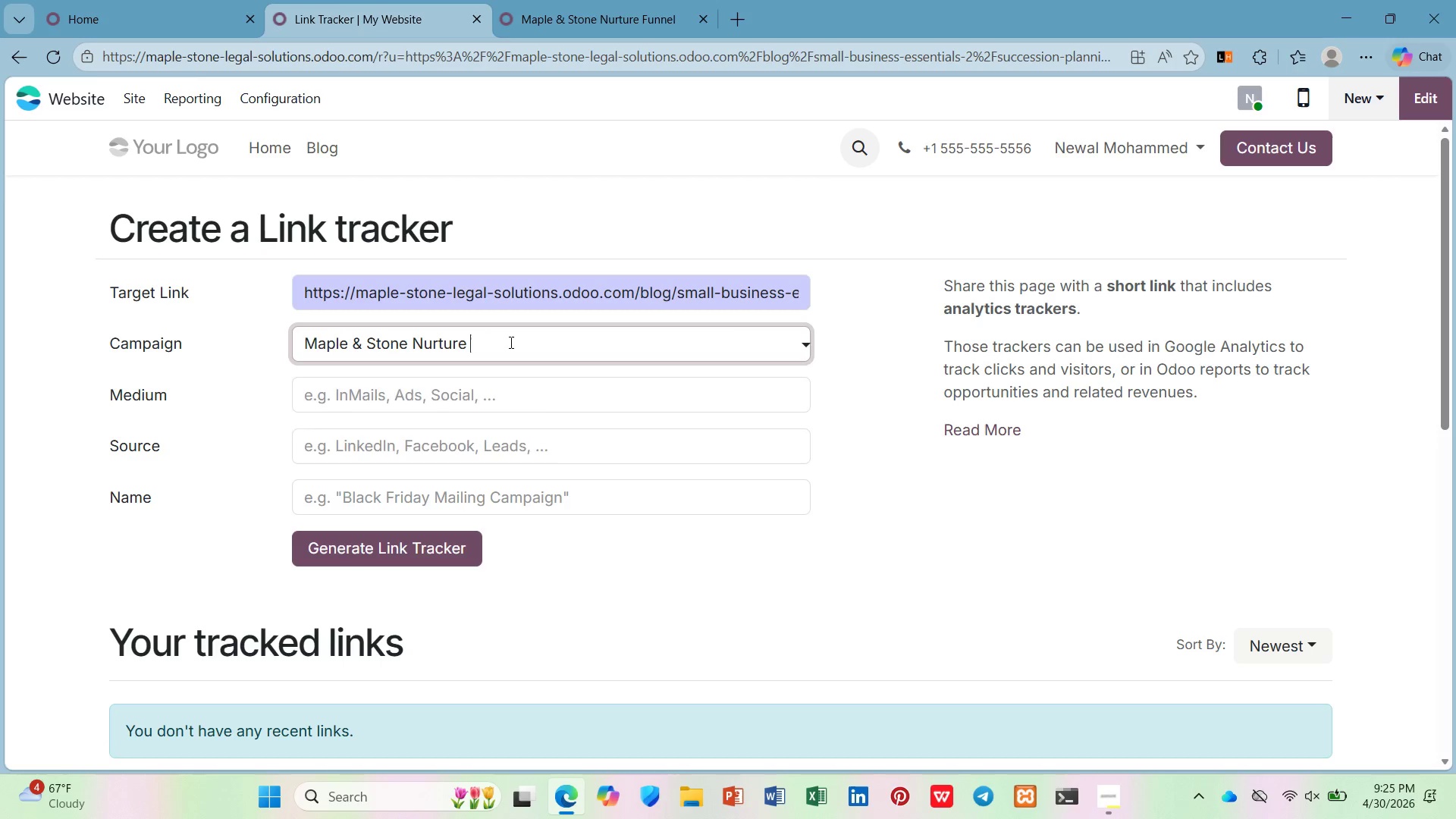 
key(Backspace)
 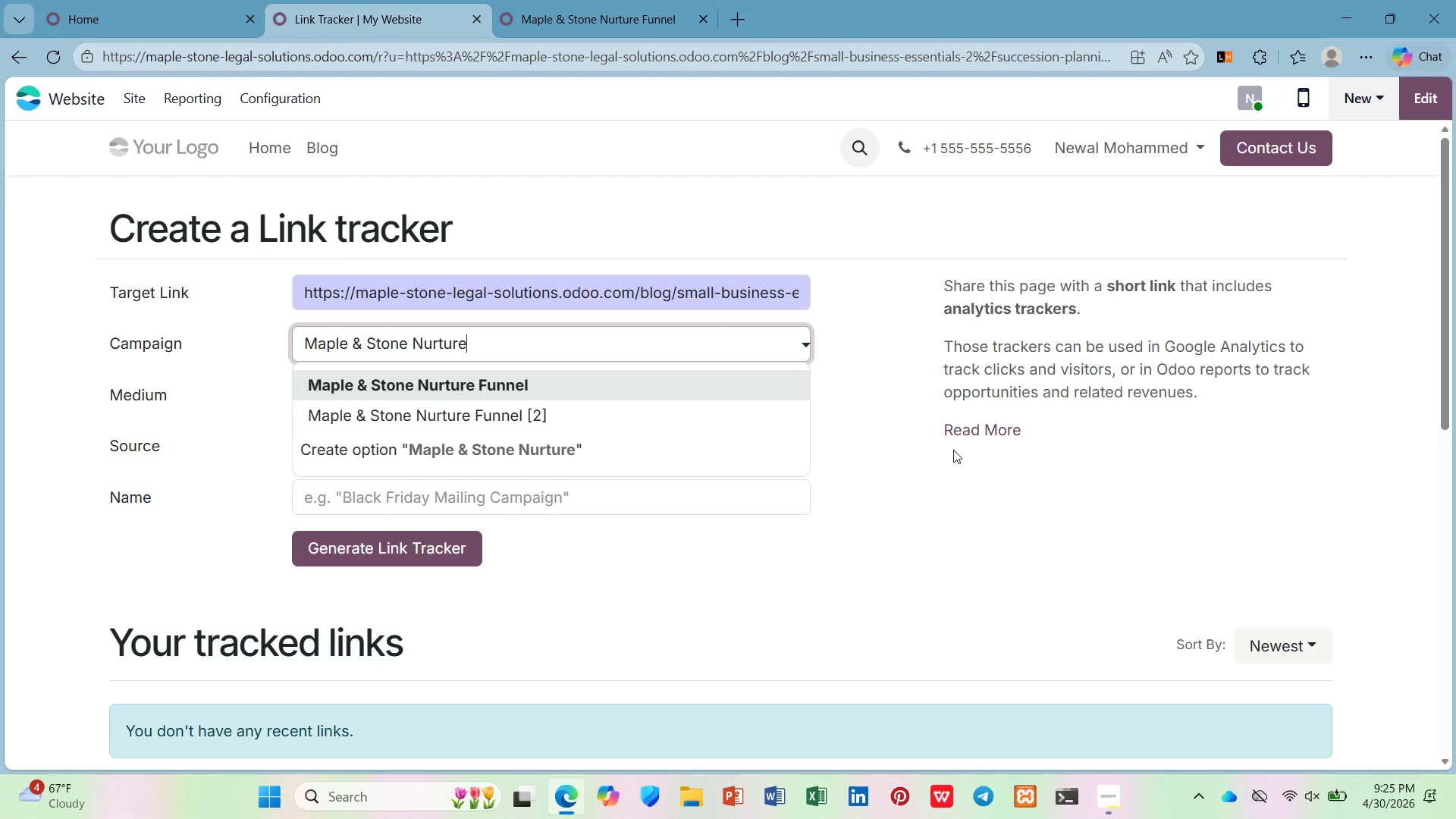 
left_click([910, 507])
 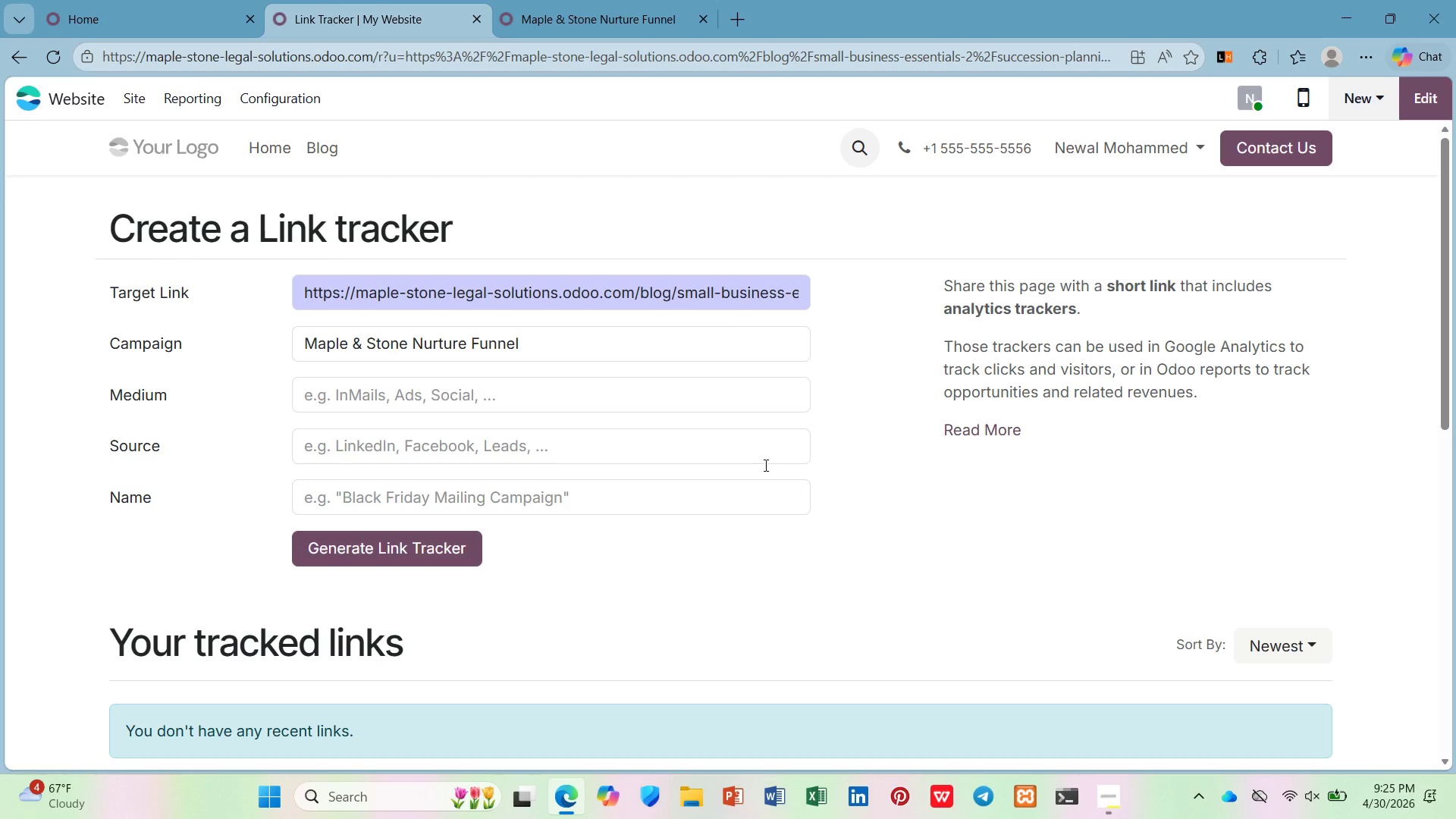 
left_click([617, 344])
 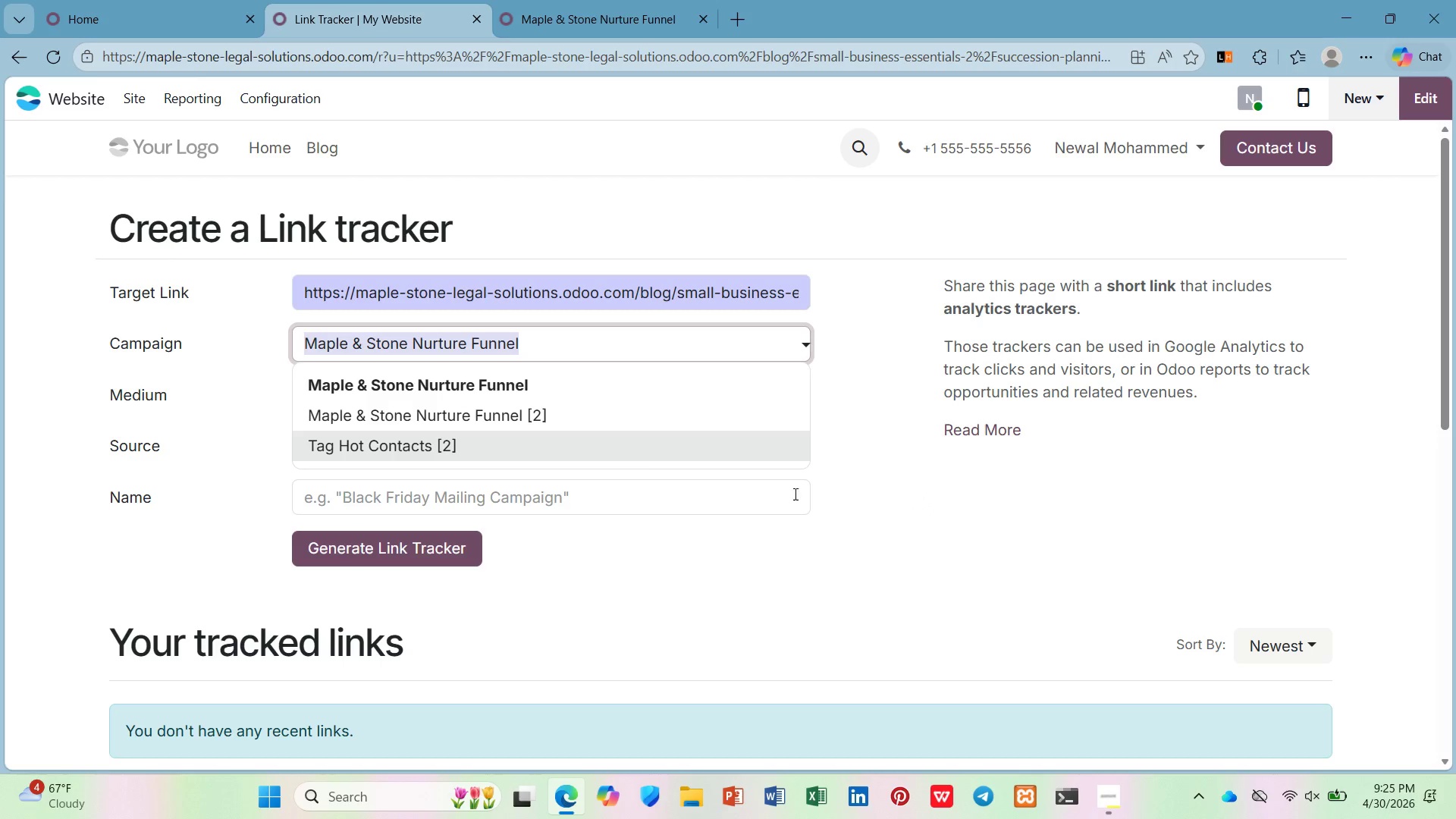 
left_click([890, 494])
 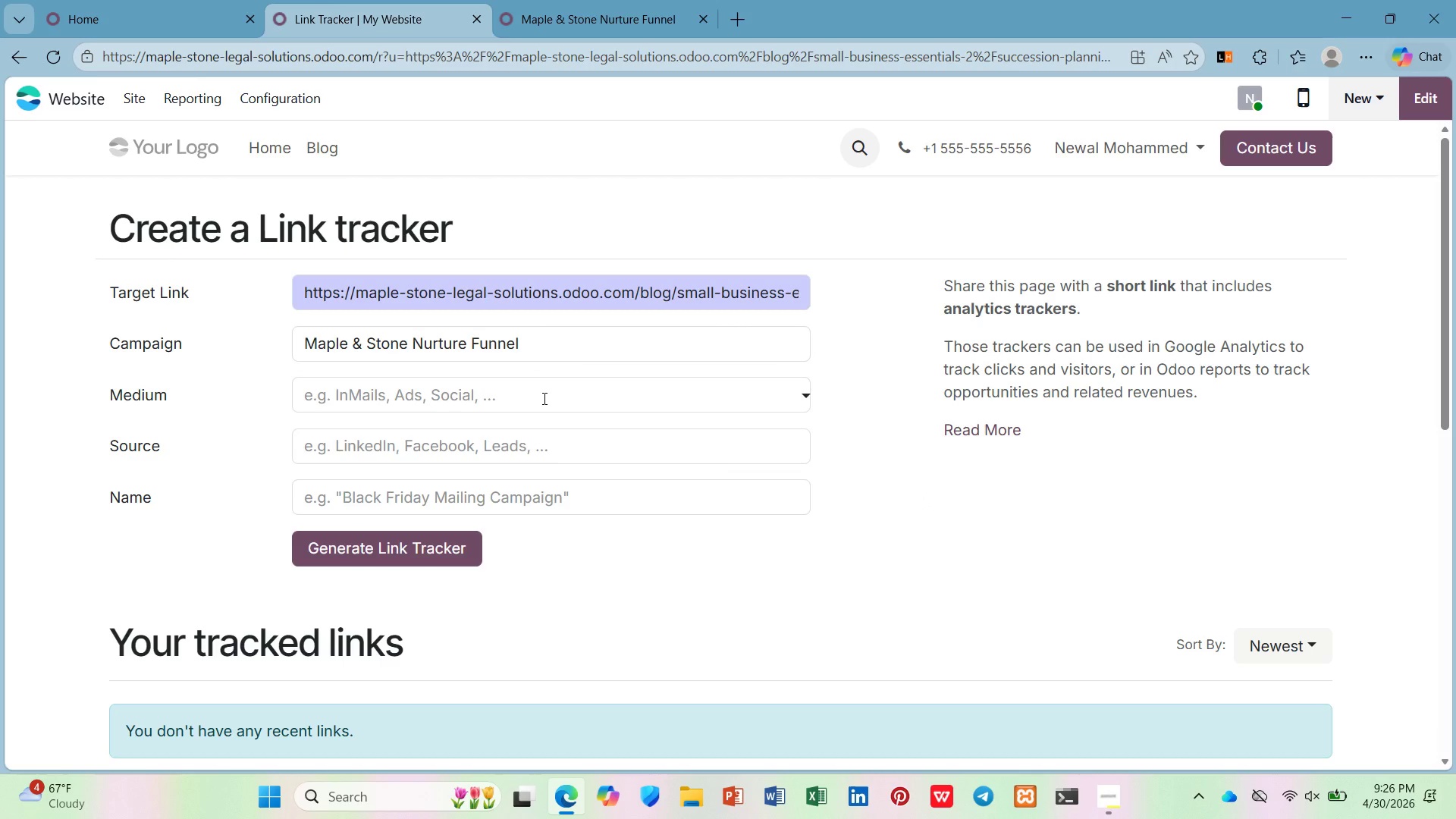 
wait(13.14)
 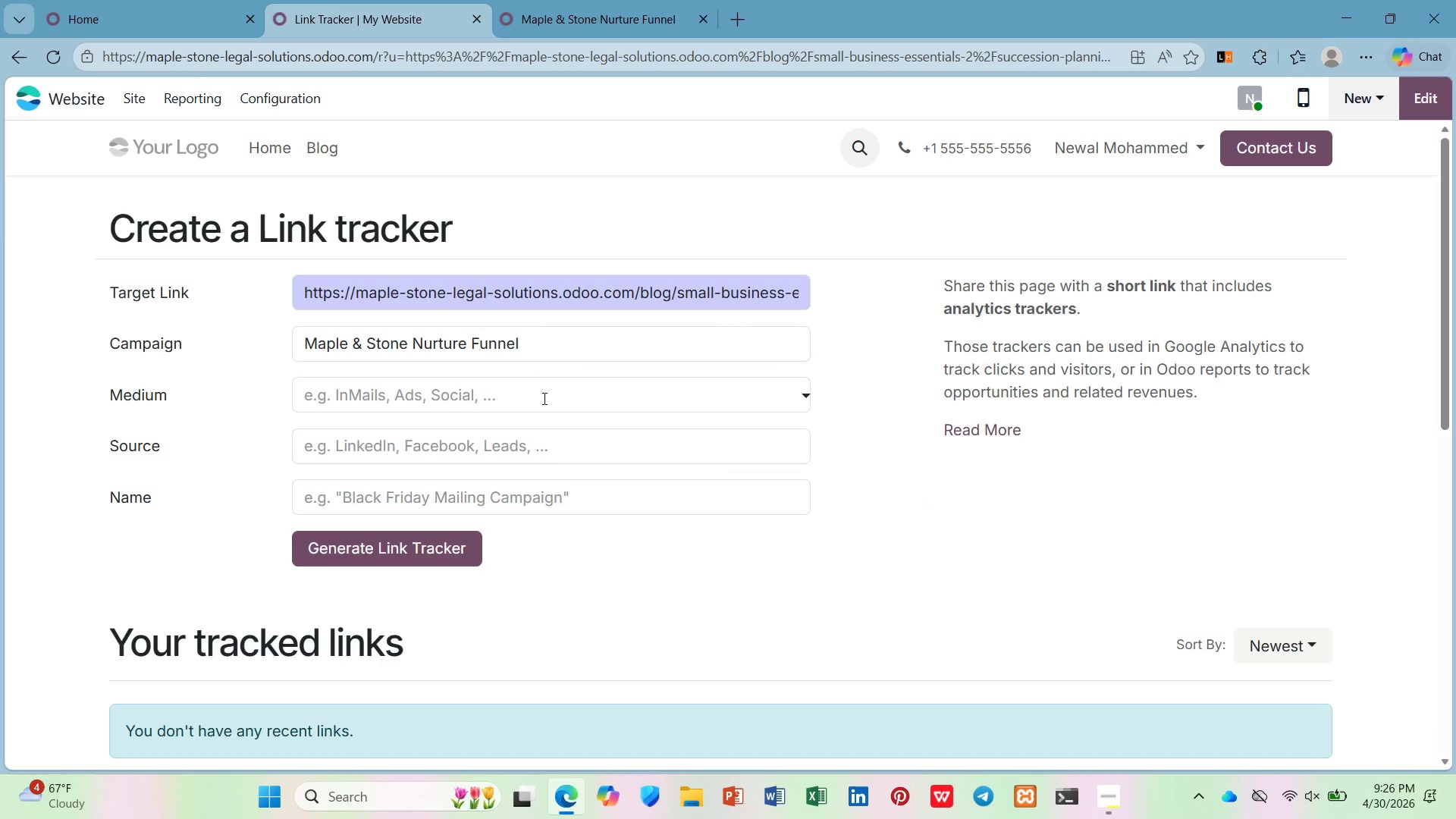 
mouse_move([537, 510])
 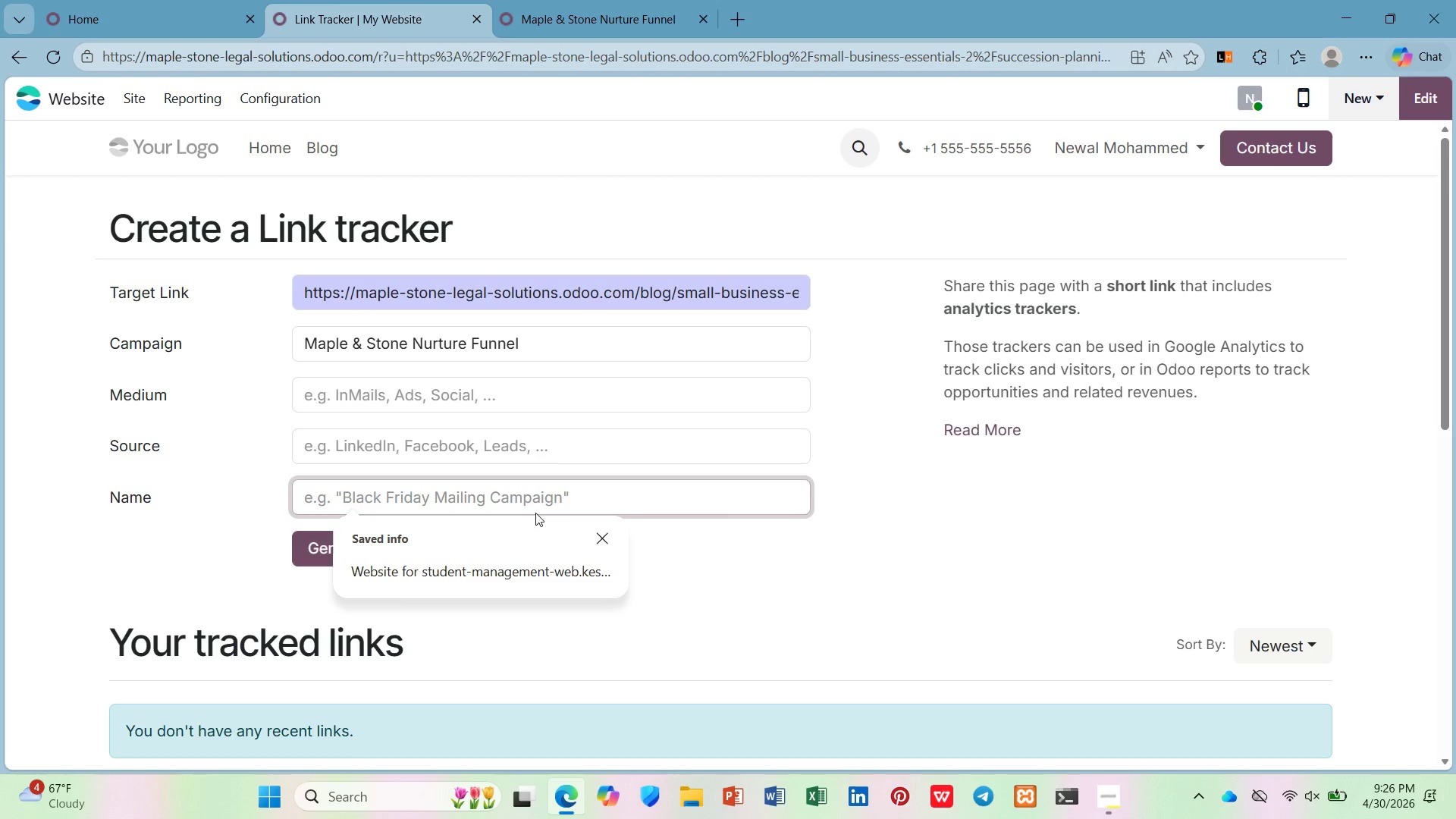 
type(Succession Planning Blog)
 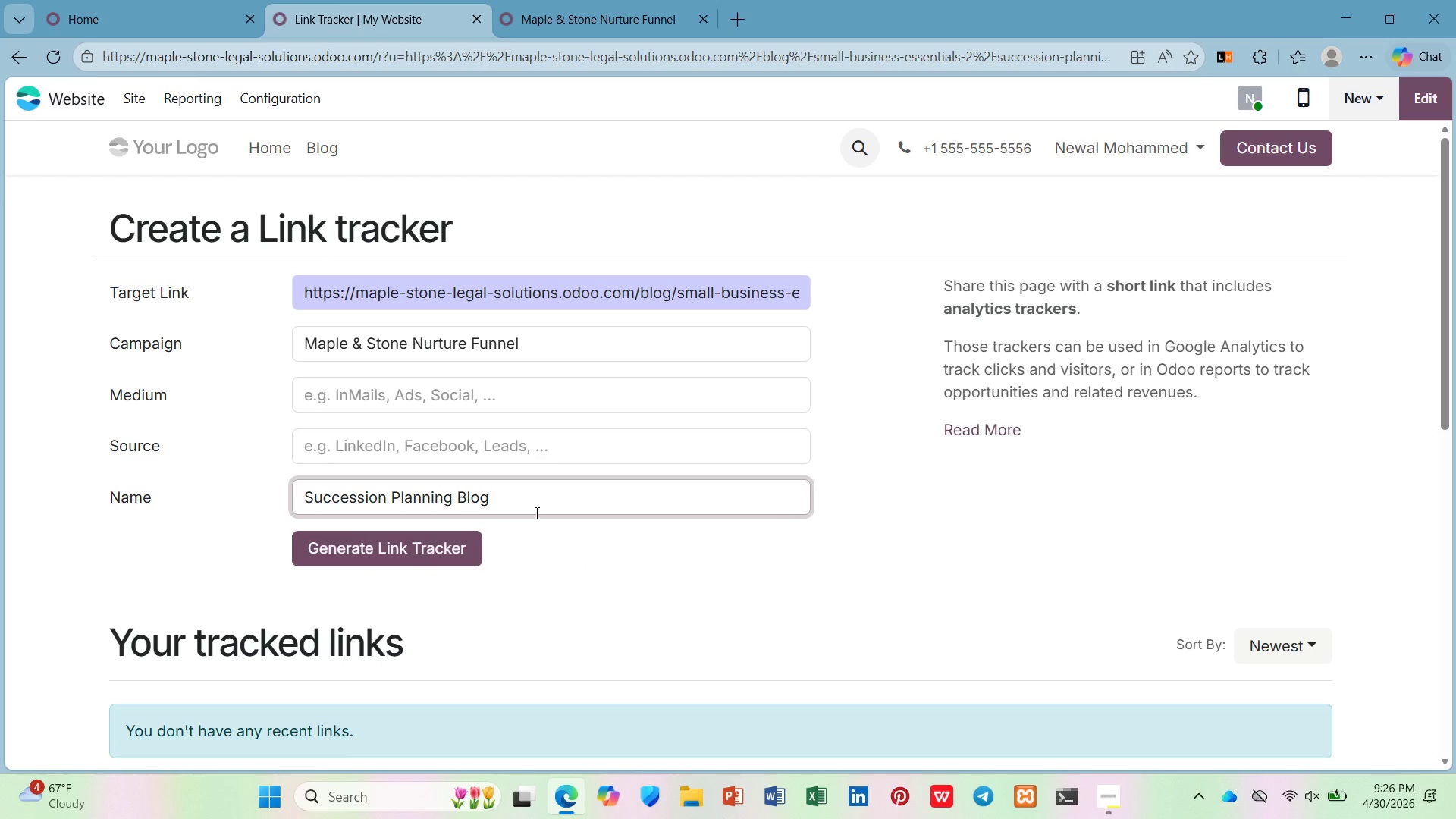 
scroll: coordinate [534, 513], scroll_direction: down, amount: 2.0
 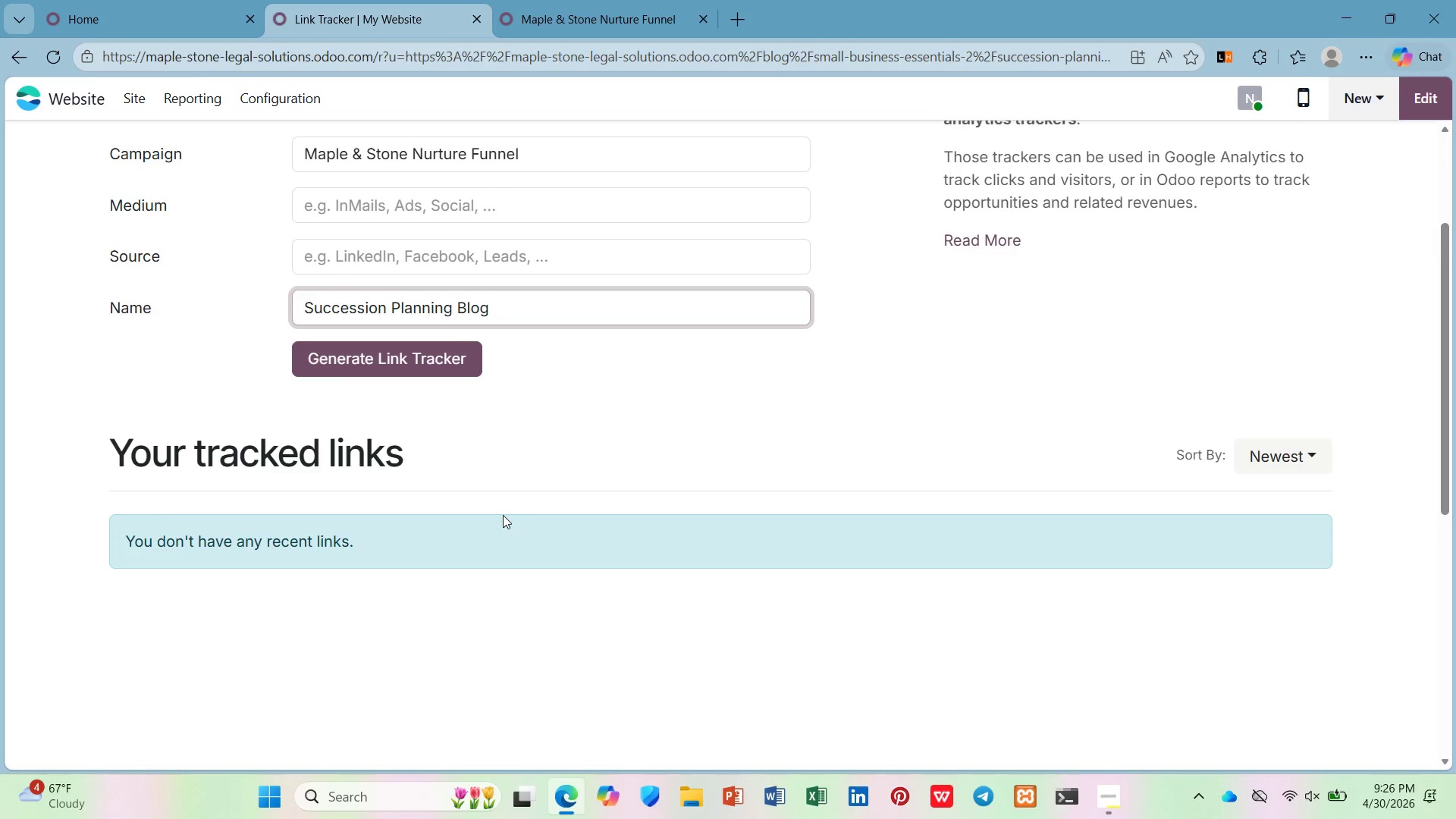 
scroll: coordinate [500, 513], scroll_direction: none, amount: 0.0
 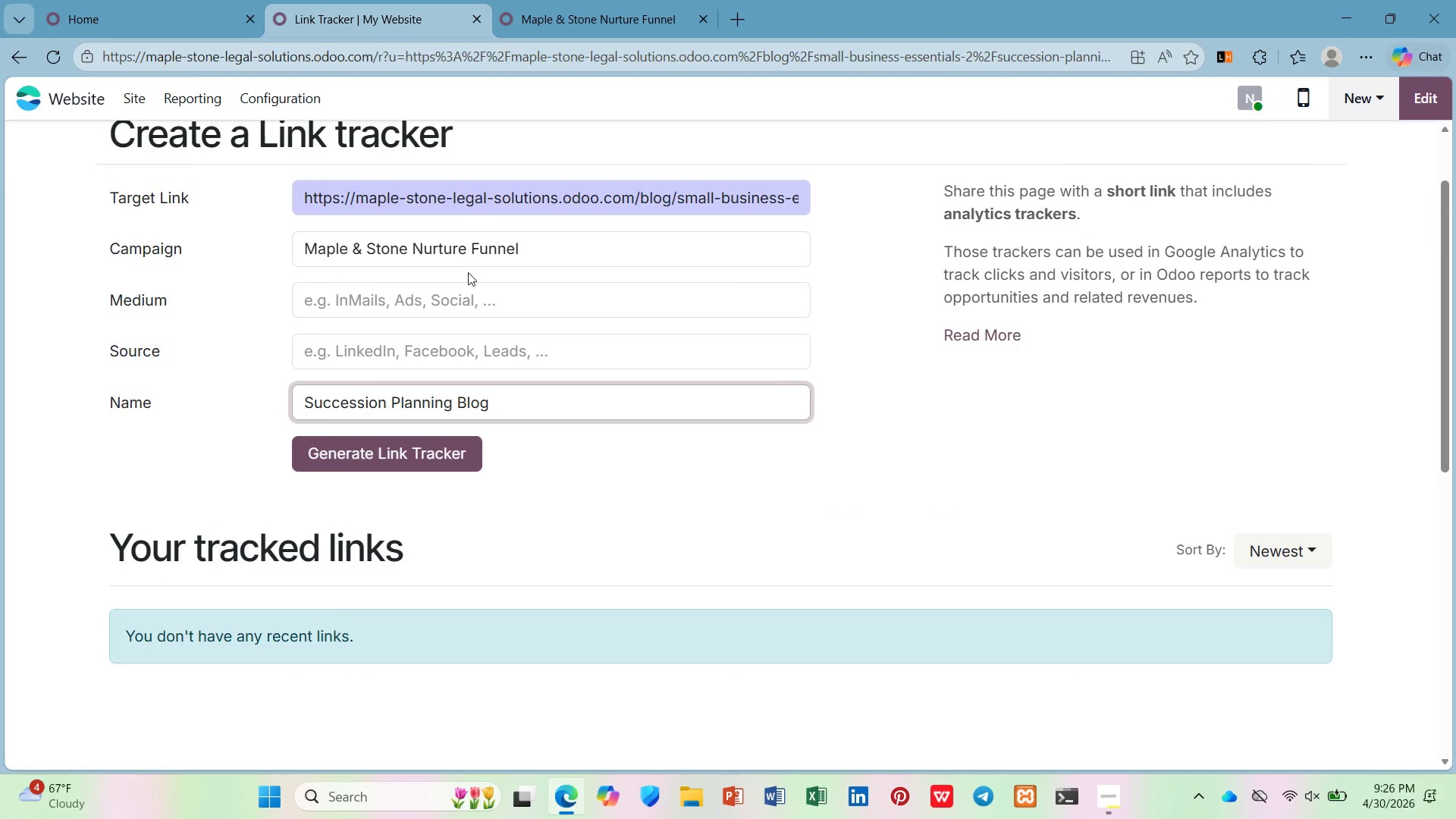 
left_click([472, 300])
 